 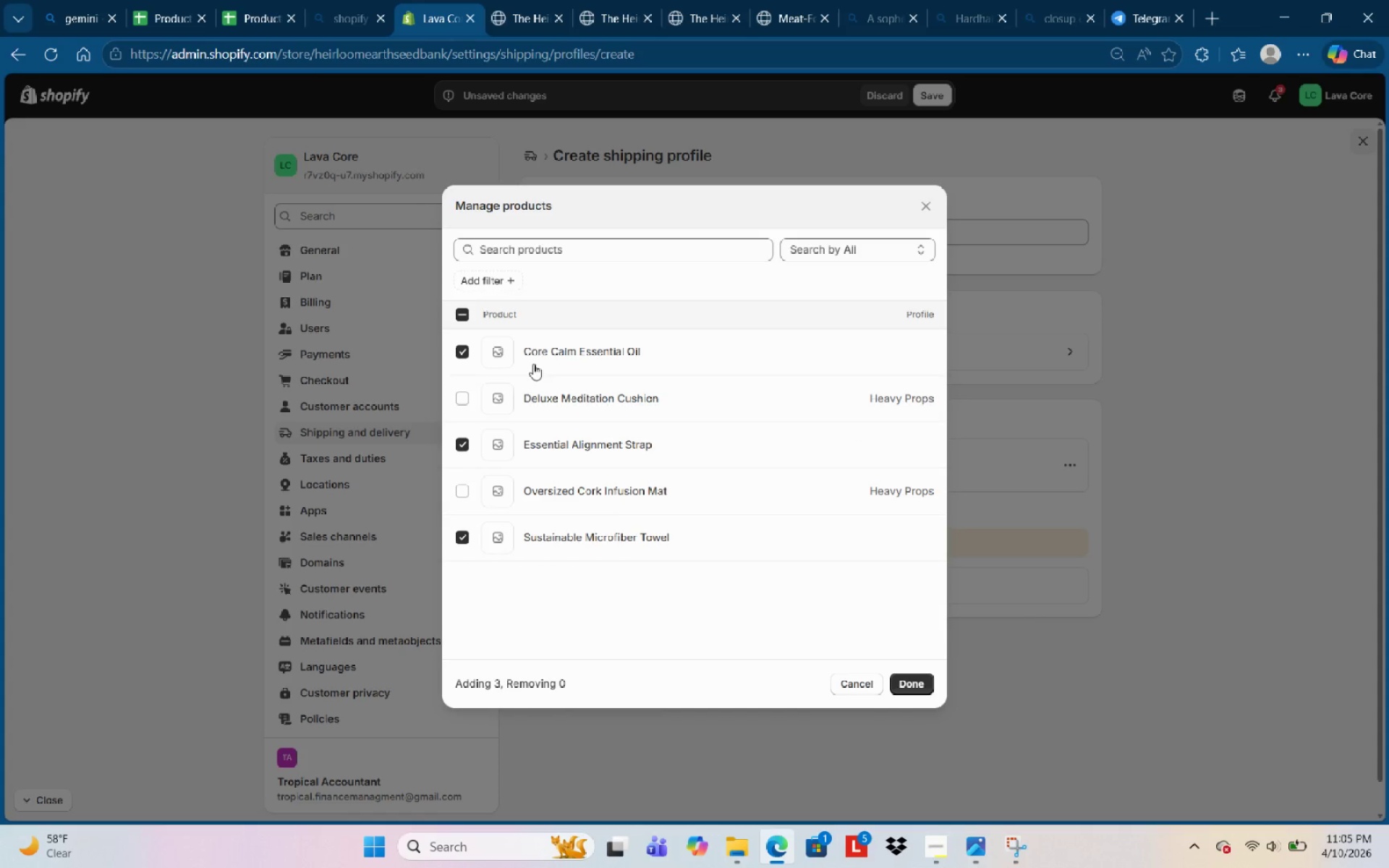 
left_click([927, 692])
 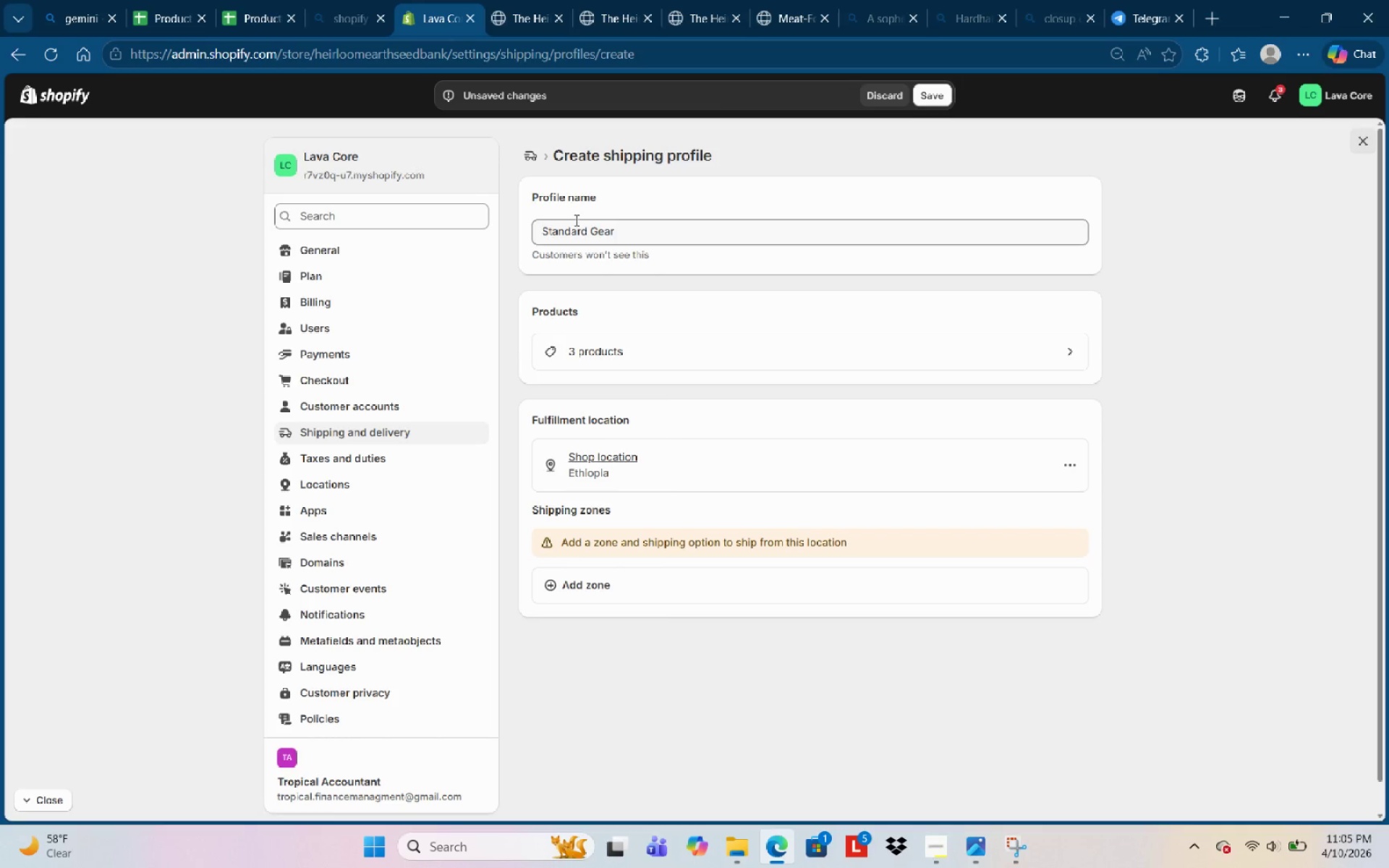 
wait(5.39)
 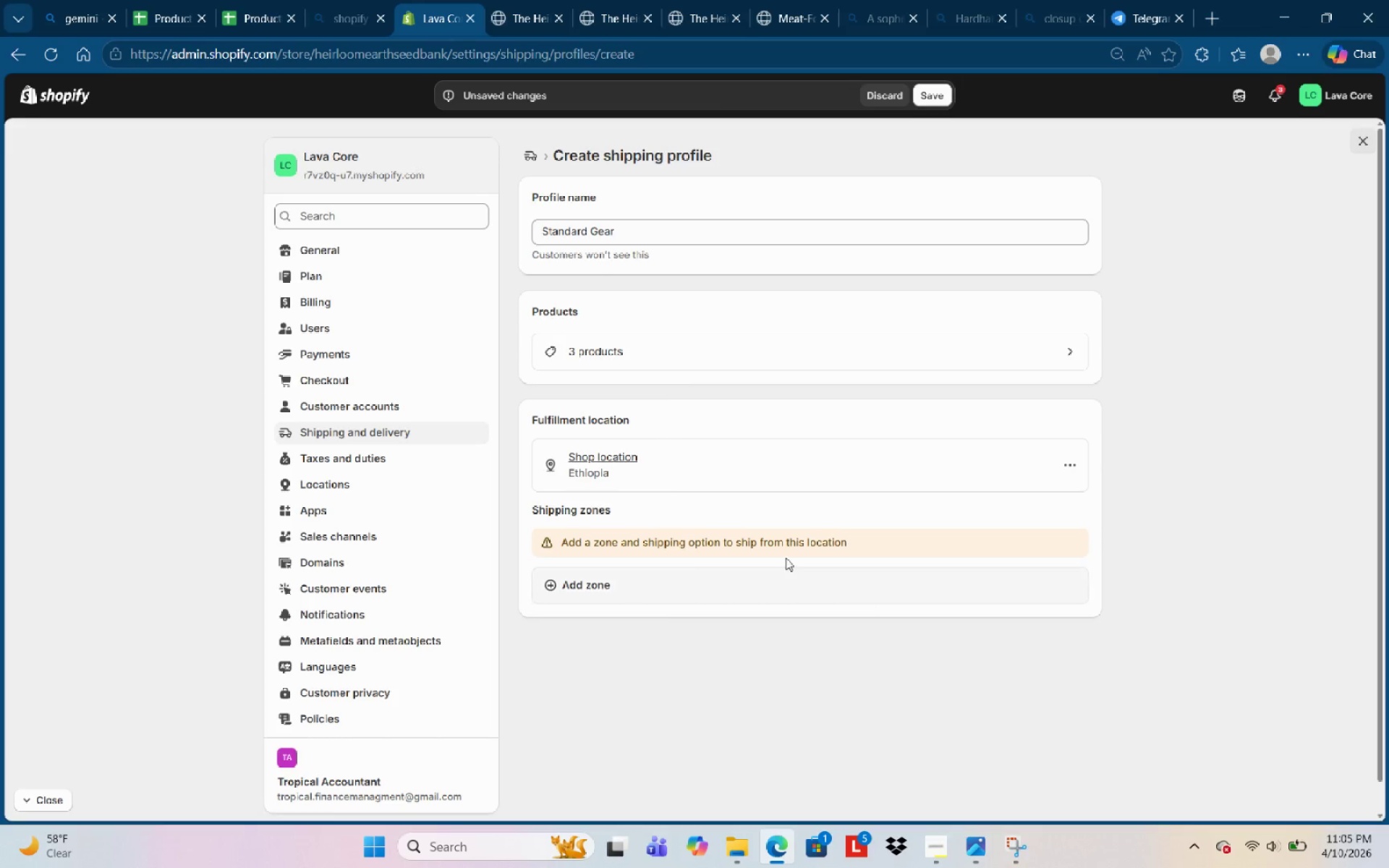 
left_click([925, 94])
 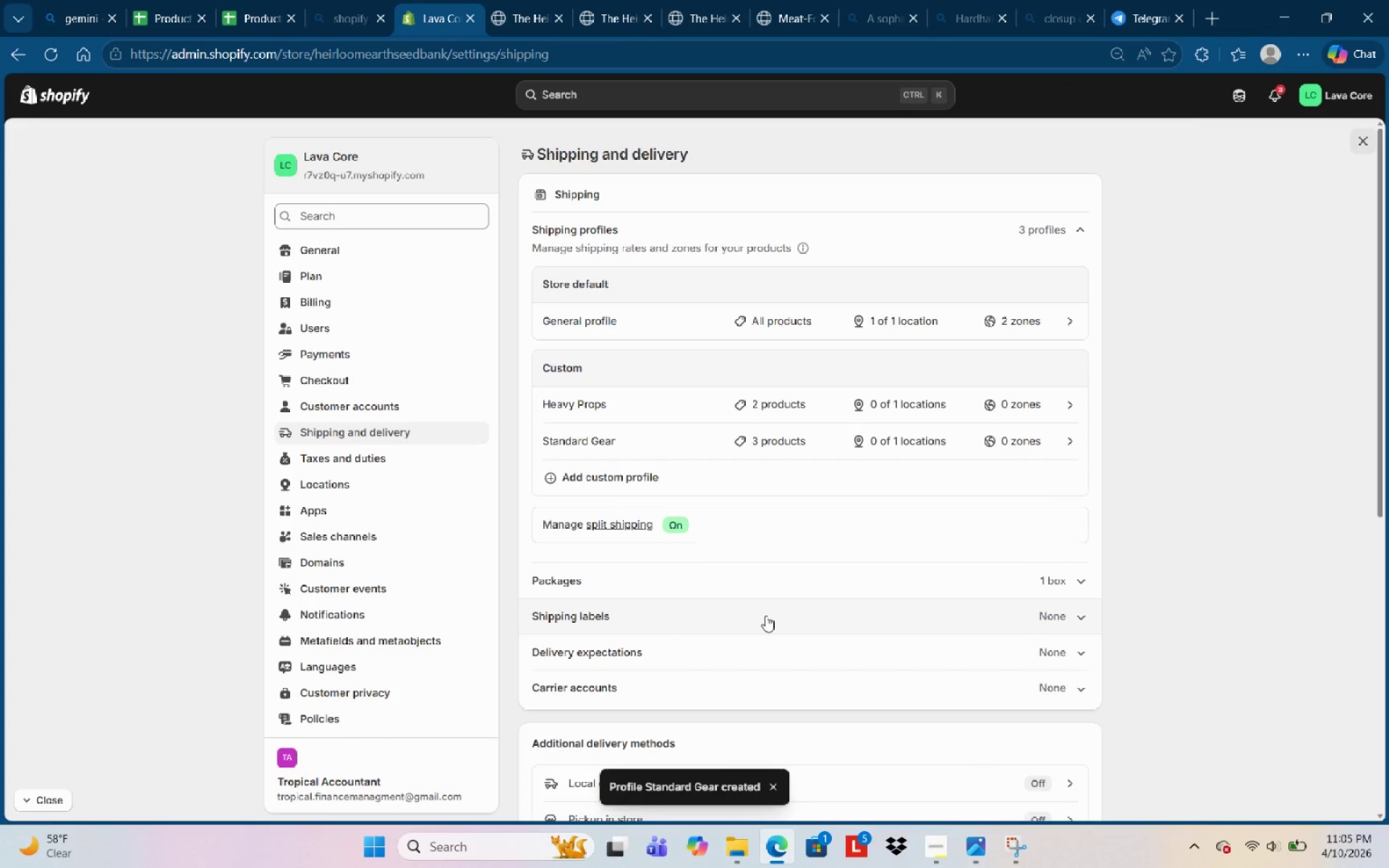 
wait(5.62)
 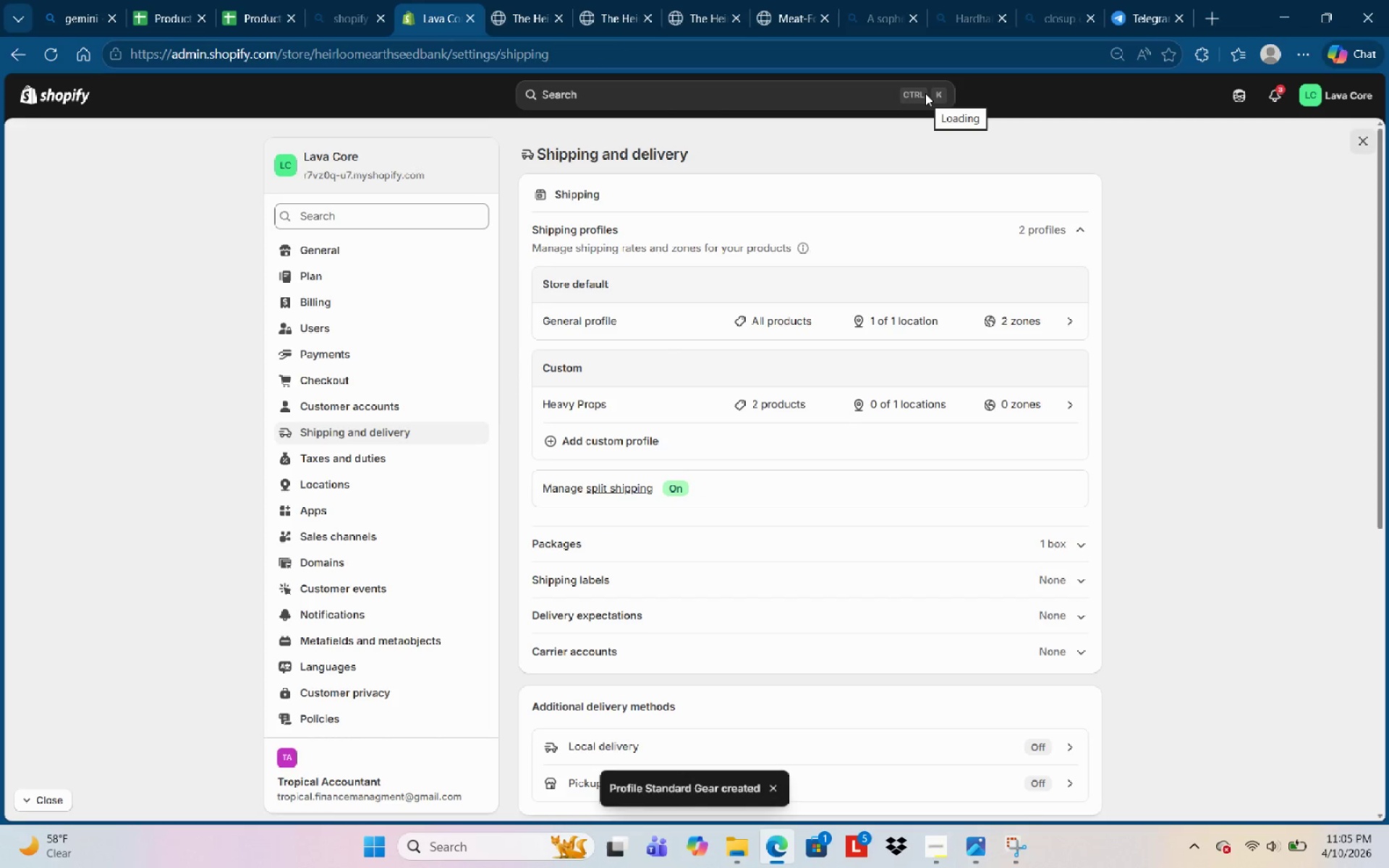 
scroll: coordinate [767, 613], scroll_direction: down, amount: 2.0
 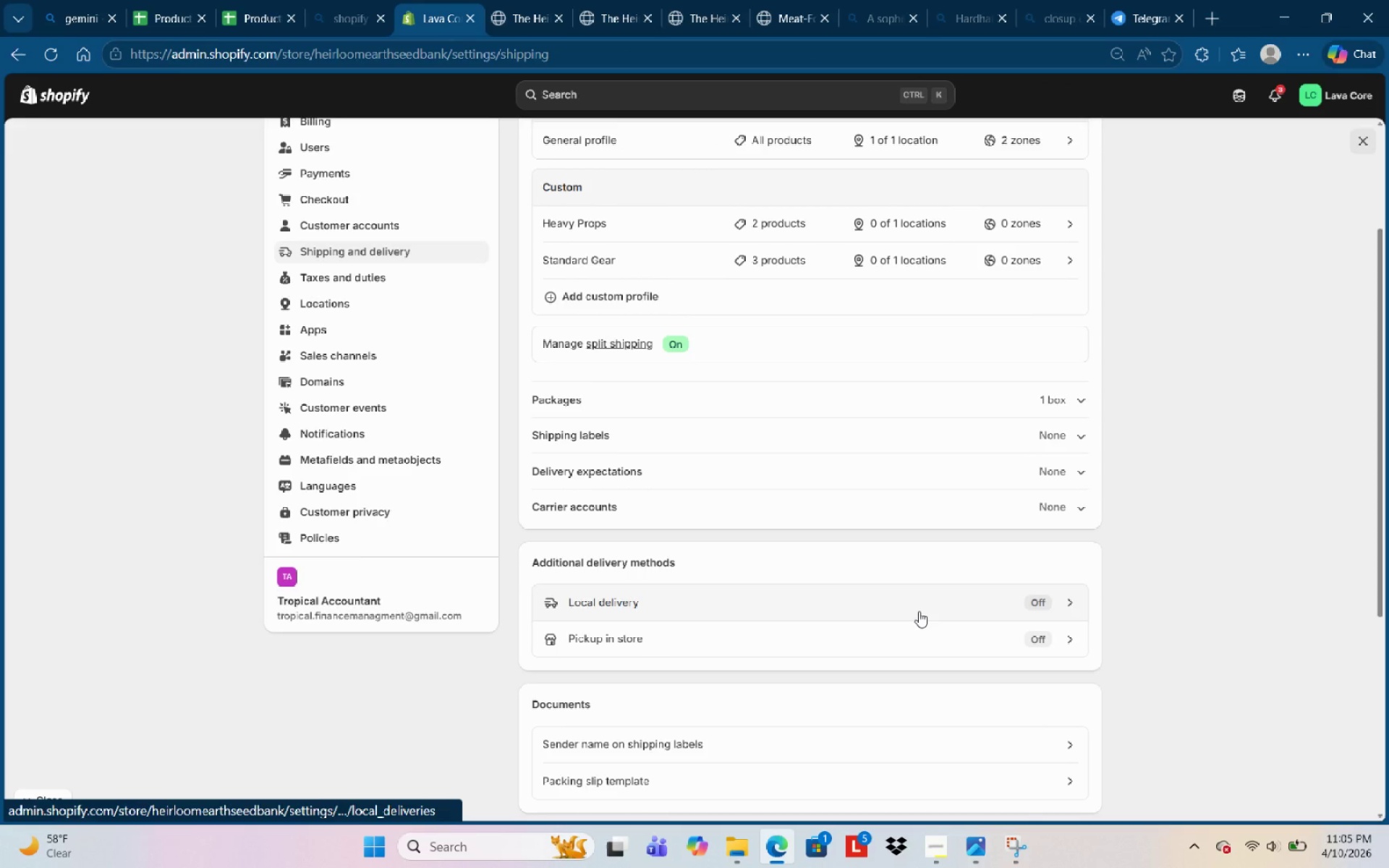 
mouse_move([861, 799])
 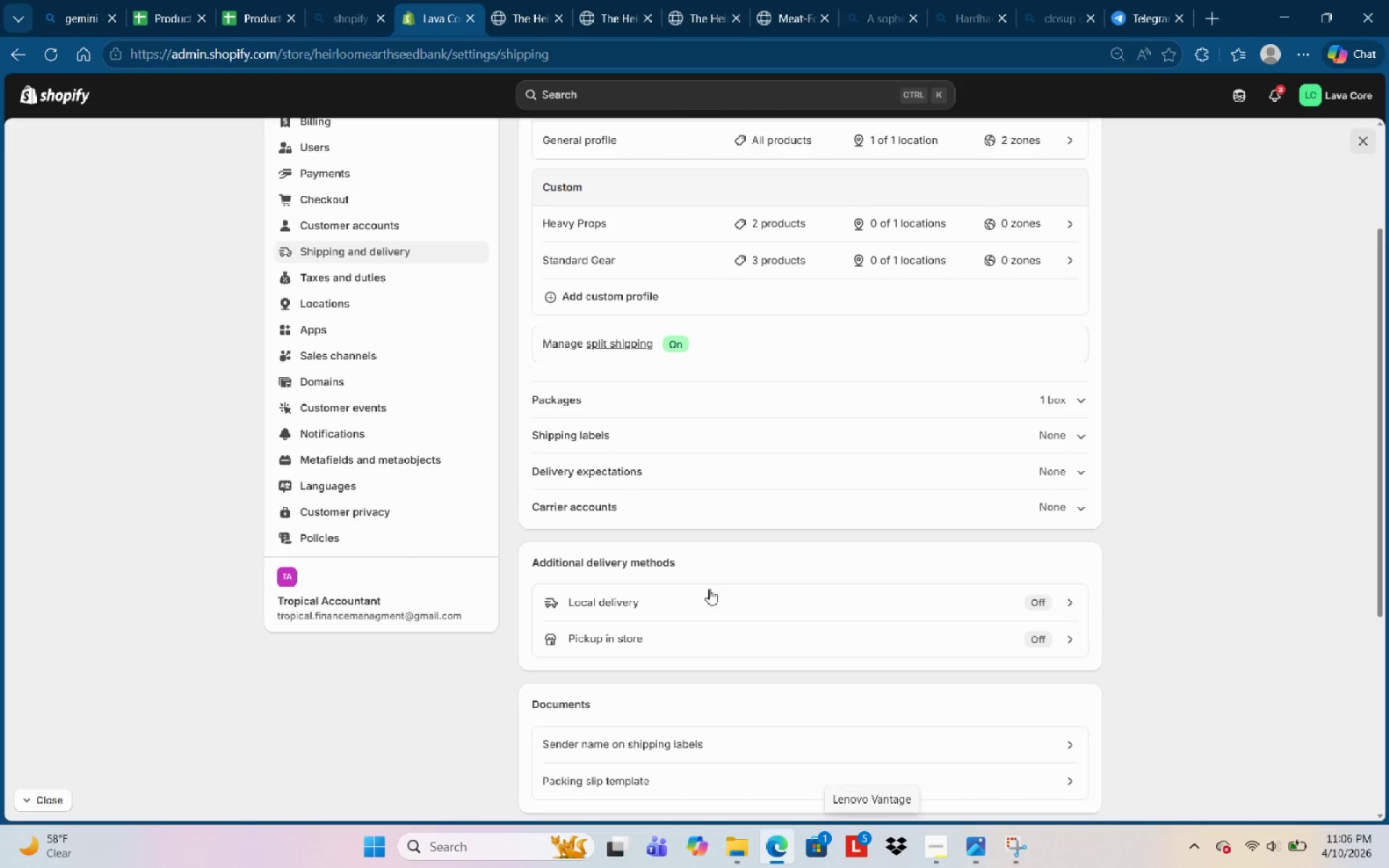 
left_click([709, 589])
 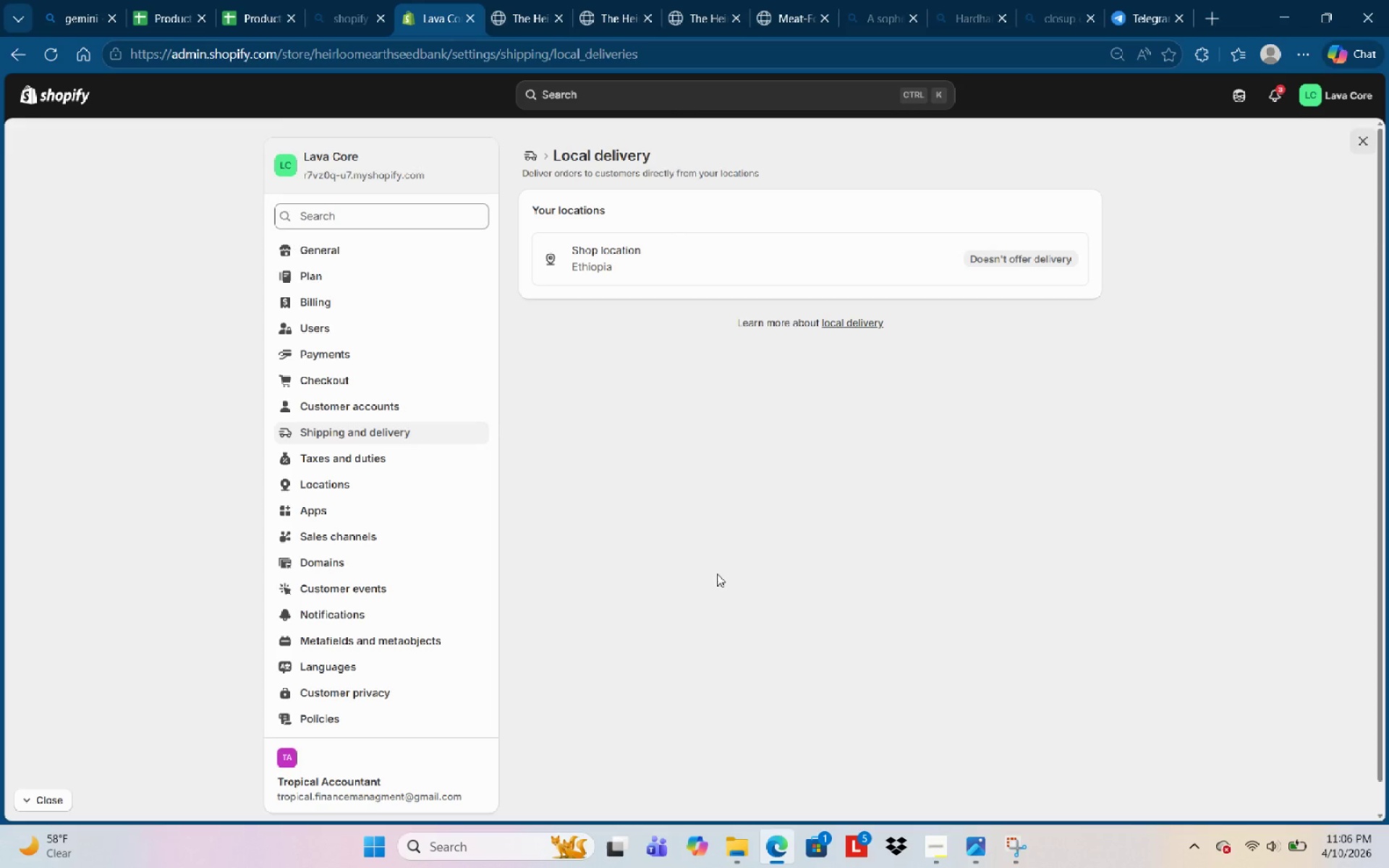 
left_click([1066, 255])
 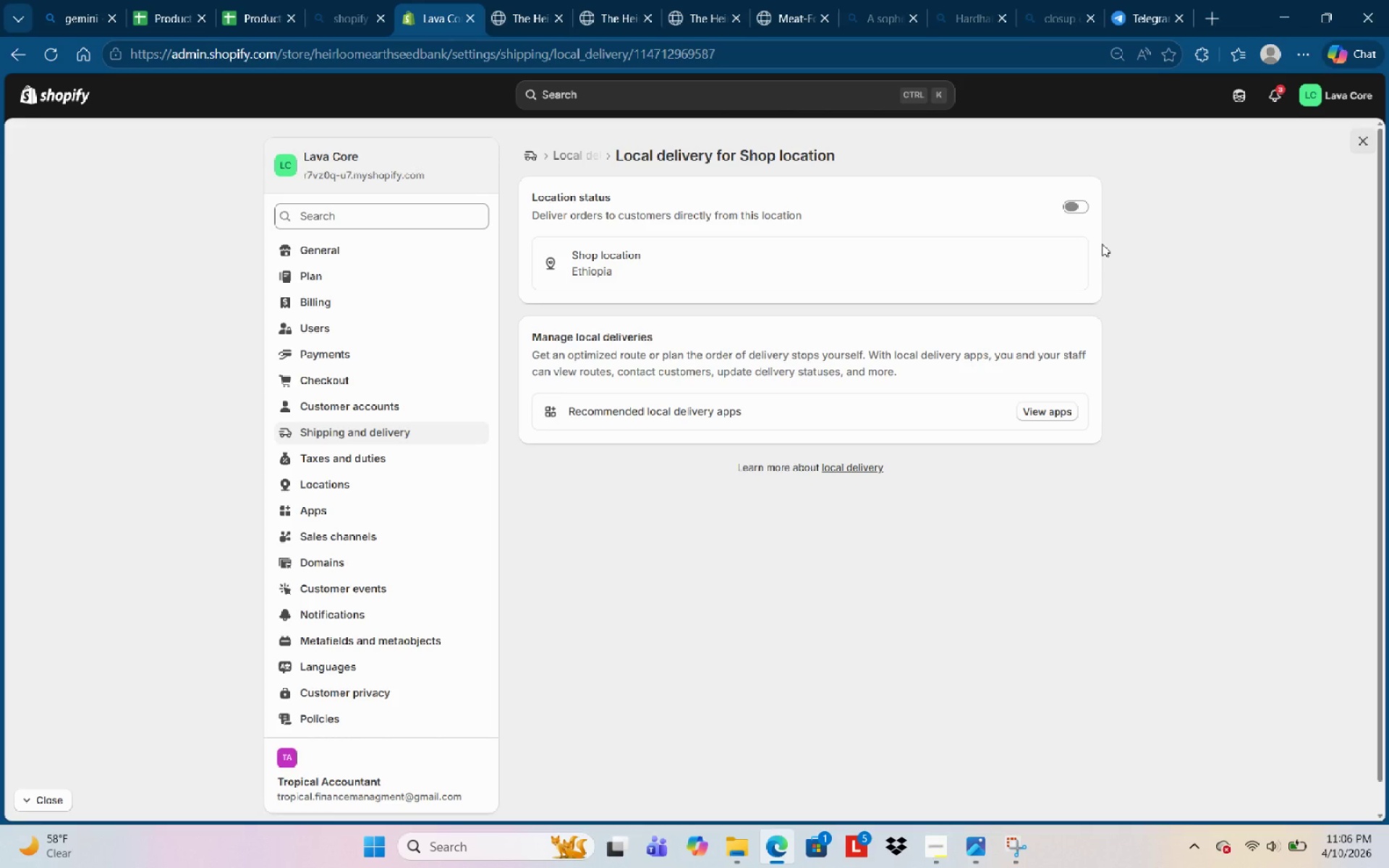 
wait(18.86)
 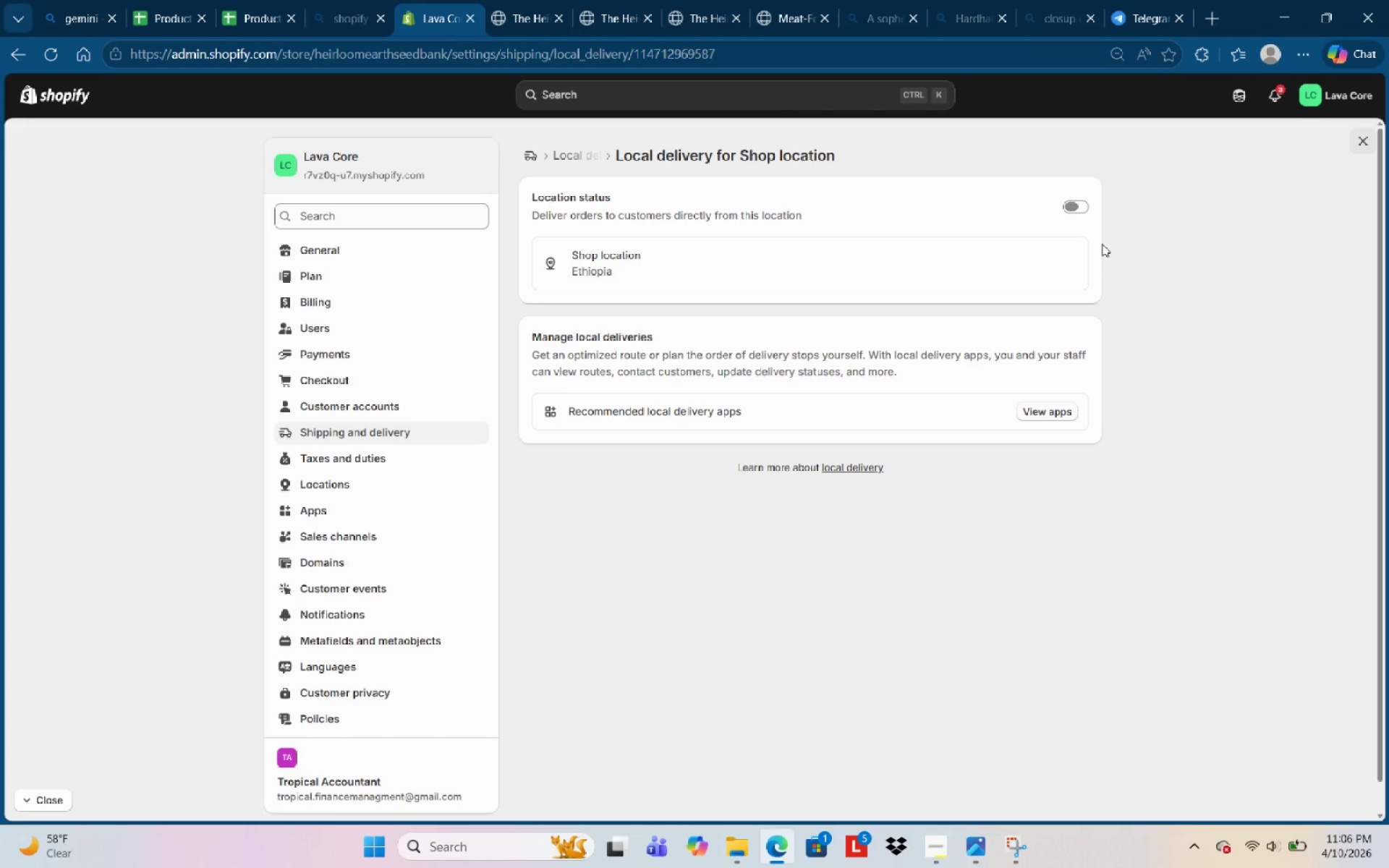 
left_click([573, 156])
 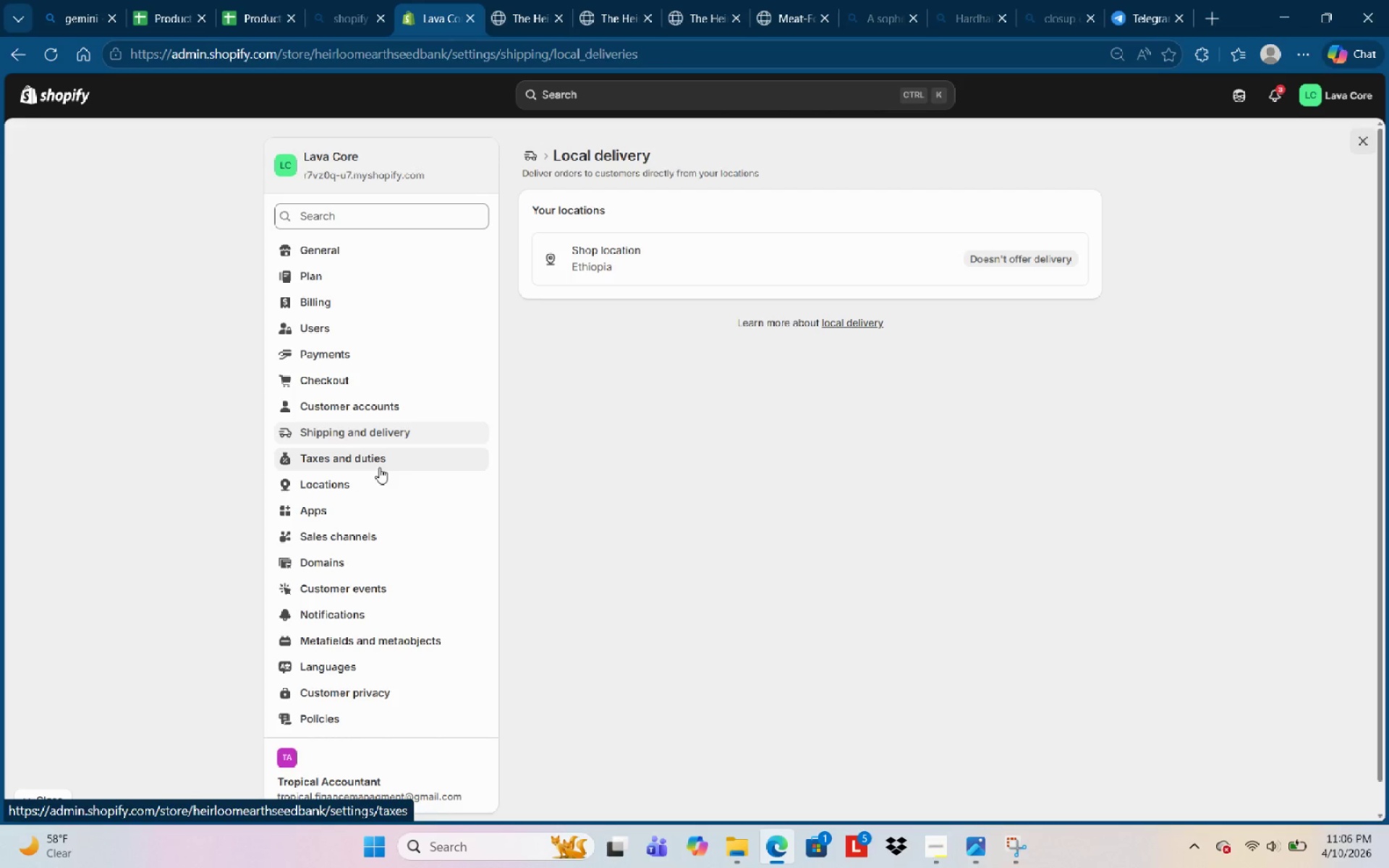 
left_click([385, 434])
 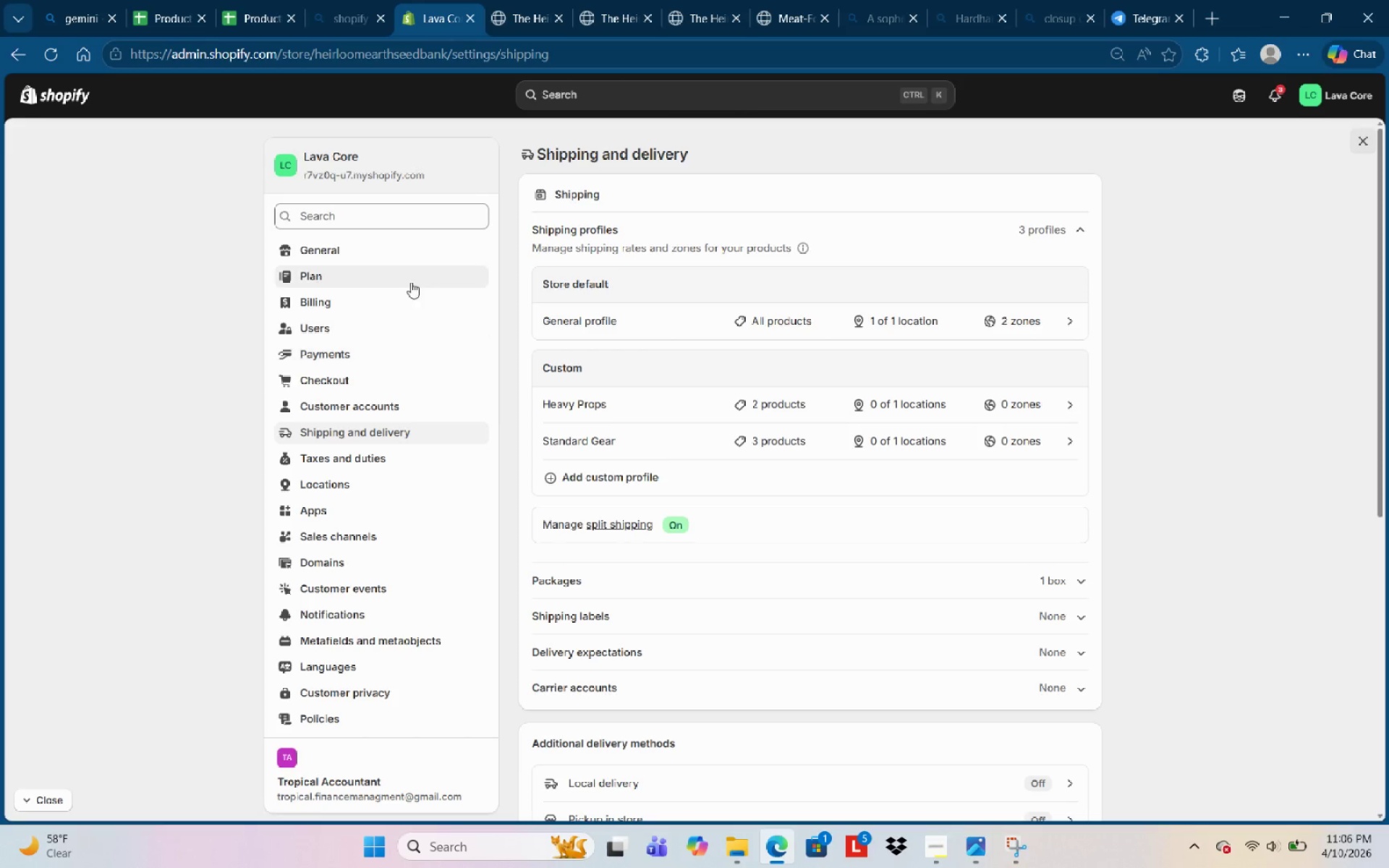 
left_click([418, 252])
 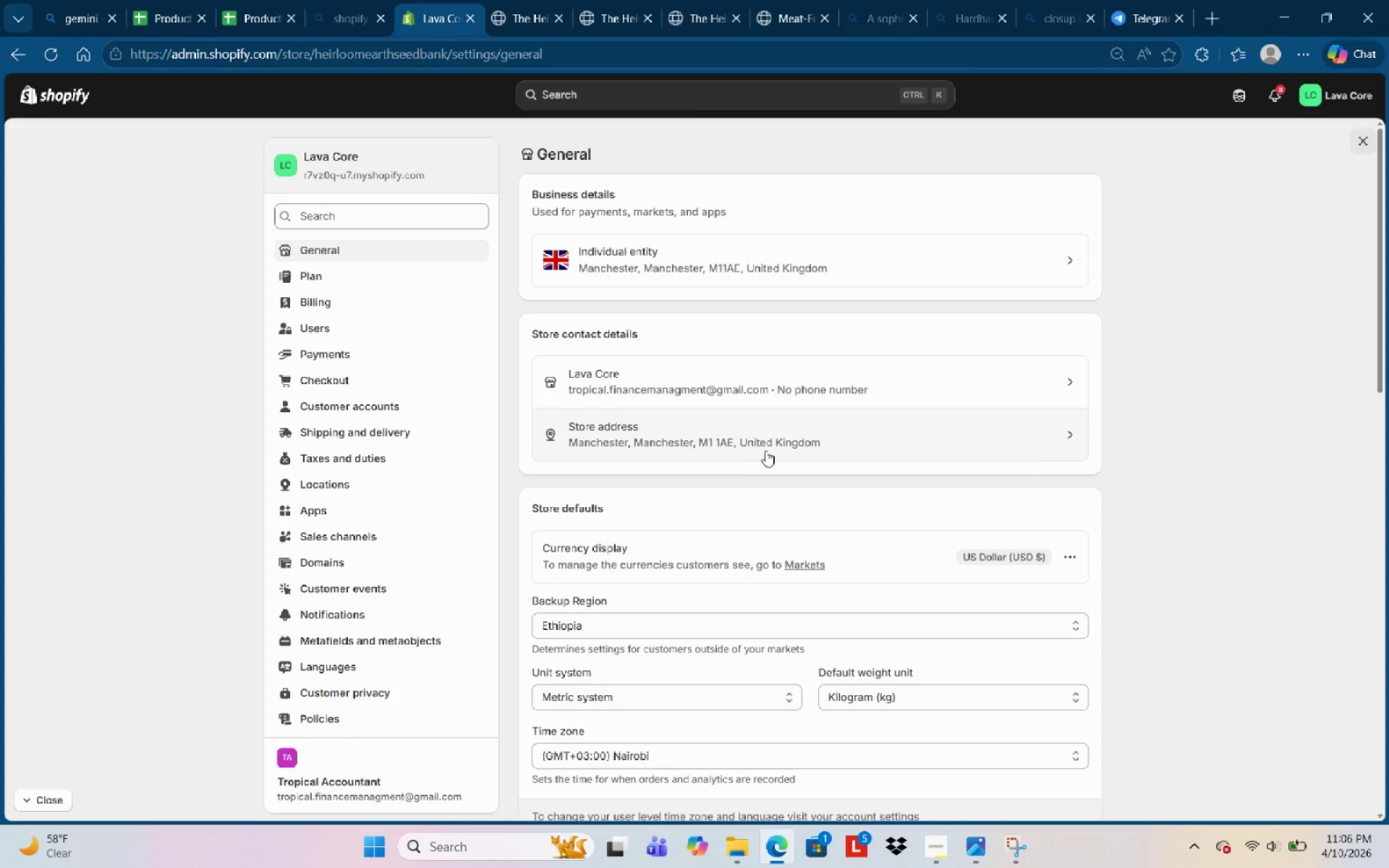 
scroll: coordinate [741, 492], scroll_direction: down, amount: 5.0
 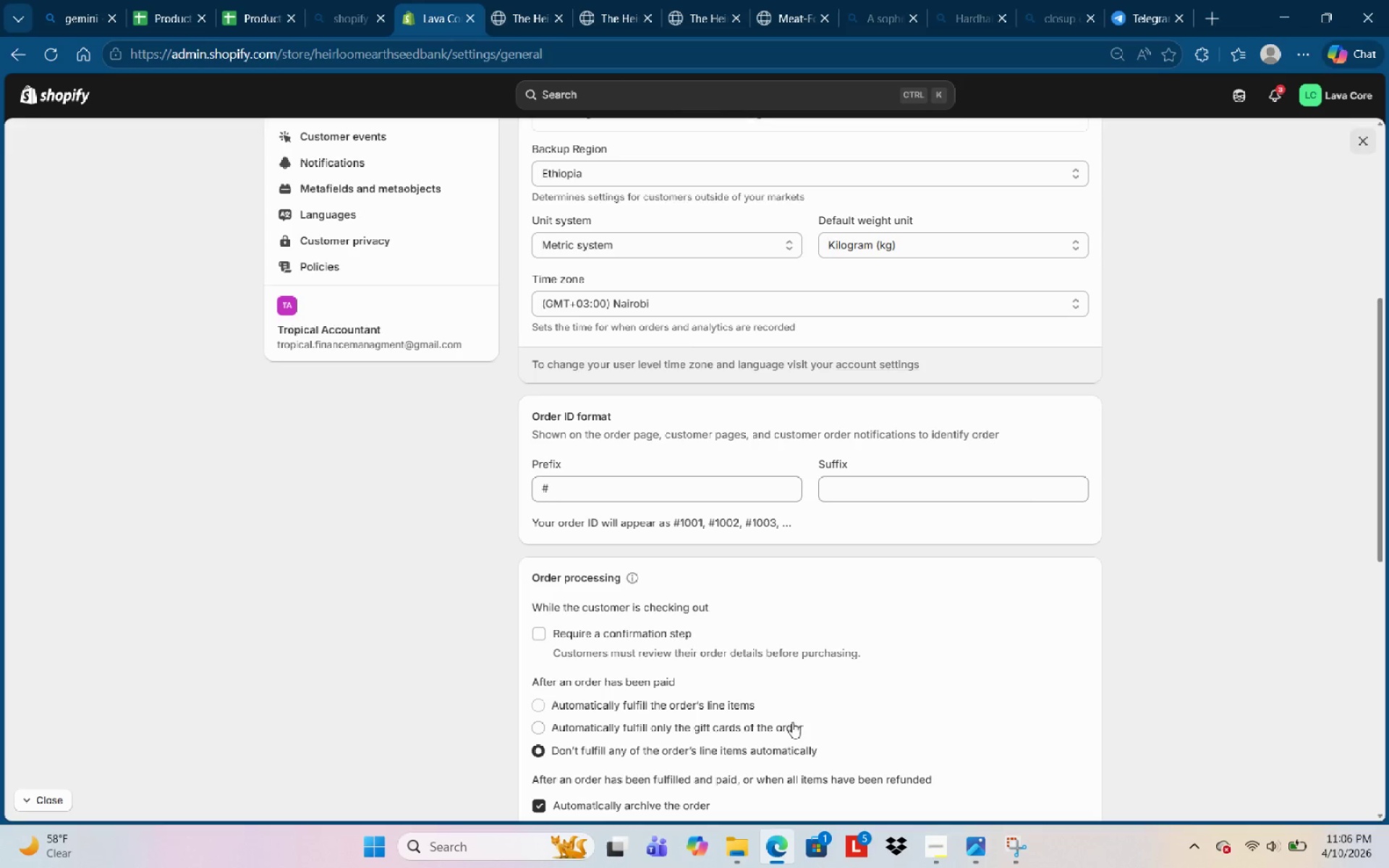 
wait(6.16)
 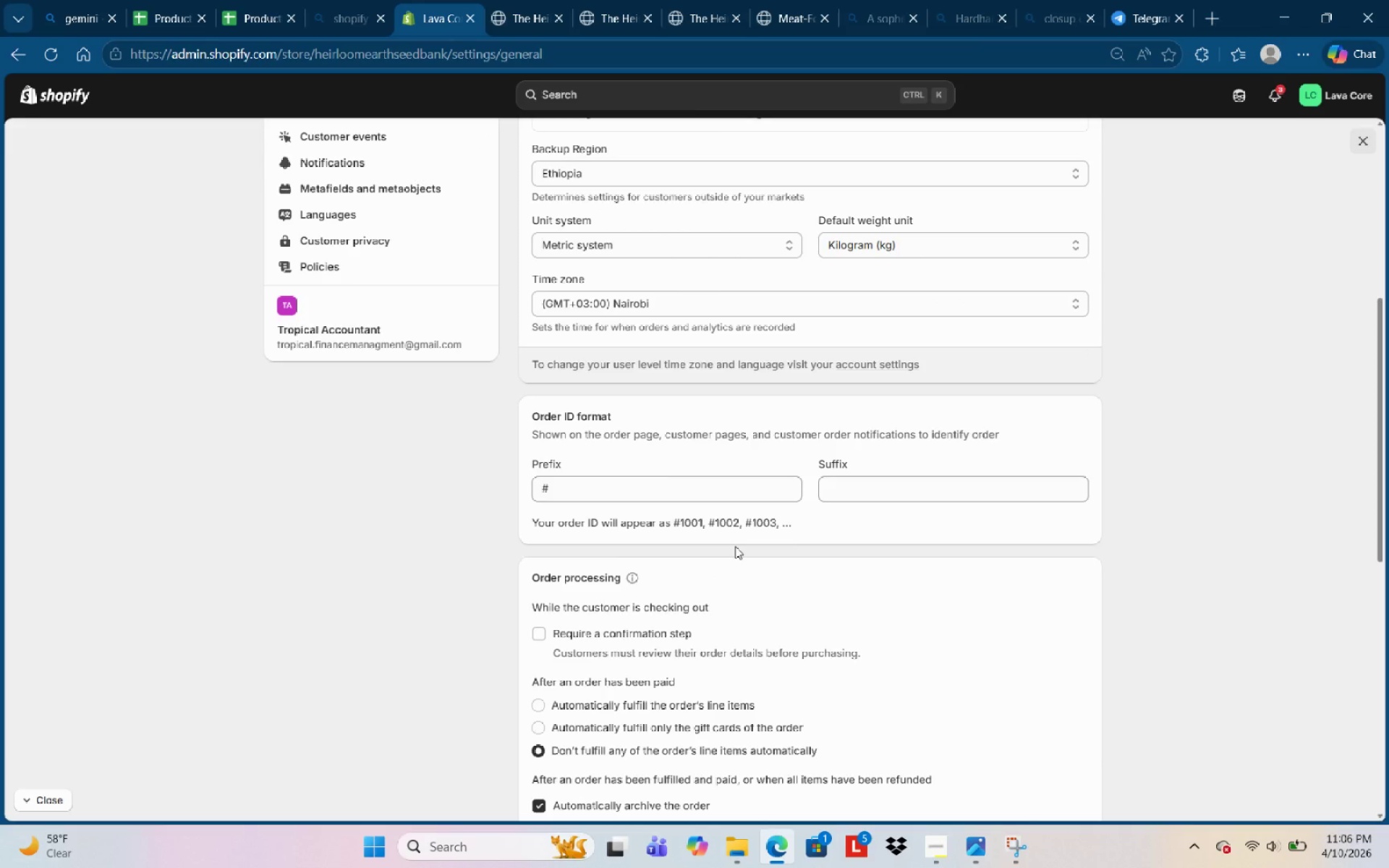 
scroll: coordinate [828, 685], scroll_direction: down, amount: 8.0
 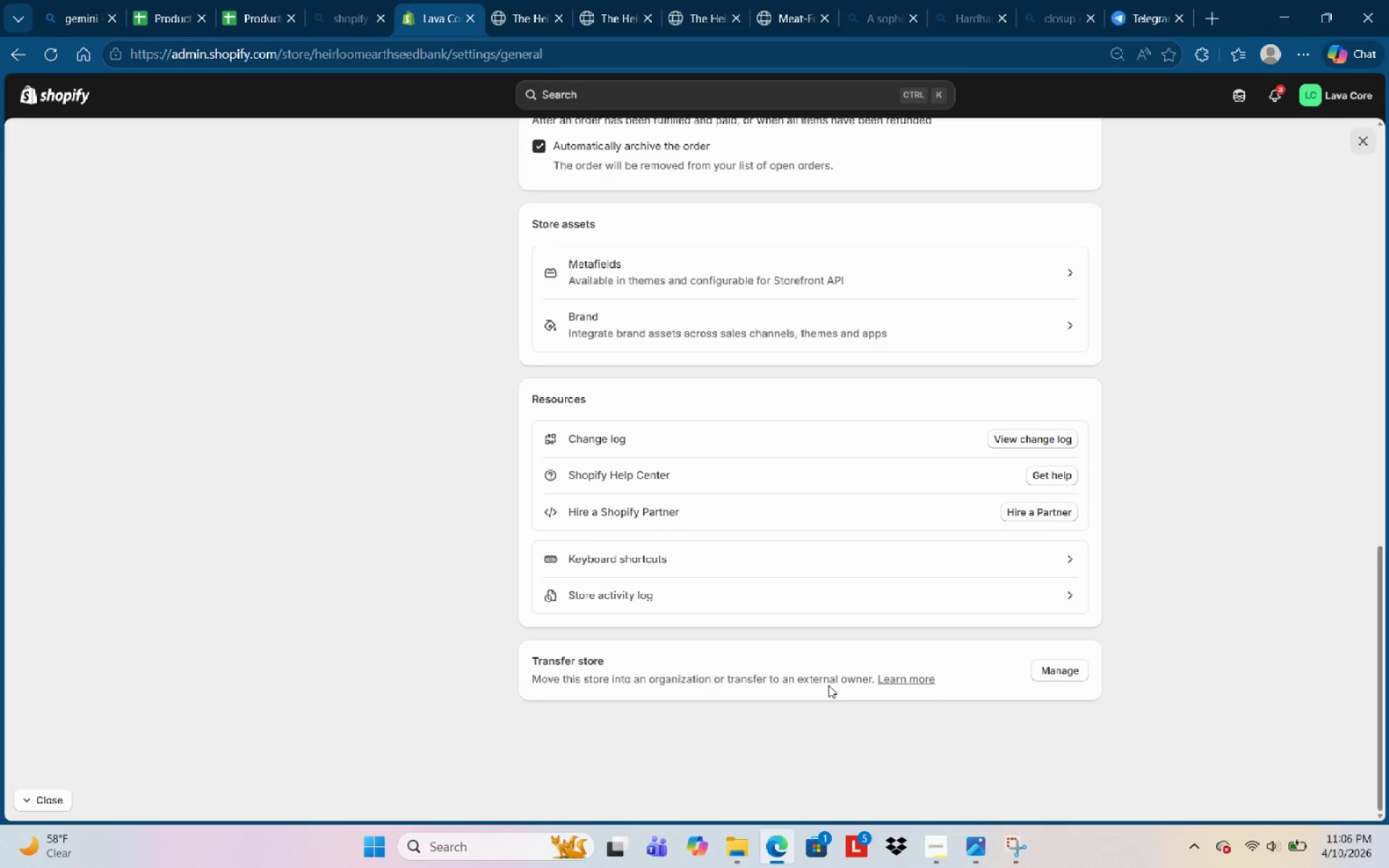 
scroll: coordinate [828, 684], scroll_direction: up, amount: 6.0
 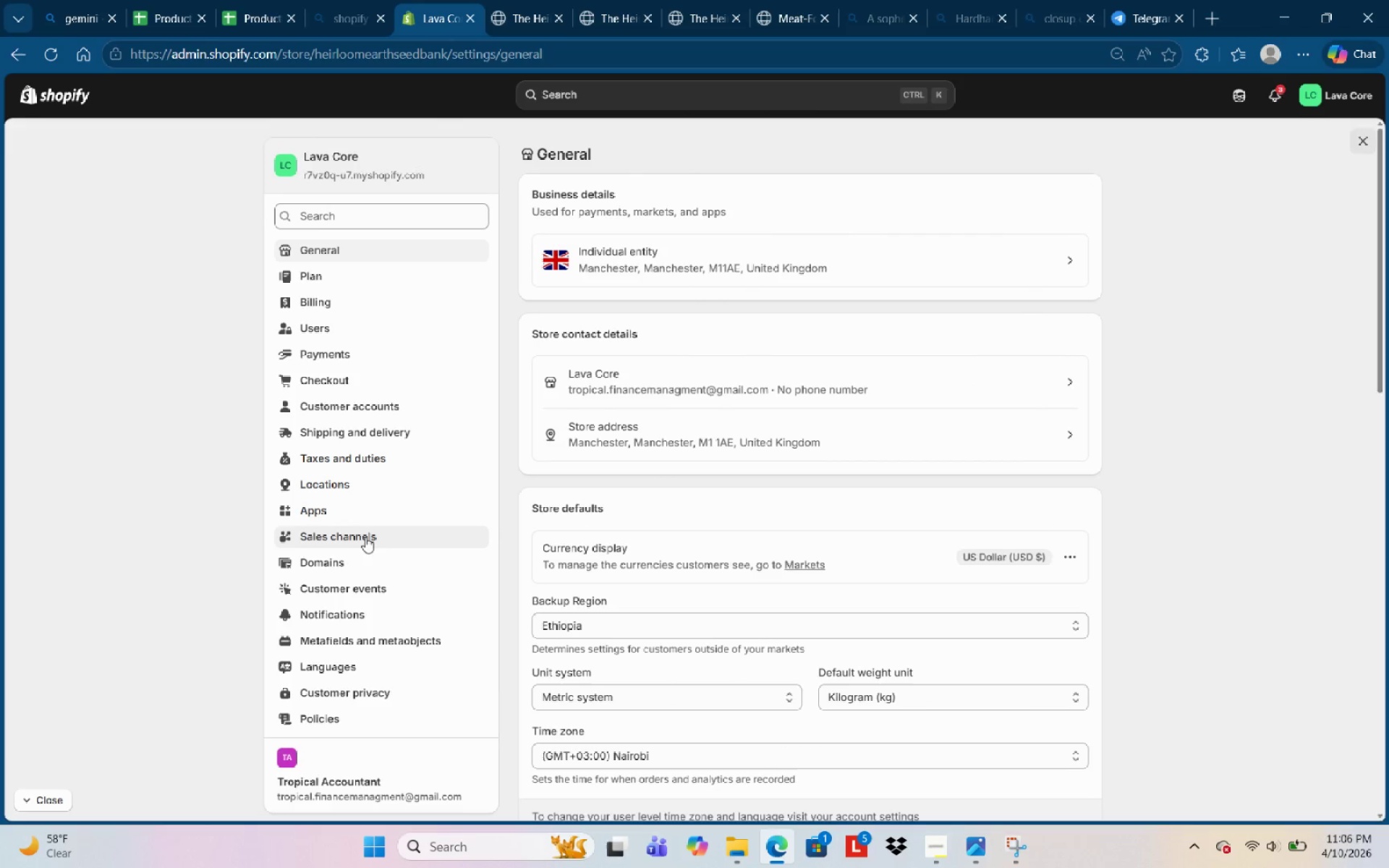 
left_click([383, 486])
 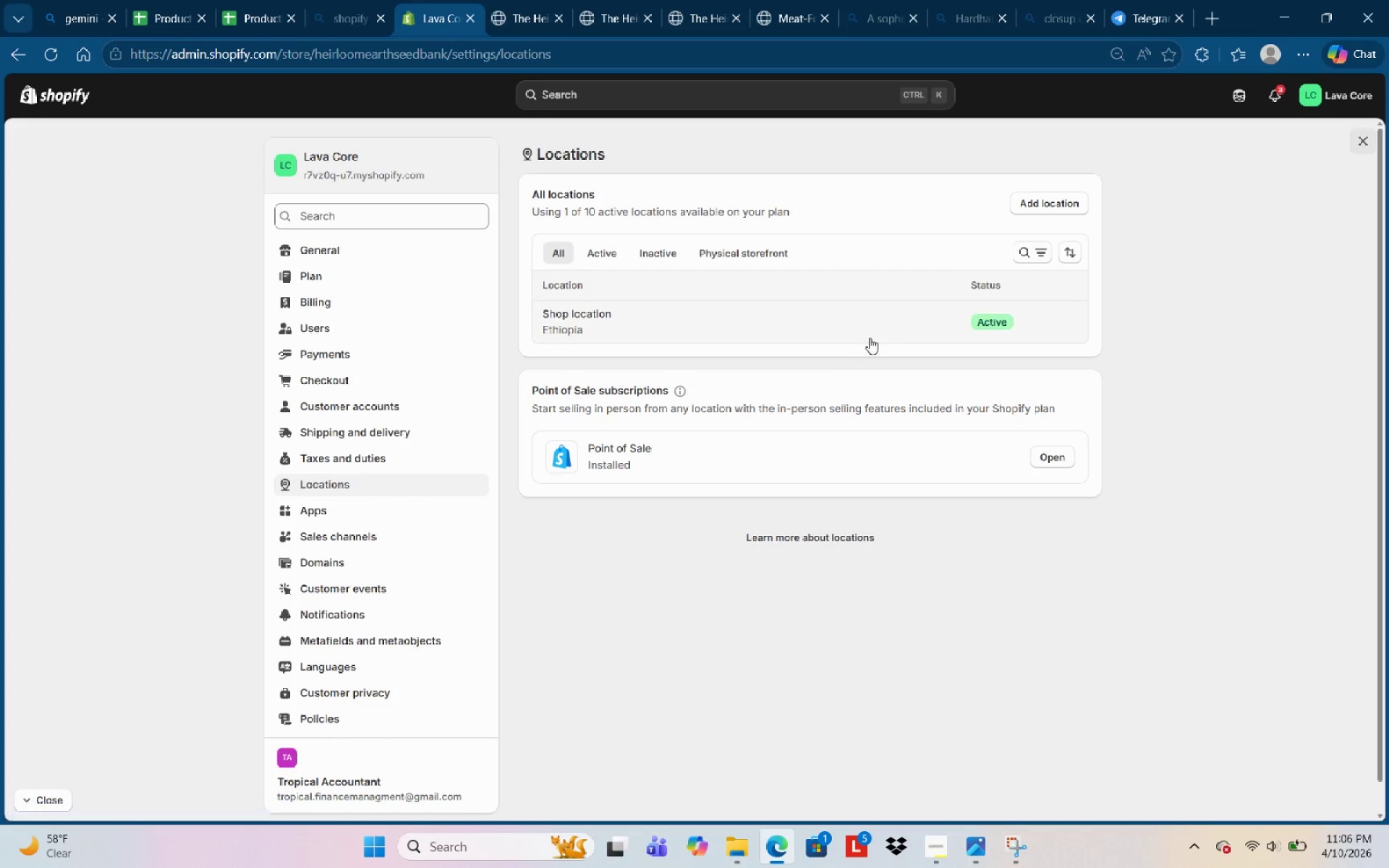 
left_click([700, 327])
 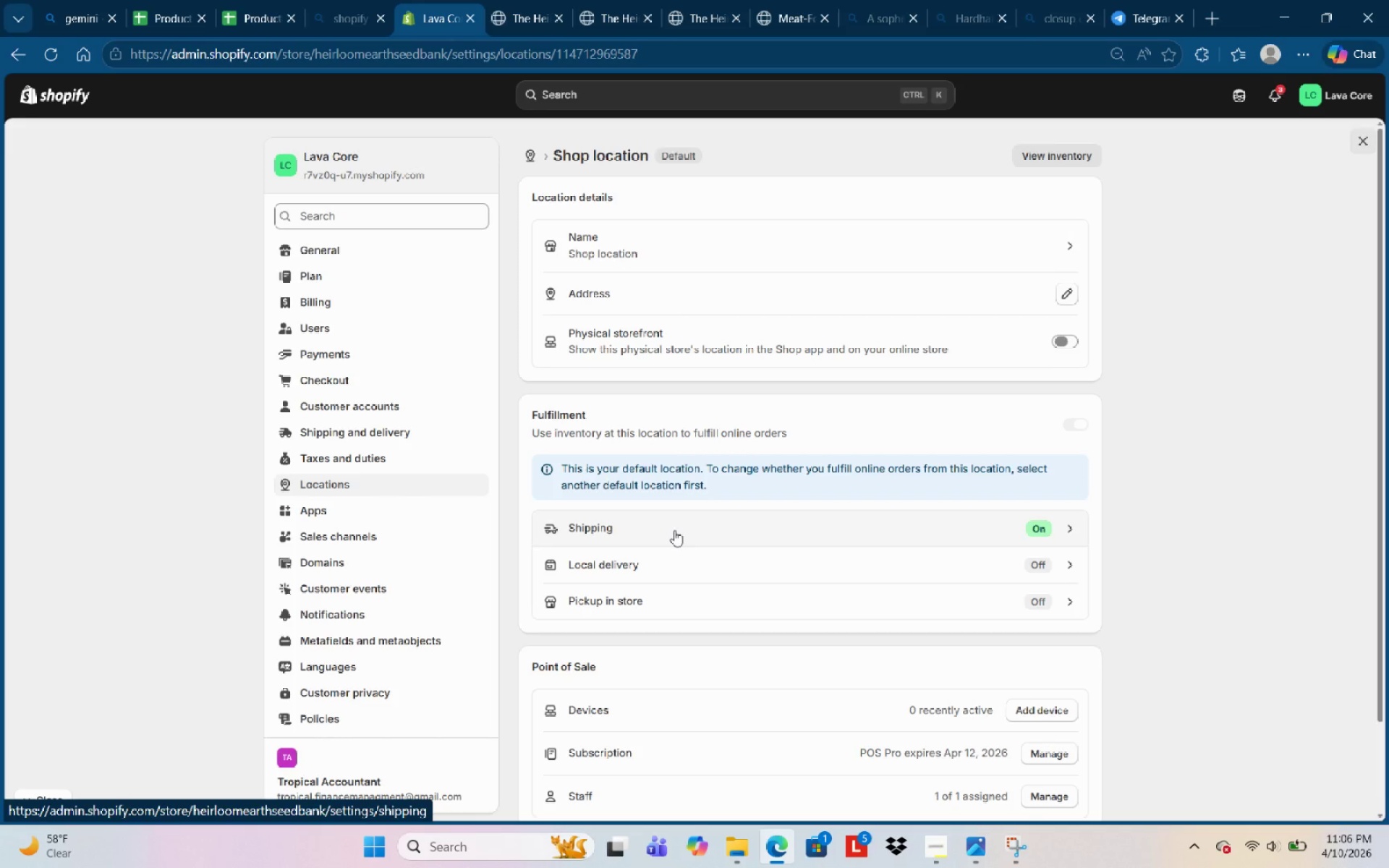 
wait(5.17)
 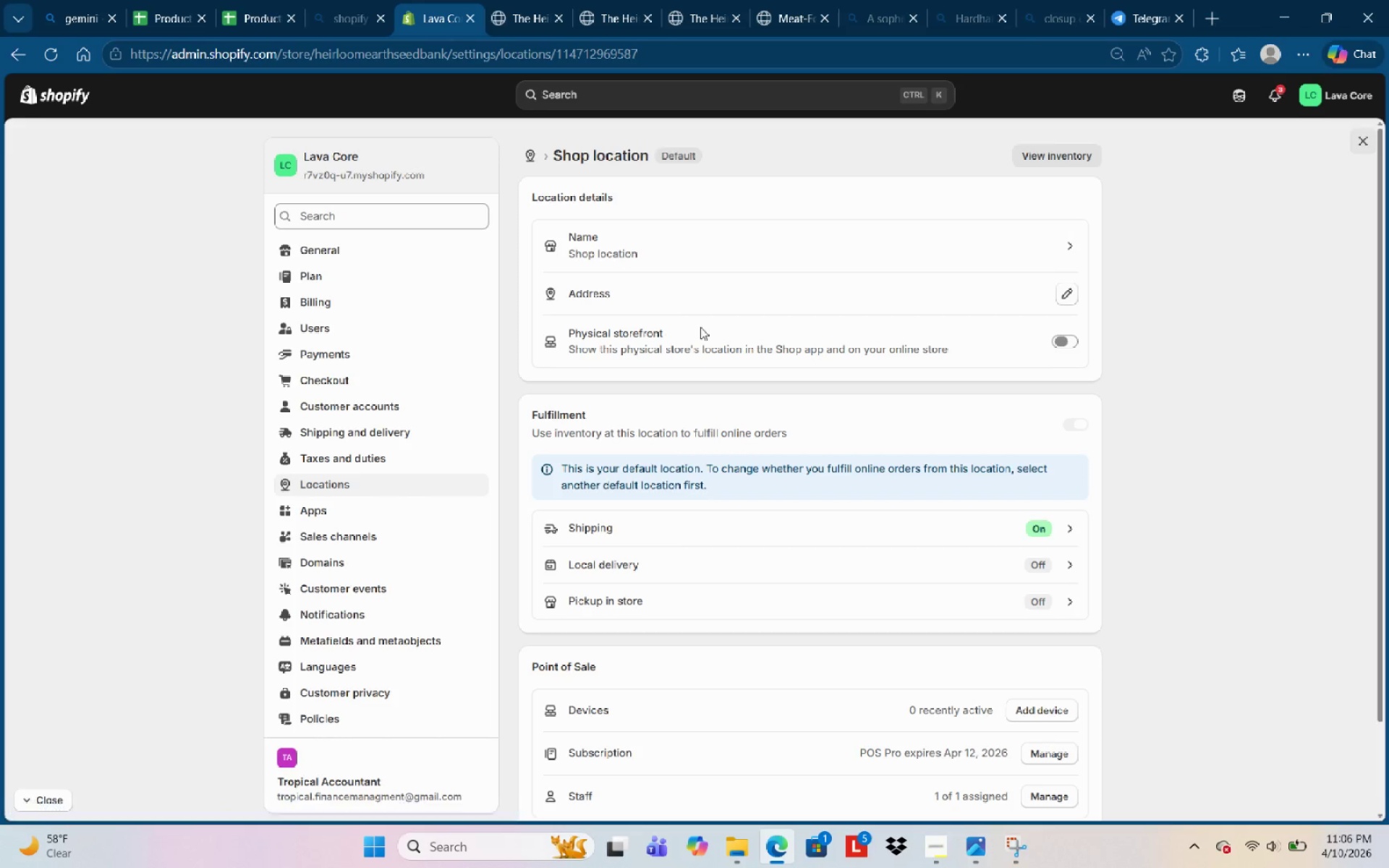 
scroll: coordinate [862, 736], scroll_direction: down, amount: 1.0
 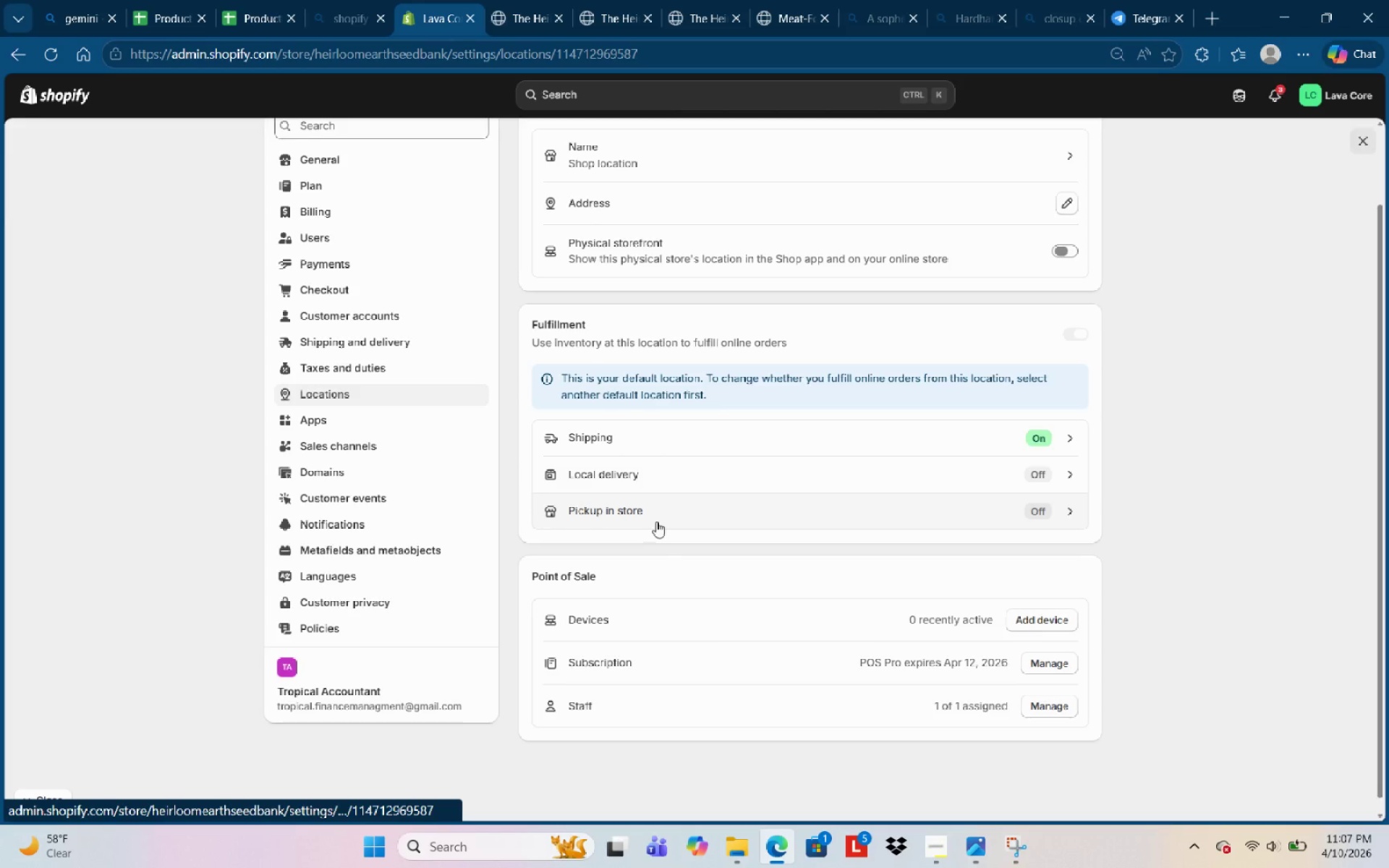 
scroll: coordinate [675, 472], scroll_direction: up, amount: 2.0
 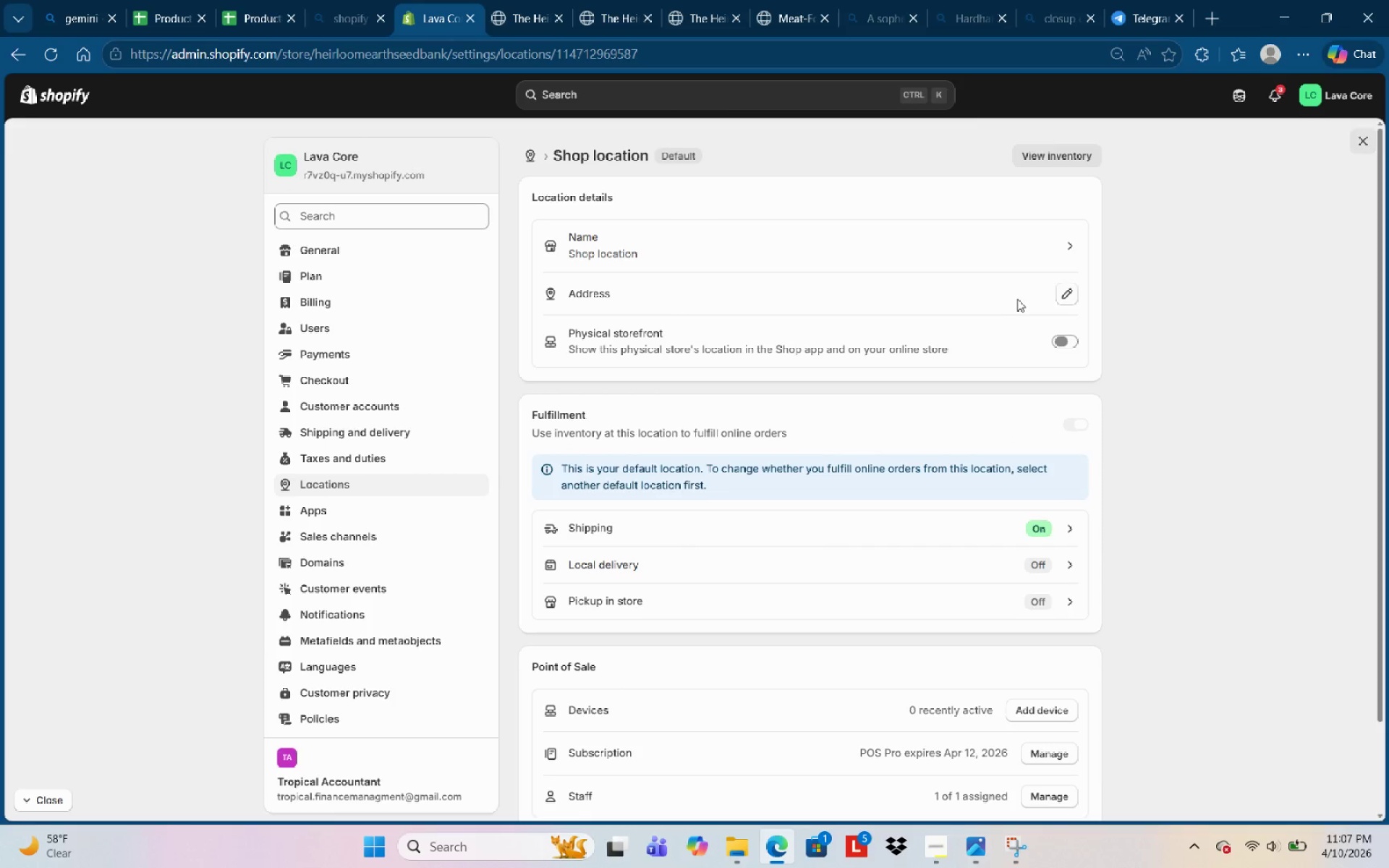 
left_click([1067, 301])
 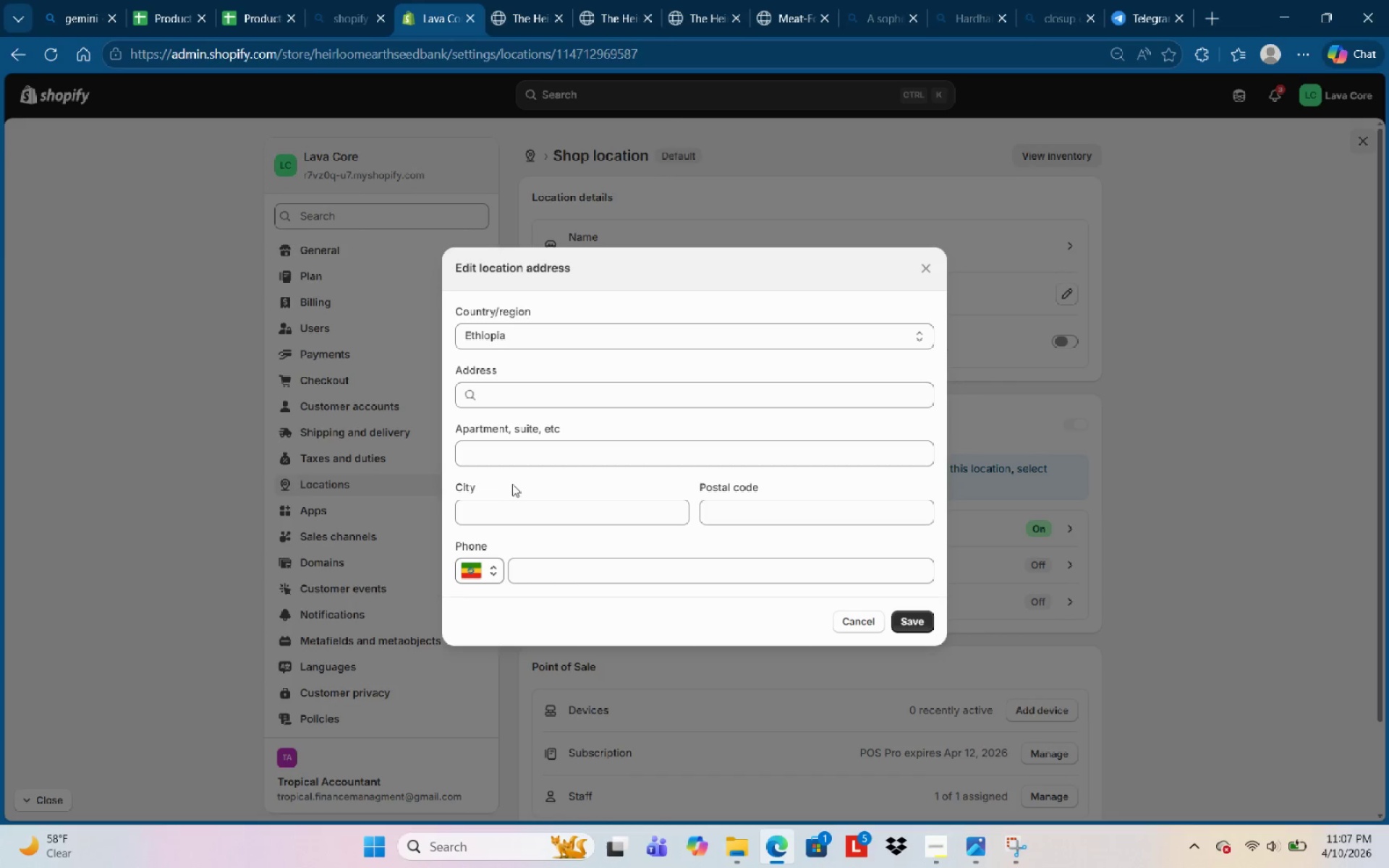 
left_click([566, 342])
 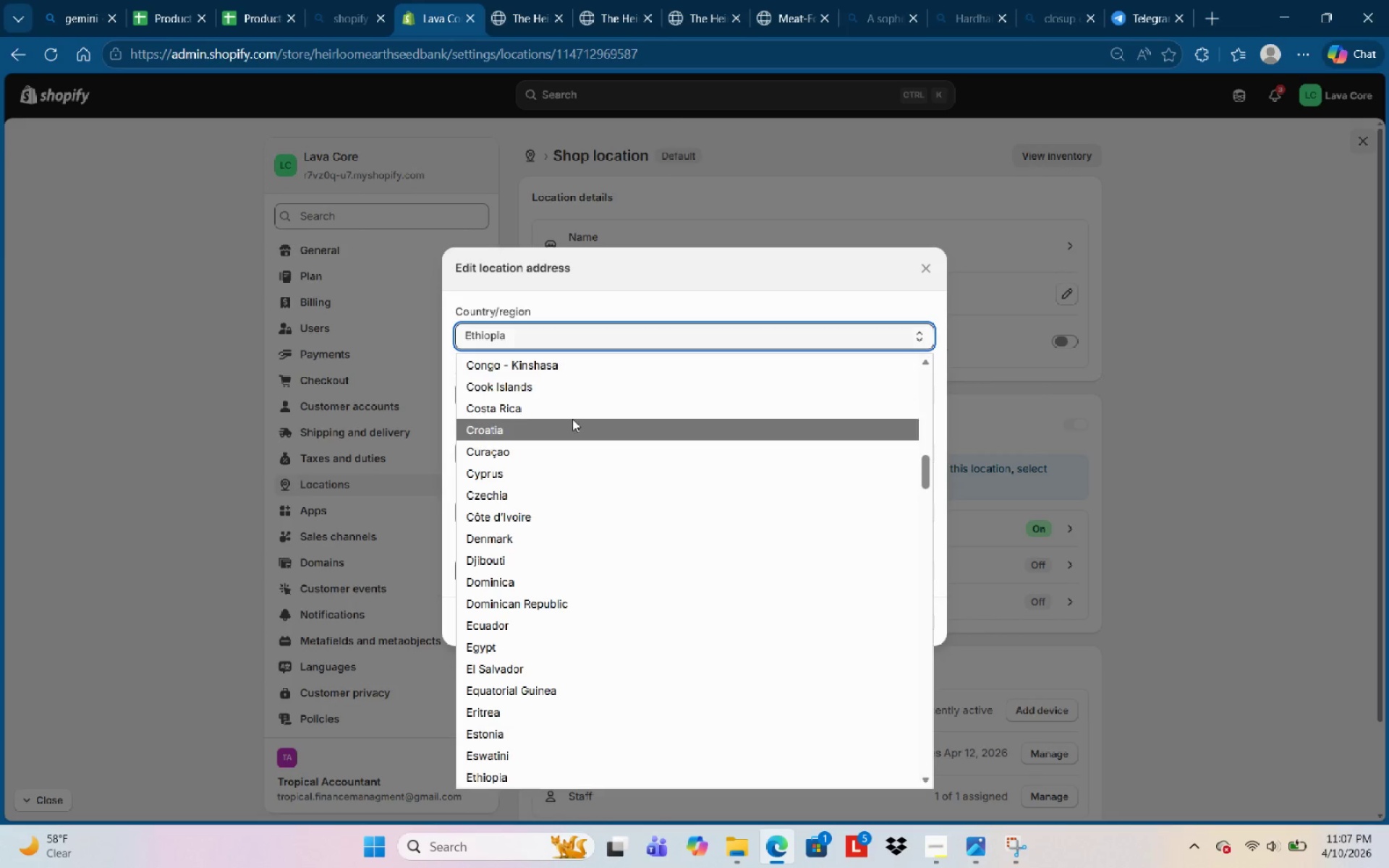 
scroll: coordinate [615, 637], scroll_direction: down, amount: 6.0
 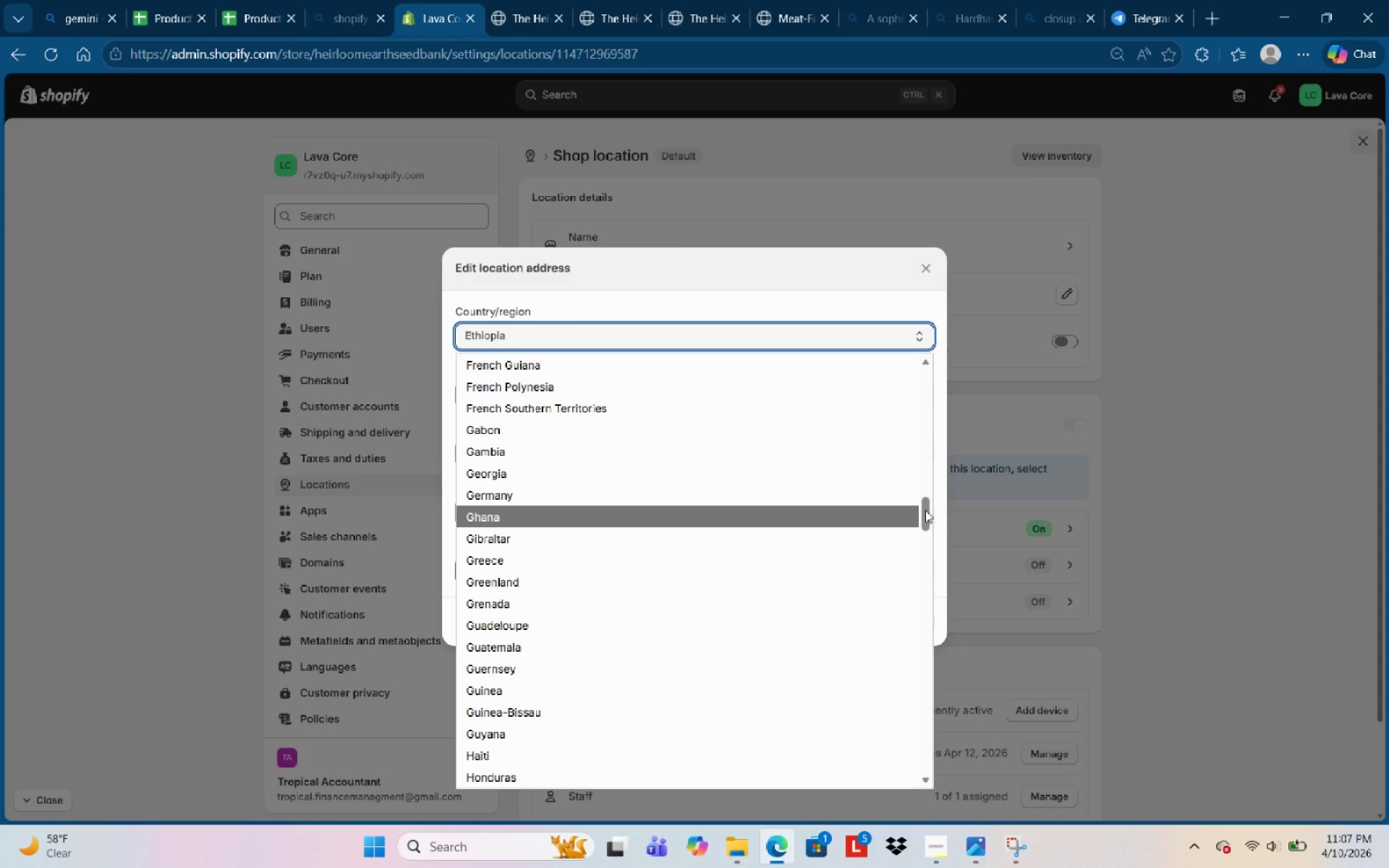 
left_click_drag(start_coordinate=[932, 514], to_coordinate=[912, 745])
 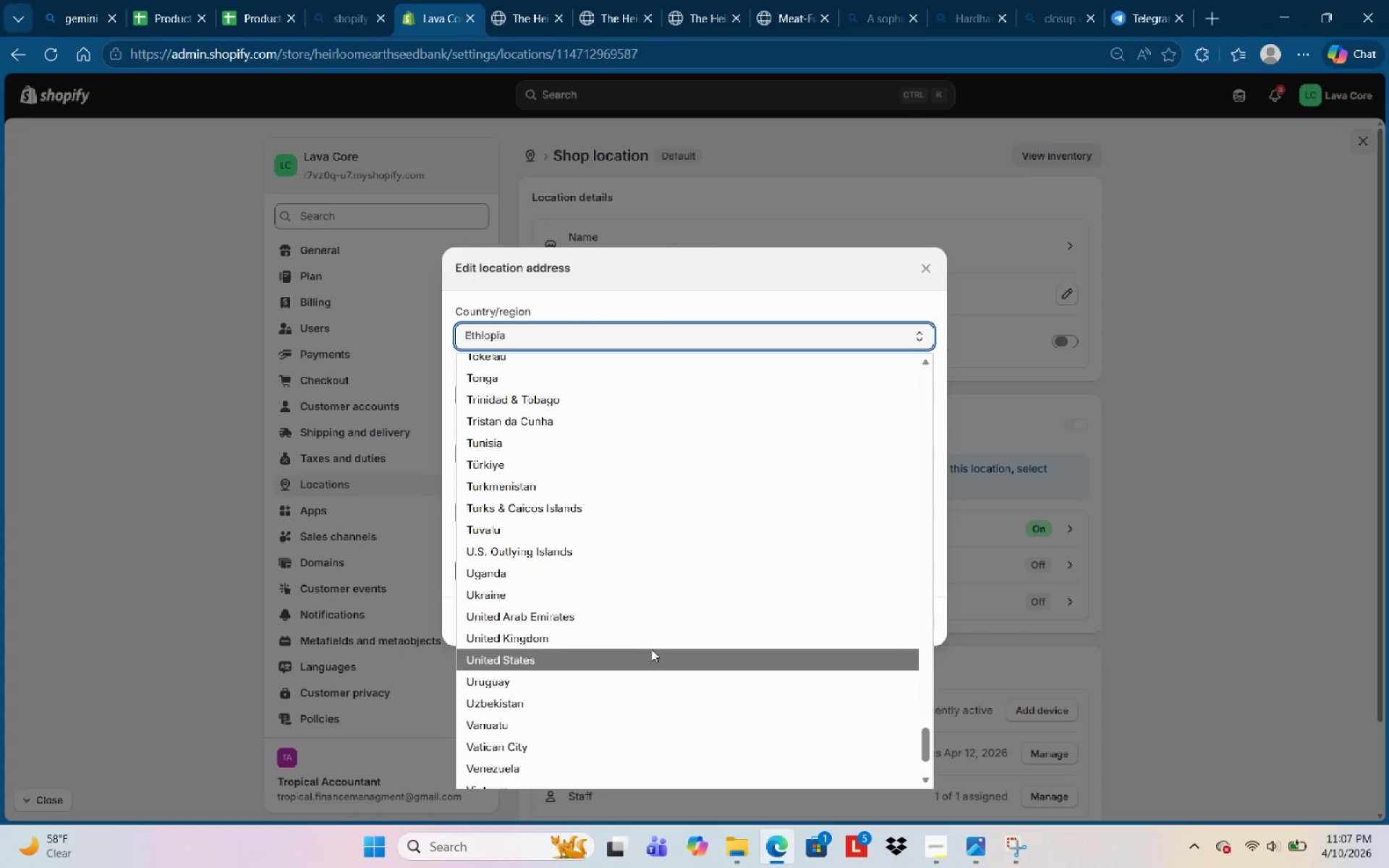 
left_click([650, 655])
 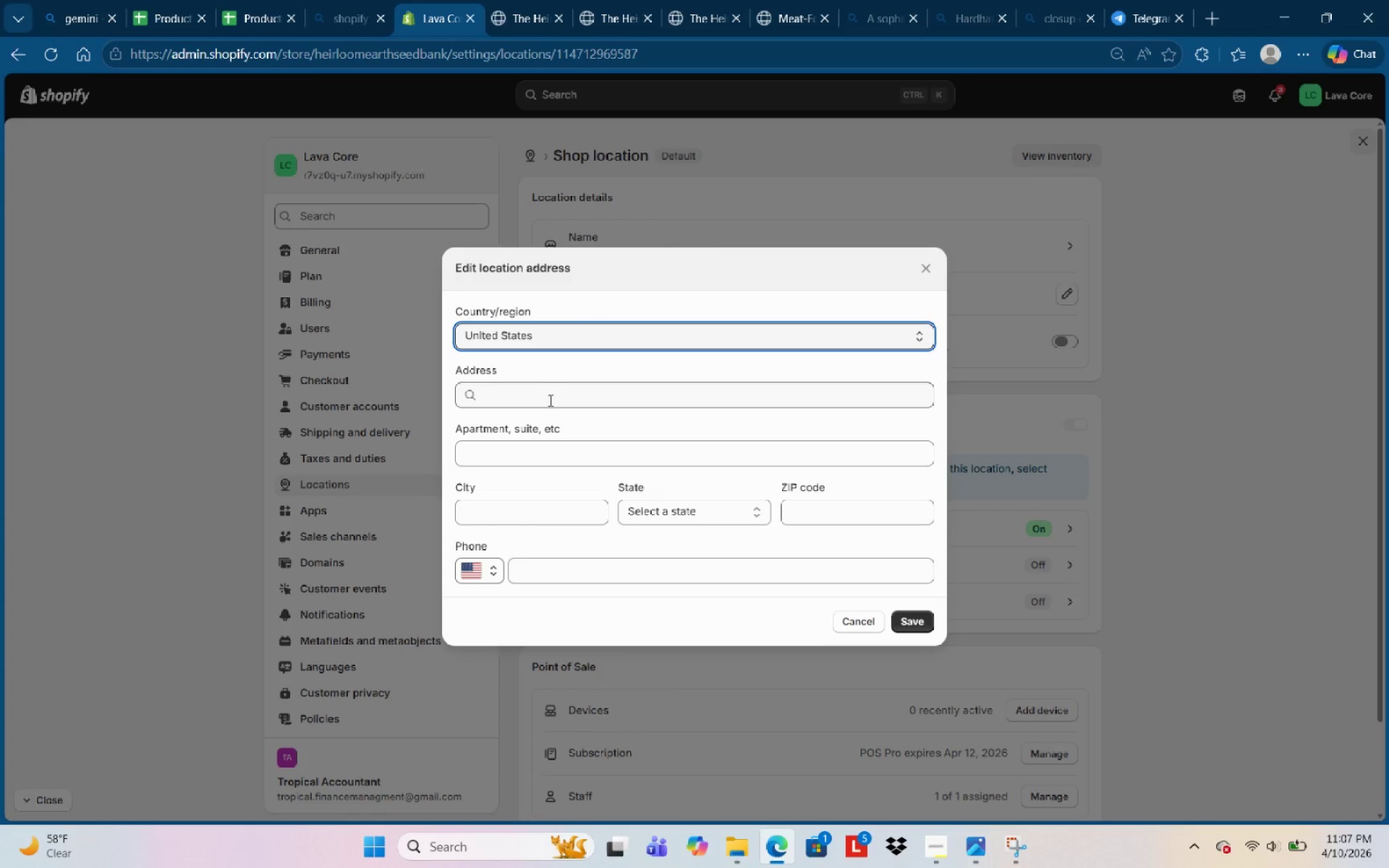 
wait(11.69)
 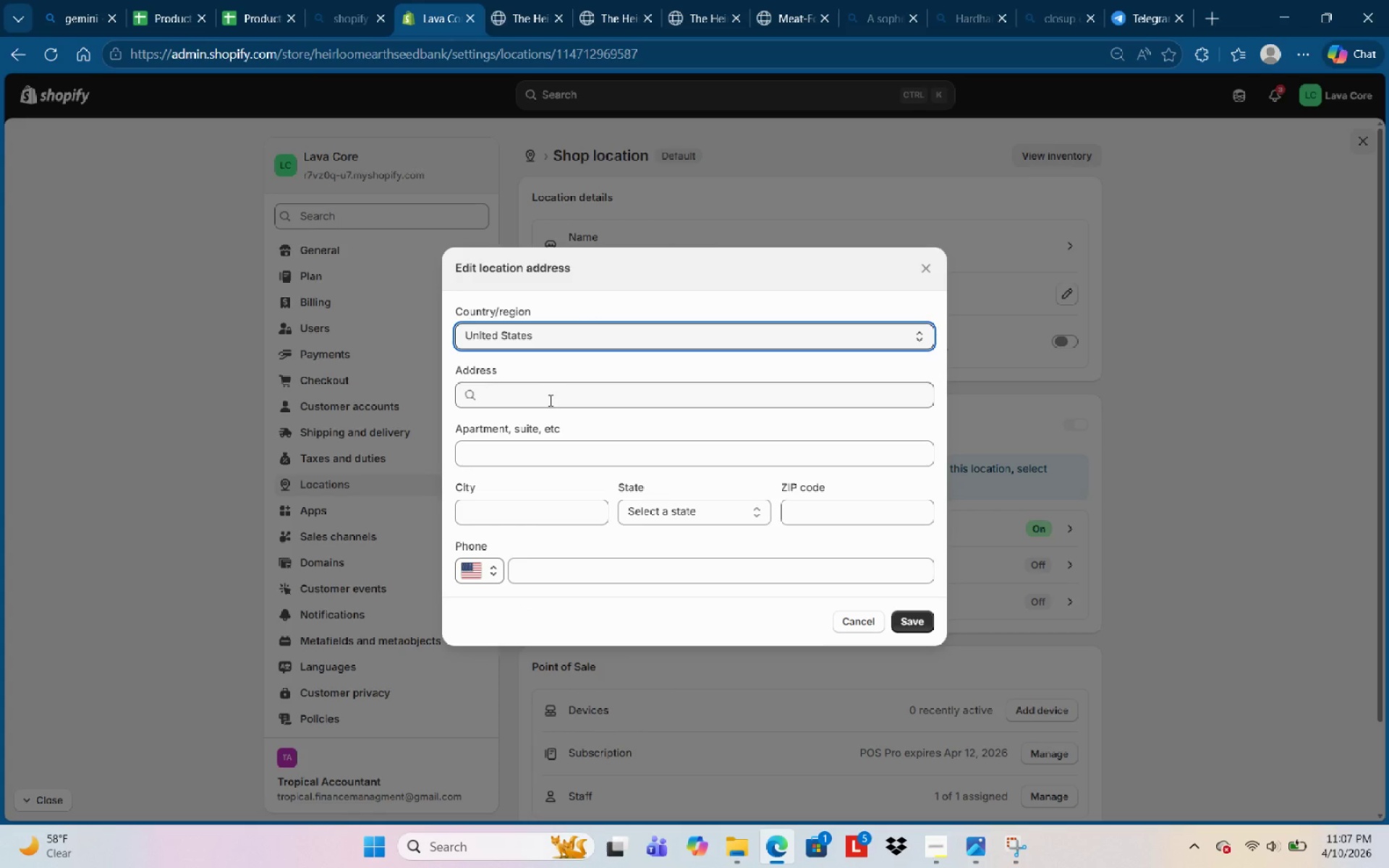 
left_click([564, 401])
 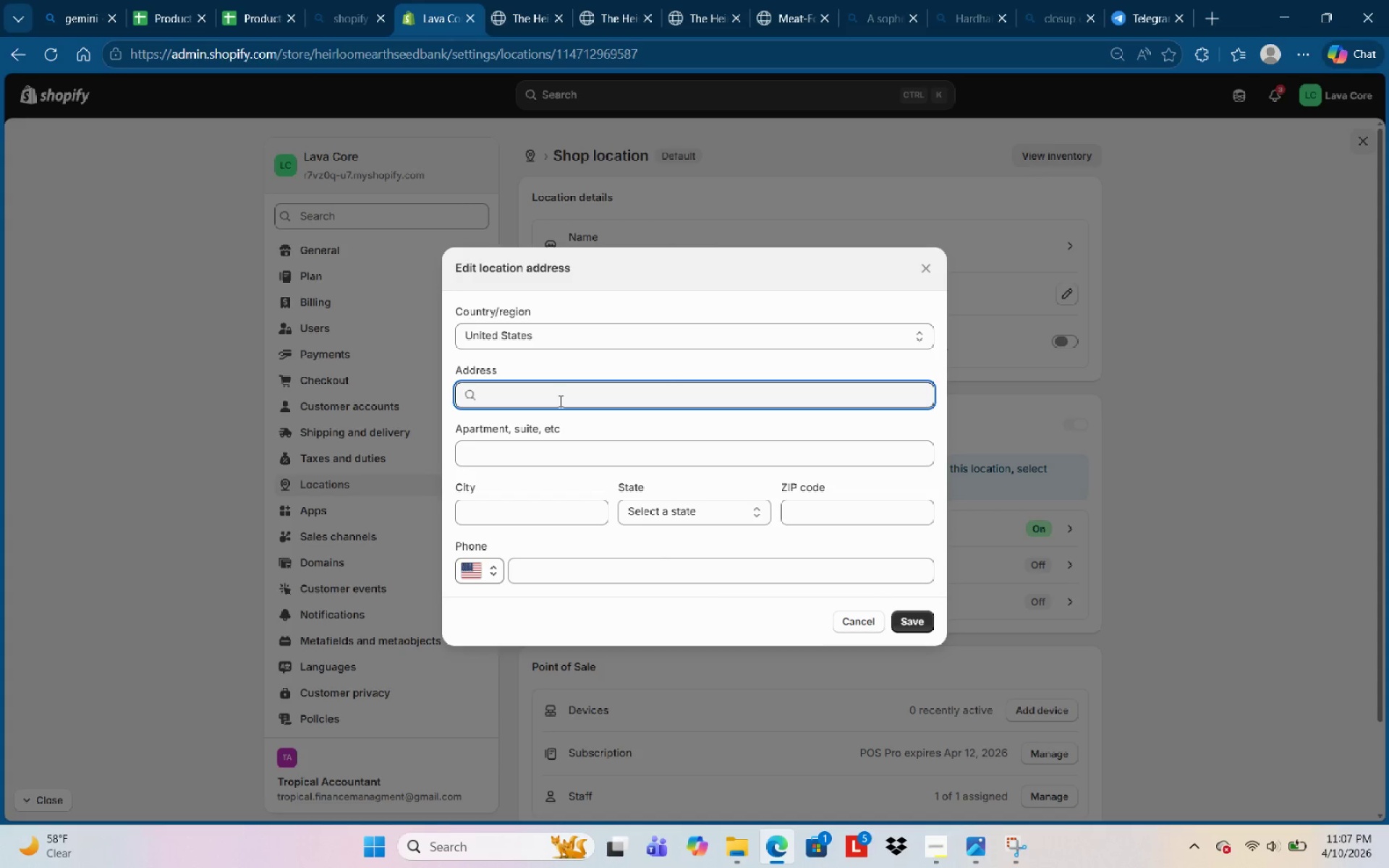 
hold_key(key=D, duration=0.33)
 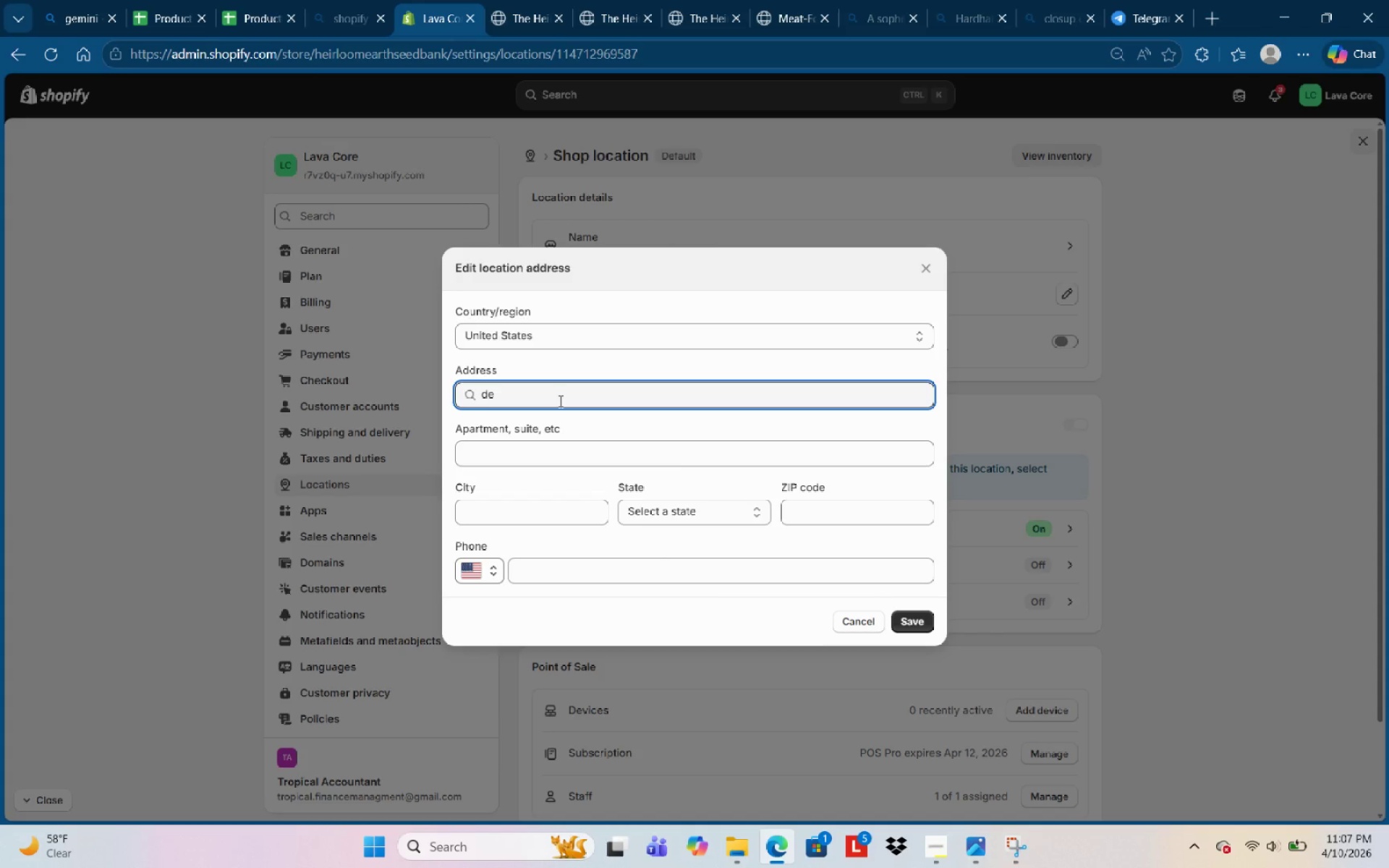 
type(e)
key(Backspace)
key(Backspace)
key(Backspace)
type(washi)
 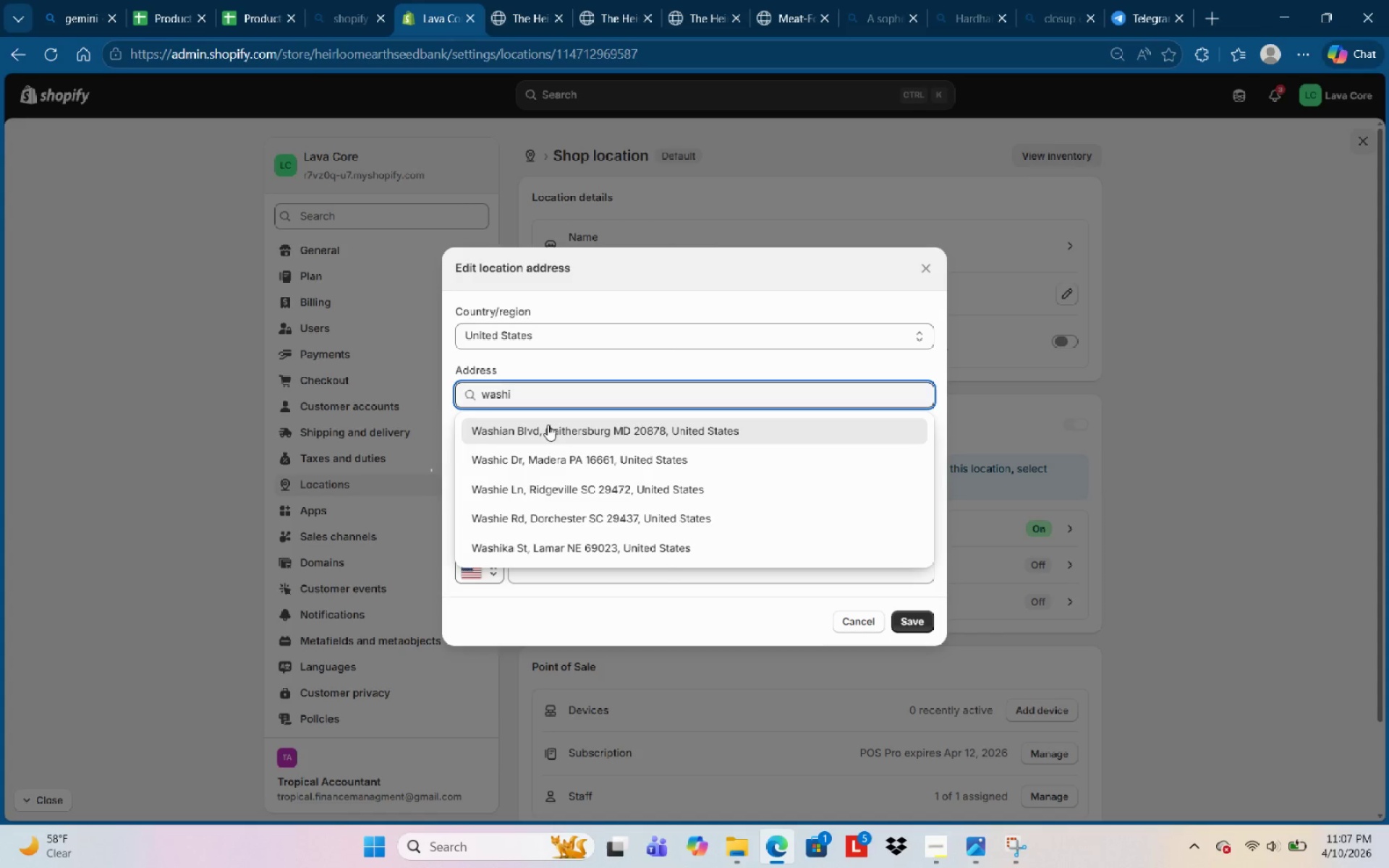 
type(ngton)
 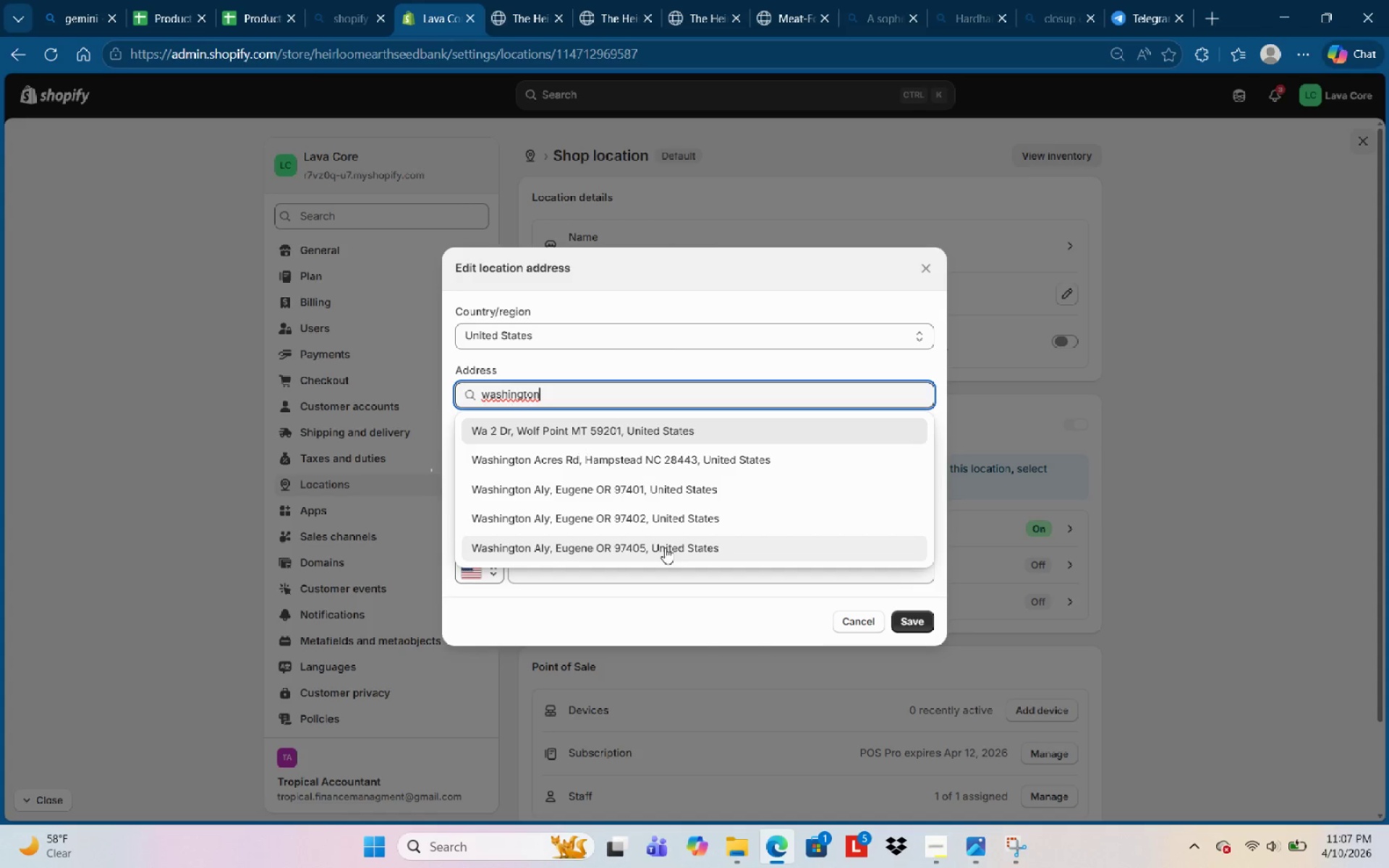 
wait(6.14)
 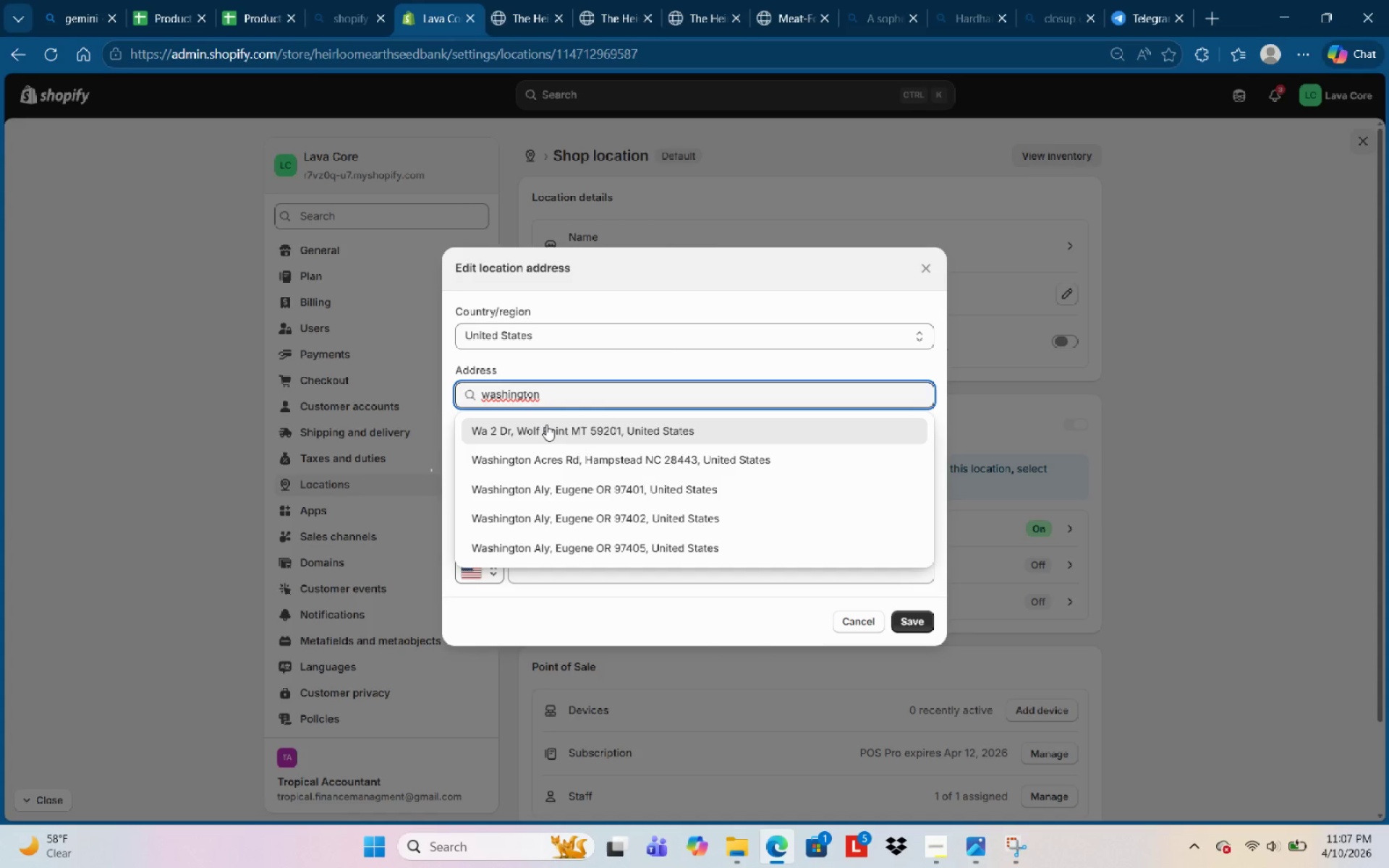 
hold_key(key=Backspace, duration=0.94)
 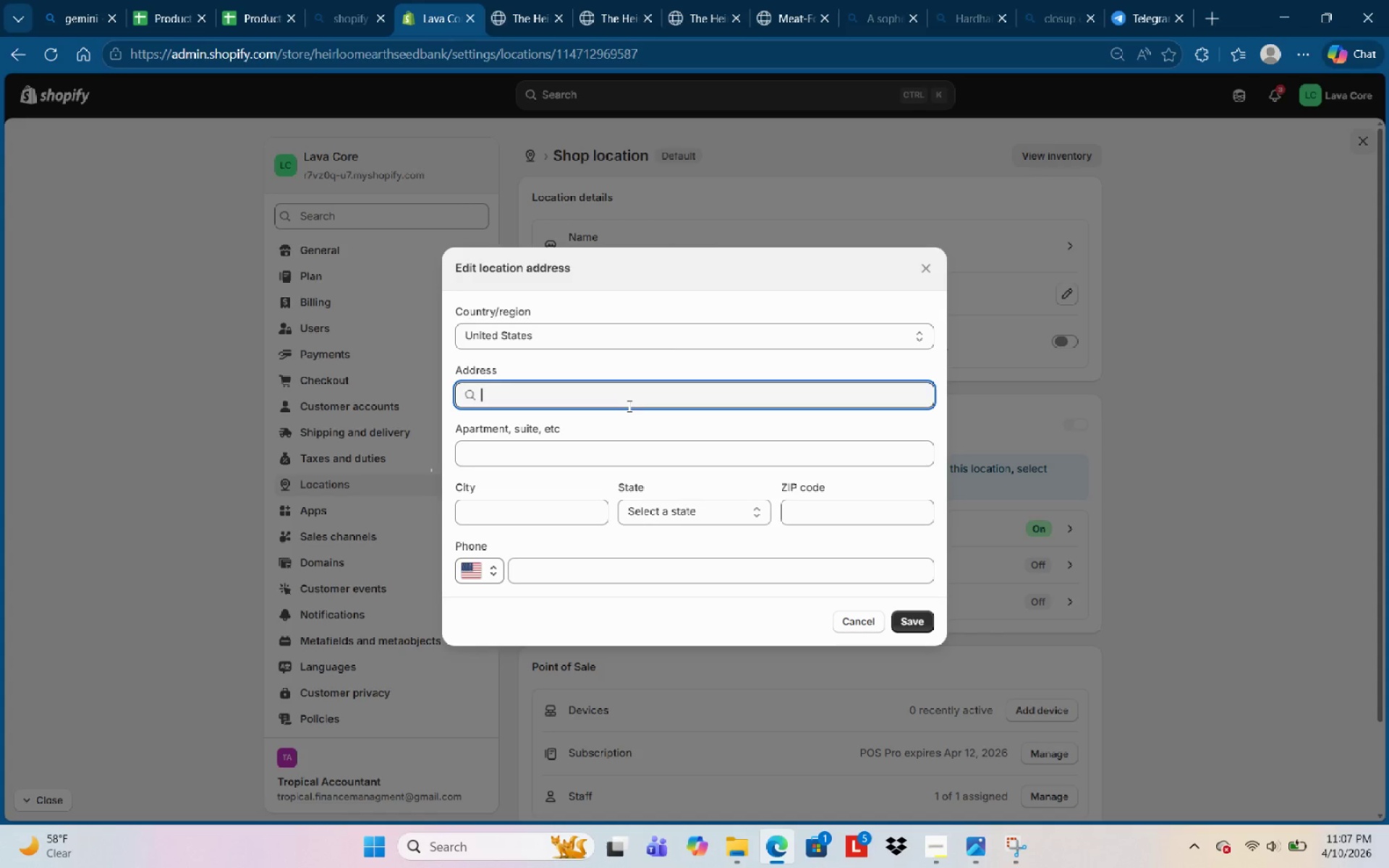 
type(DMV)
 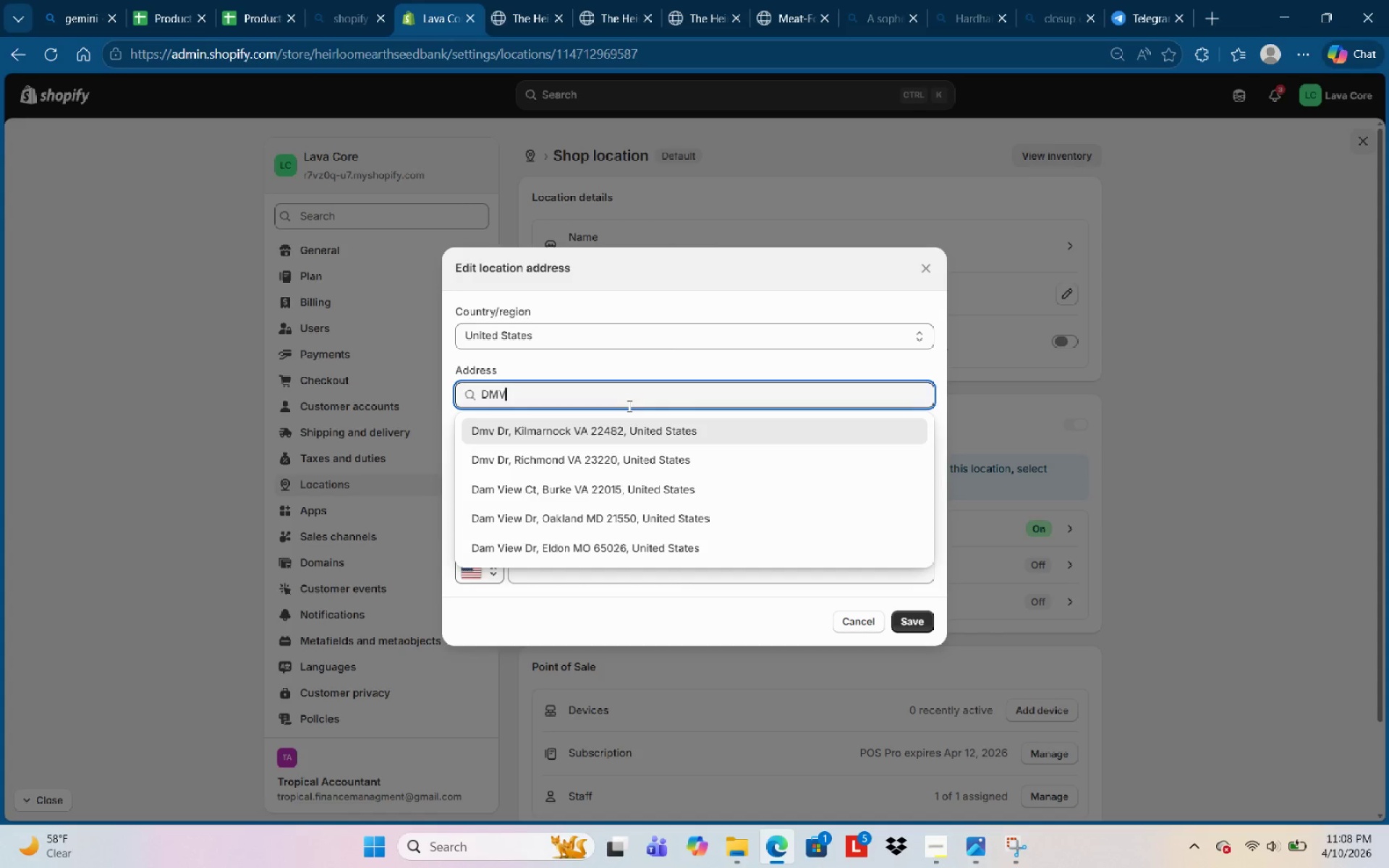 
wait(9.69)
 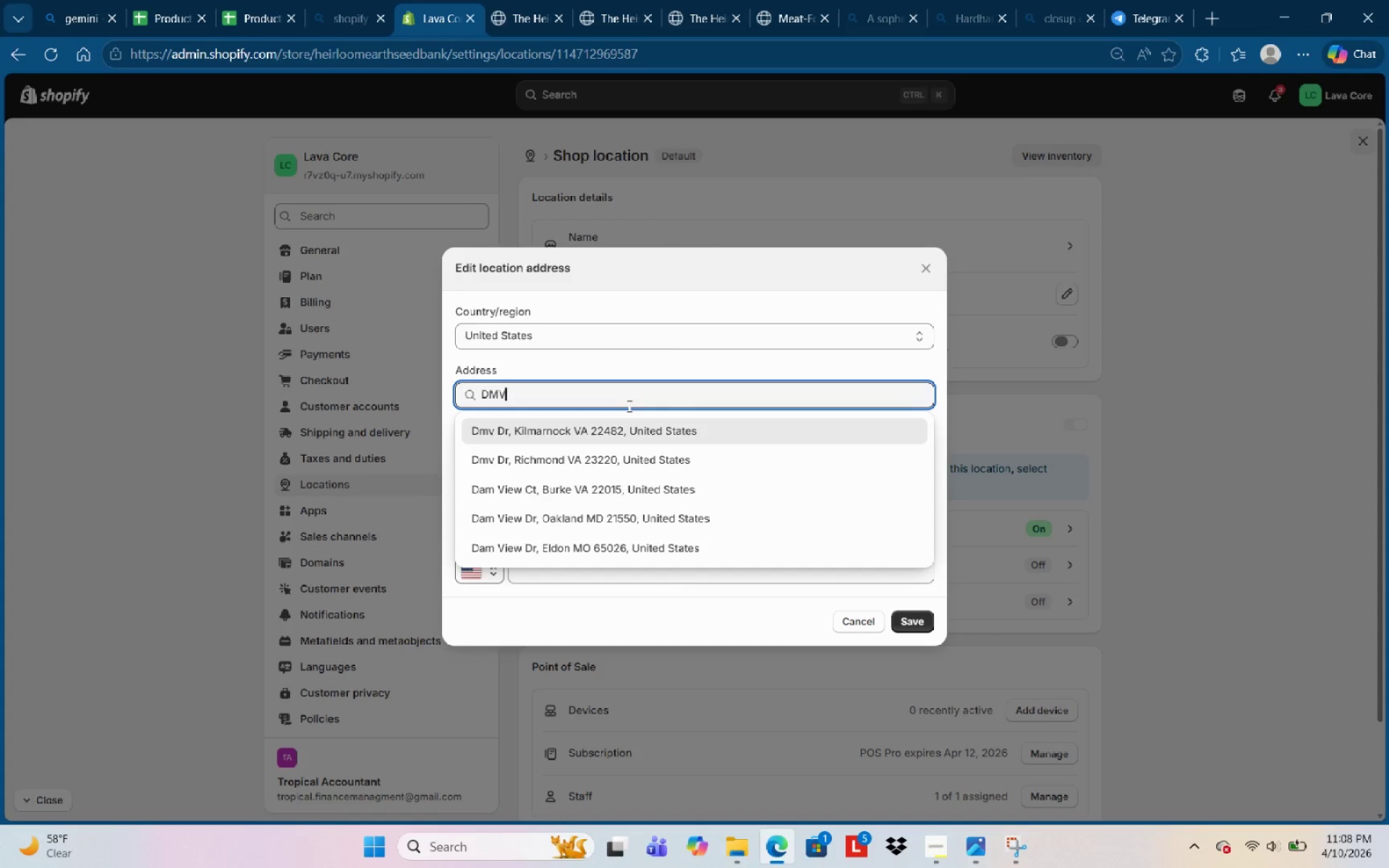 
left_click([569, 498])
 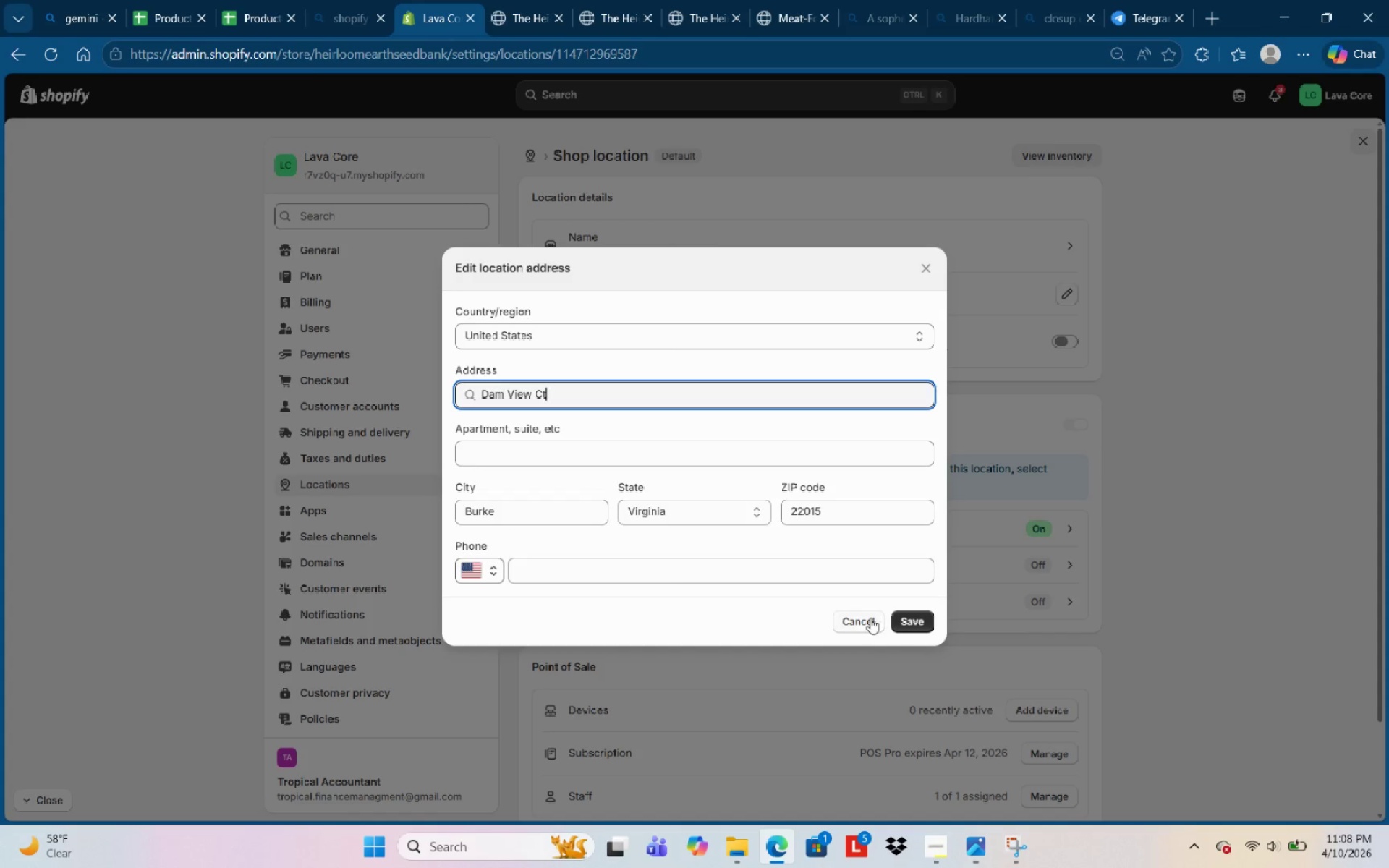 
left_click([908, 626])
 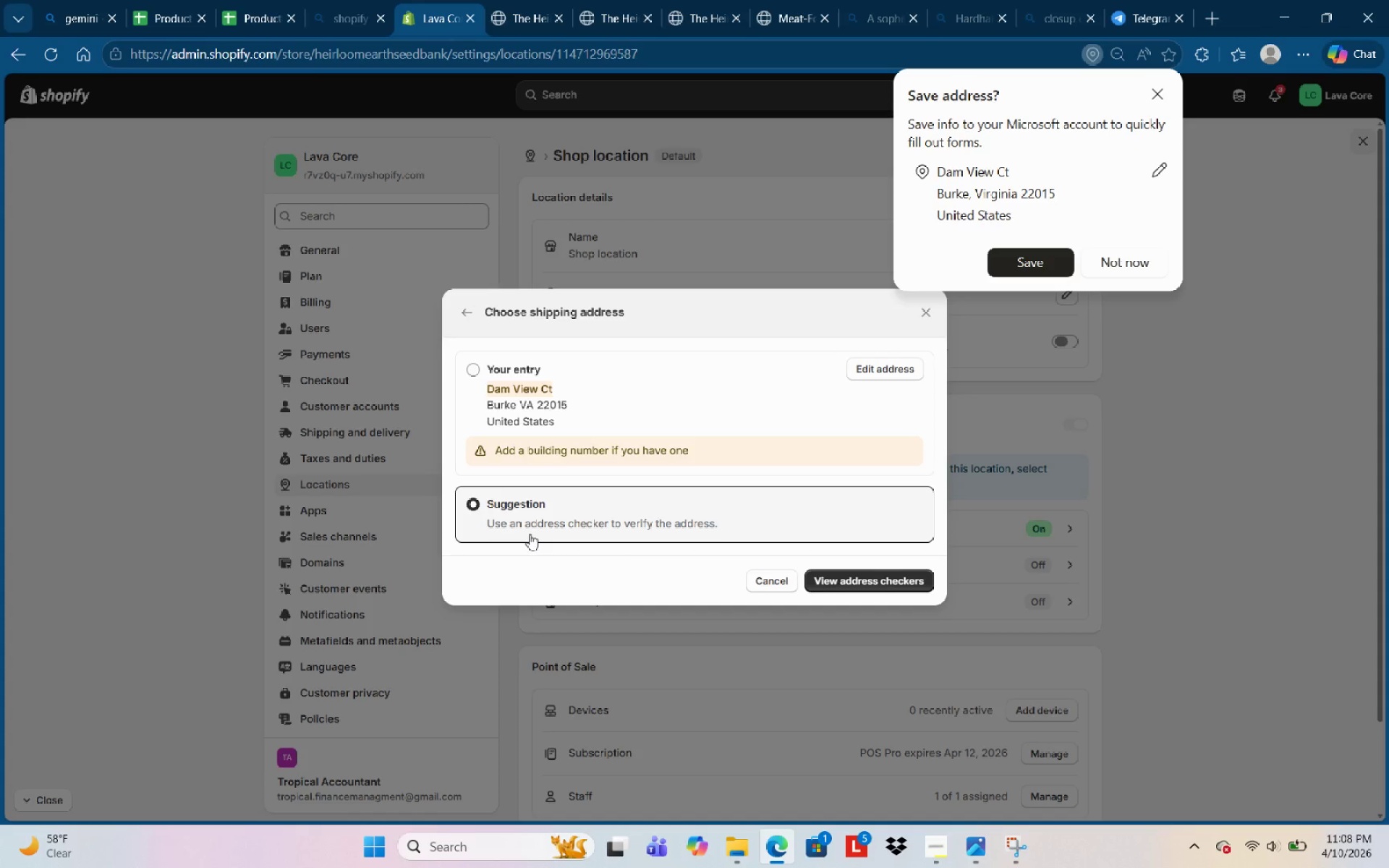 
wait(6.94)
 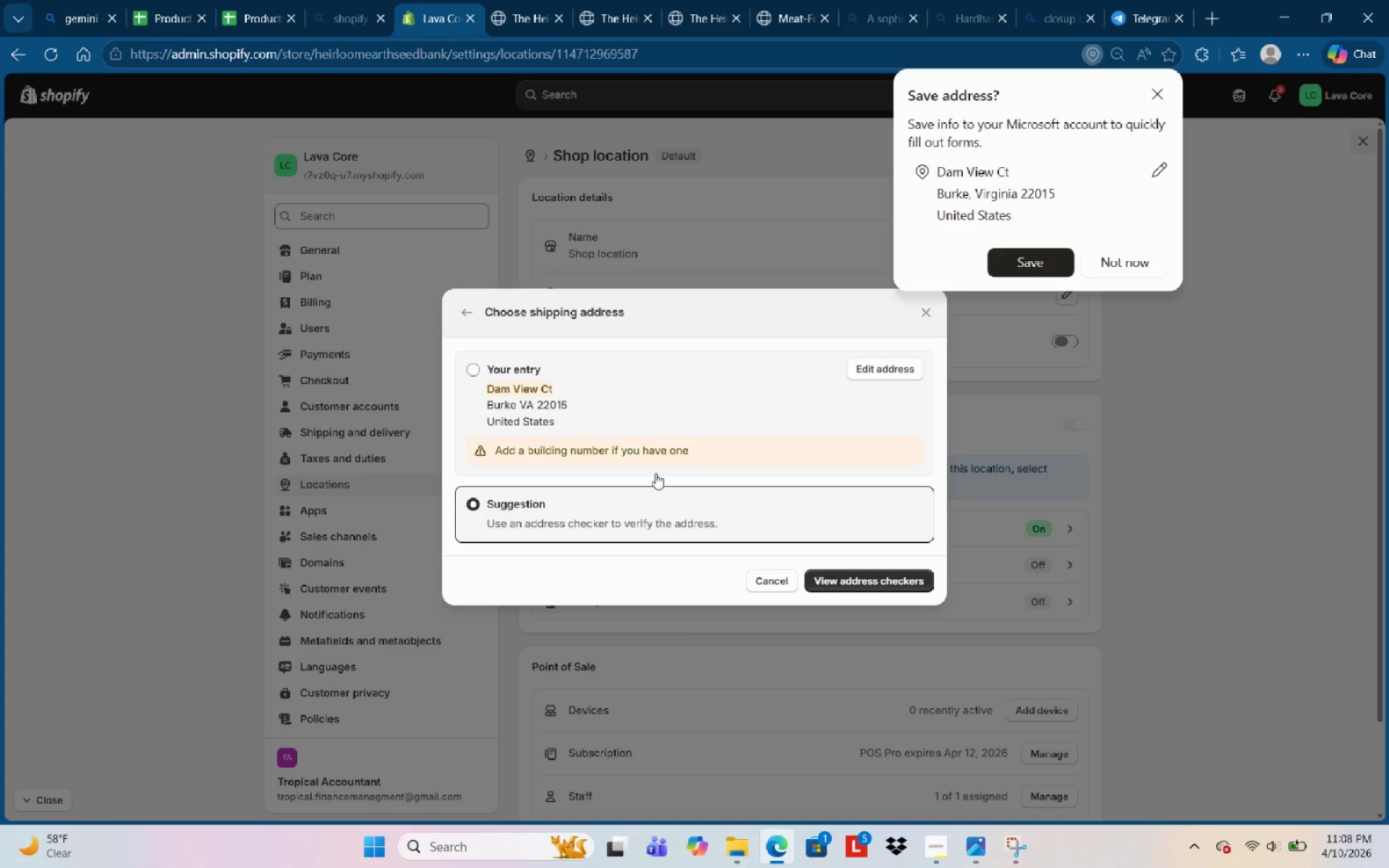 
left_click([702, 425])
 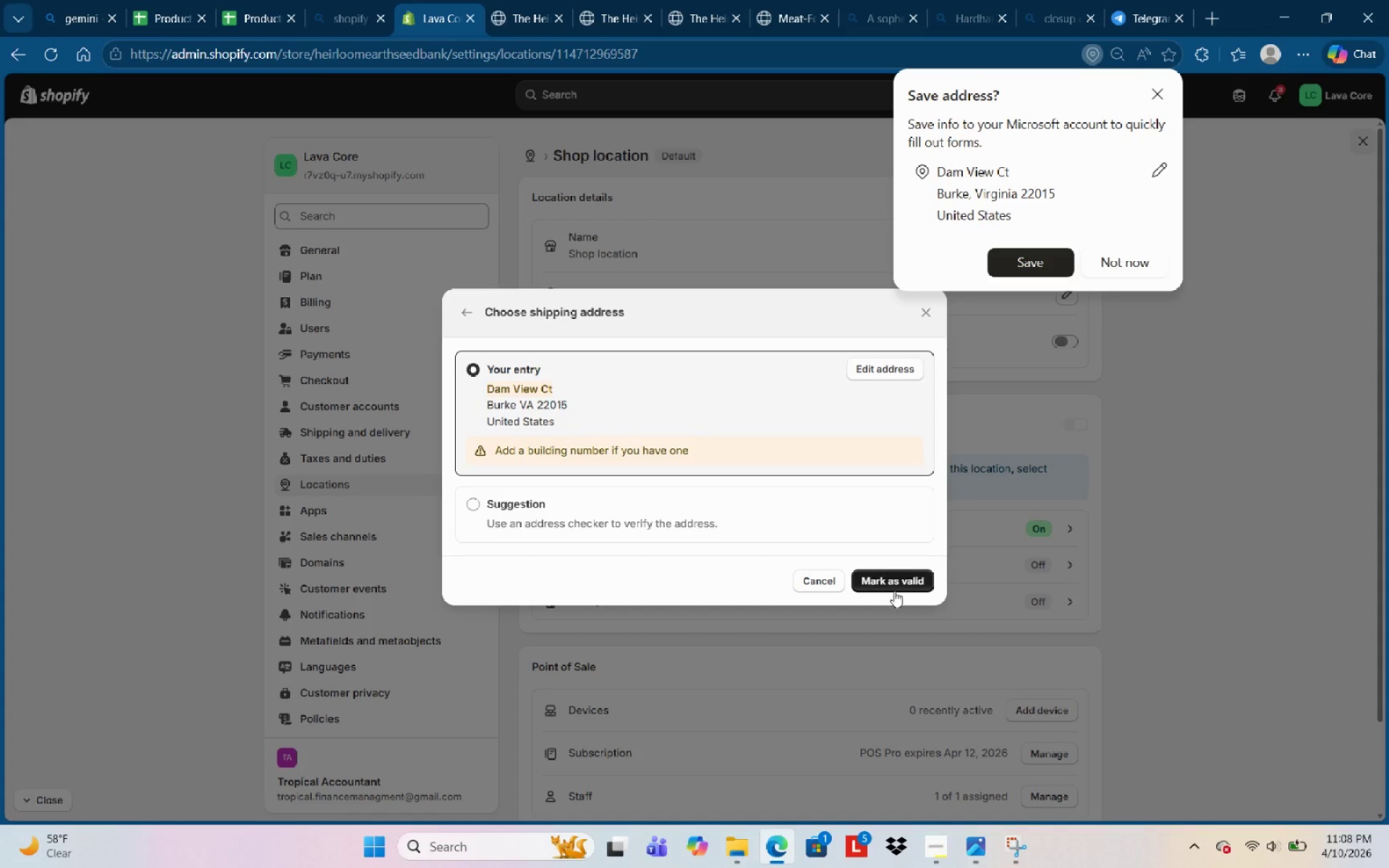 
left_click([898, 586])
 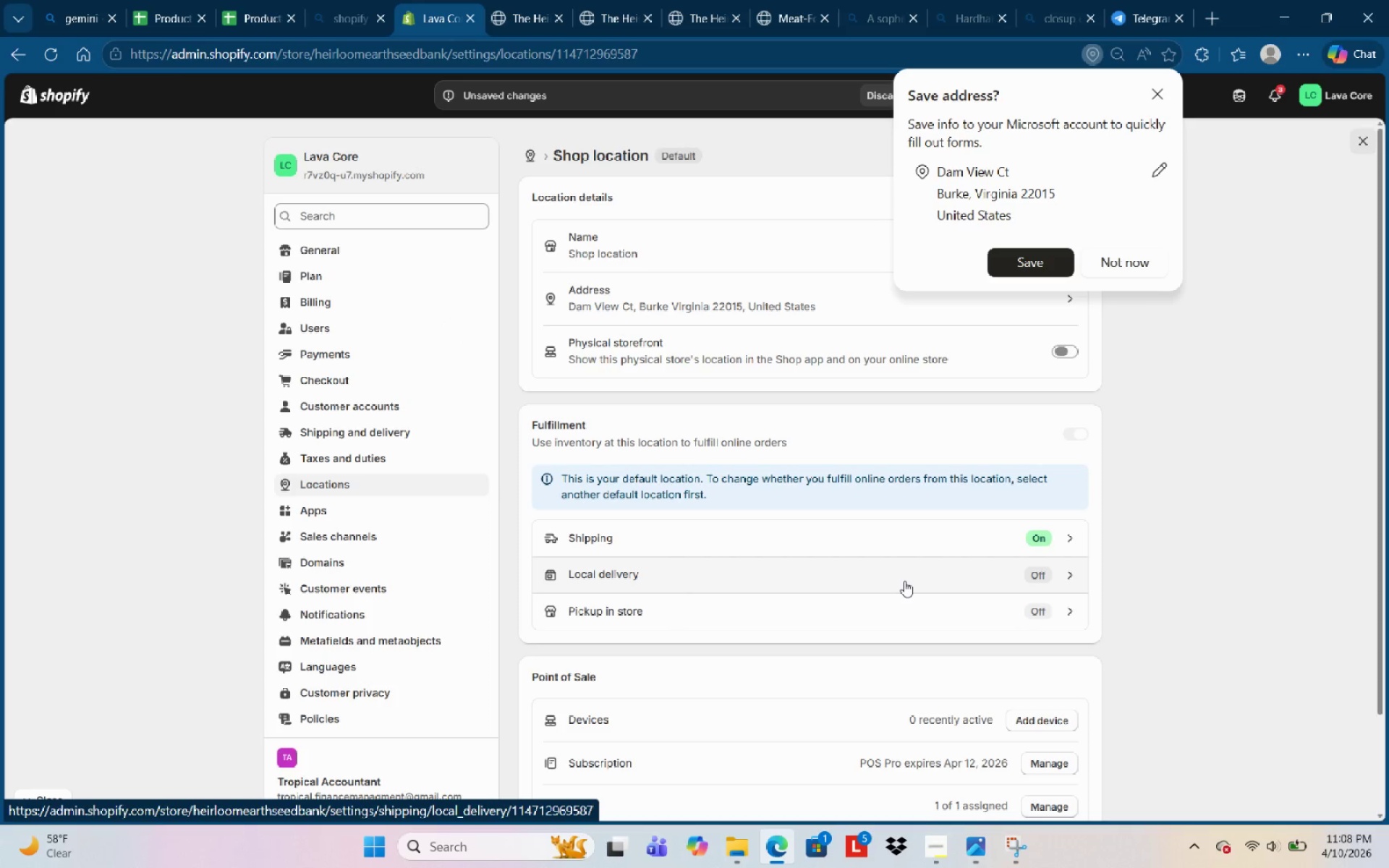 
wait(5.12)
 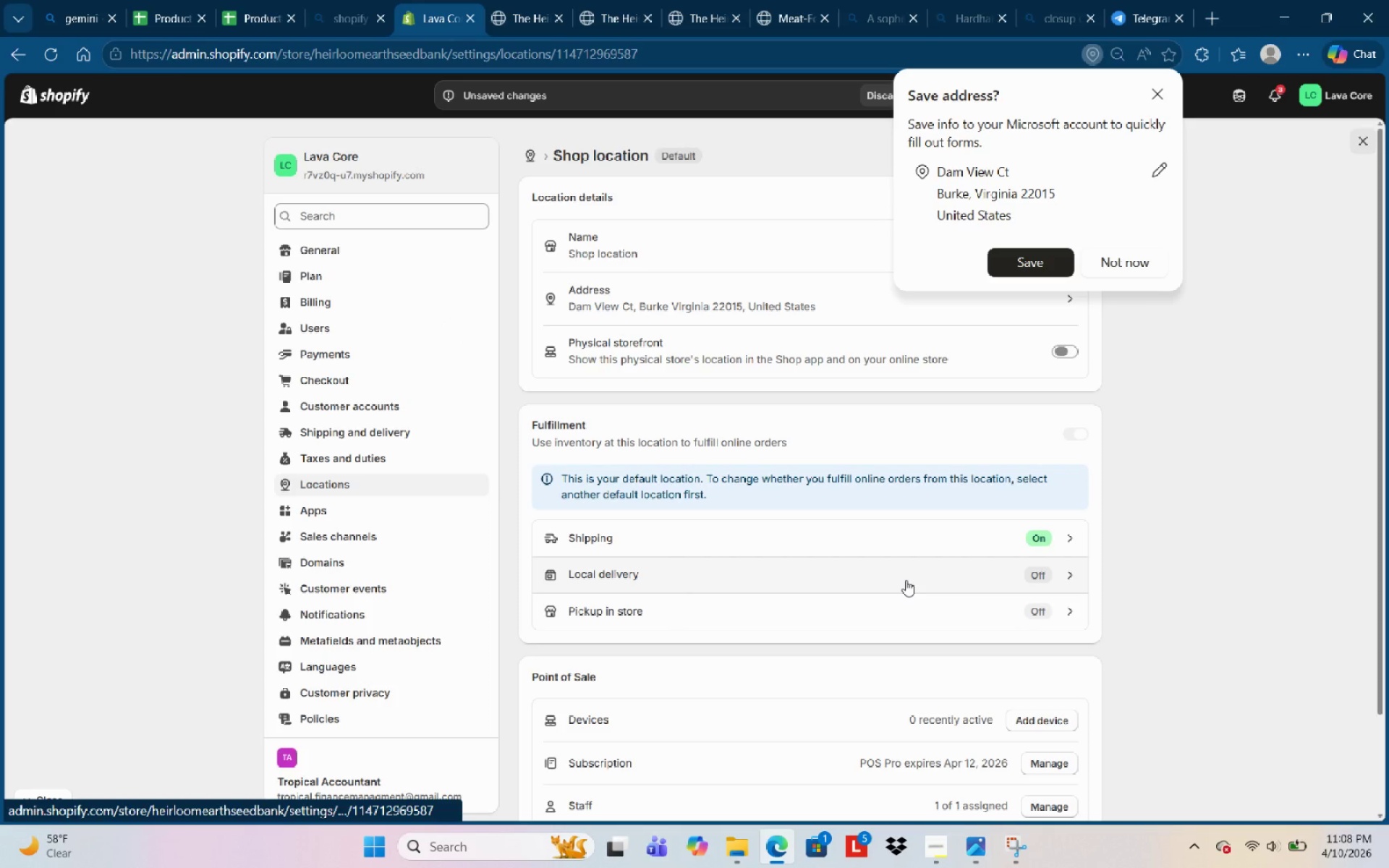 
left_click([402, 425])
 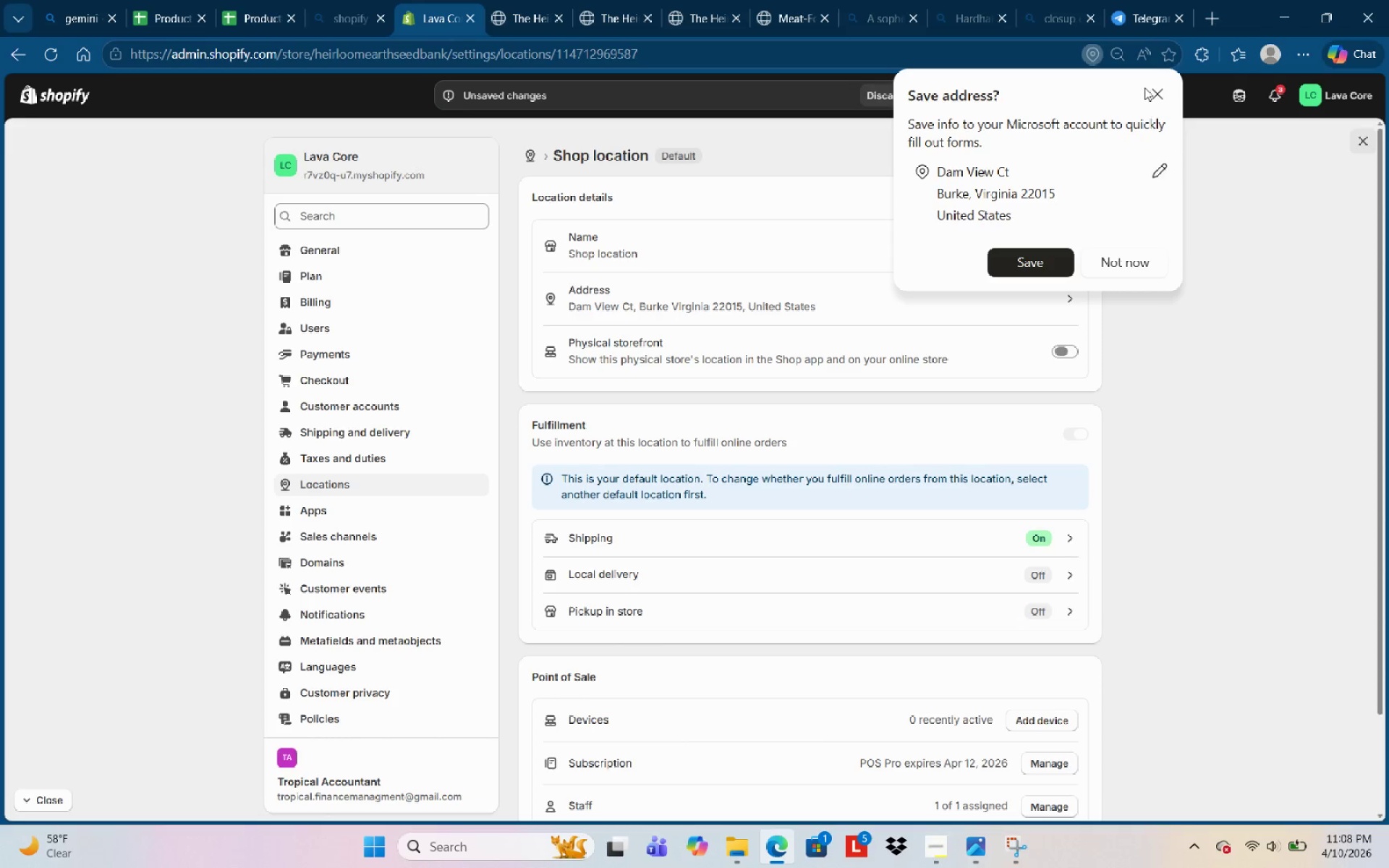 
left_click([1150, 89])
 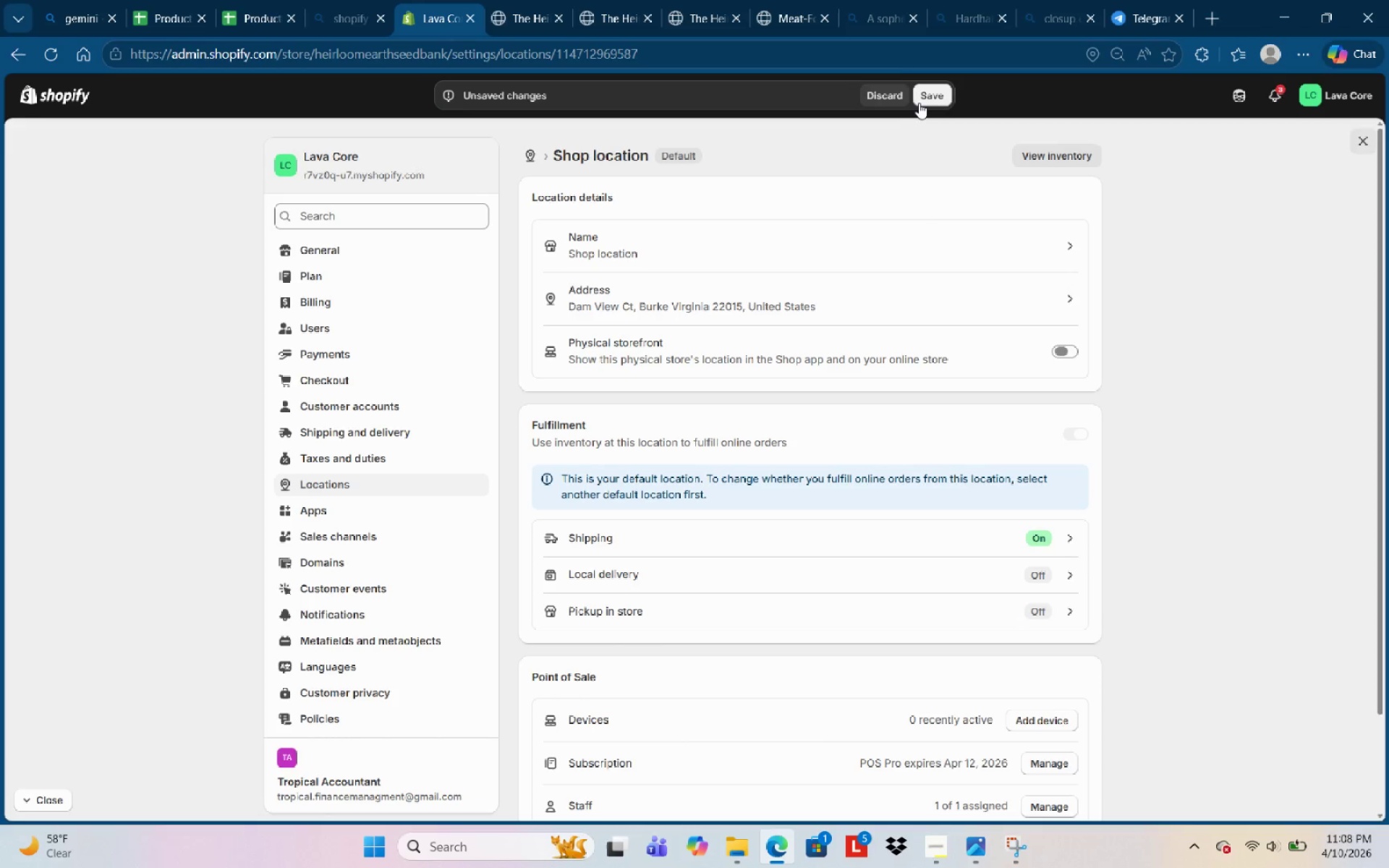 
left_click([919, 103])
 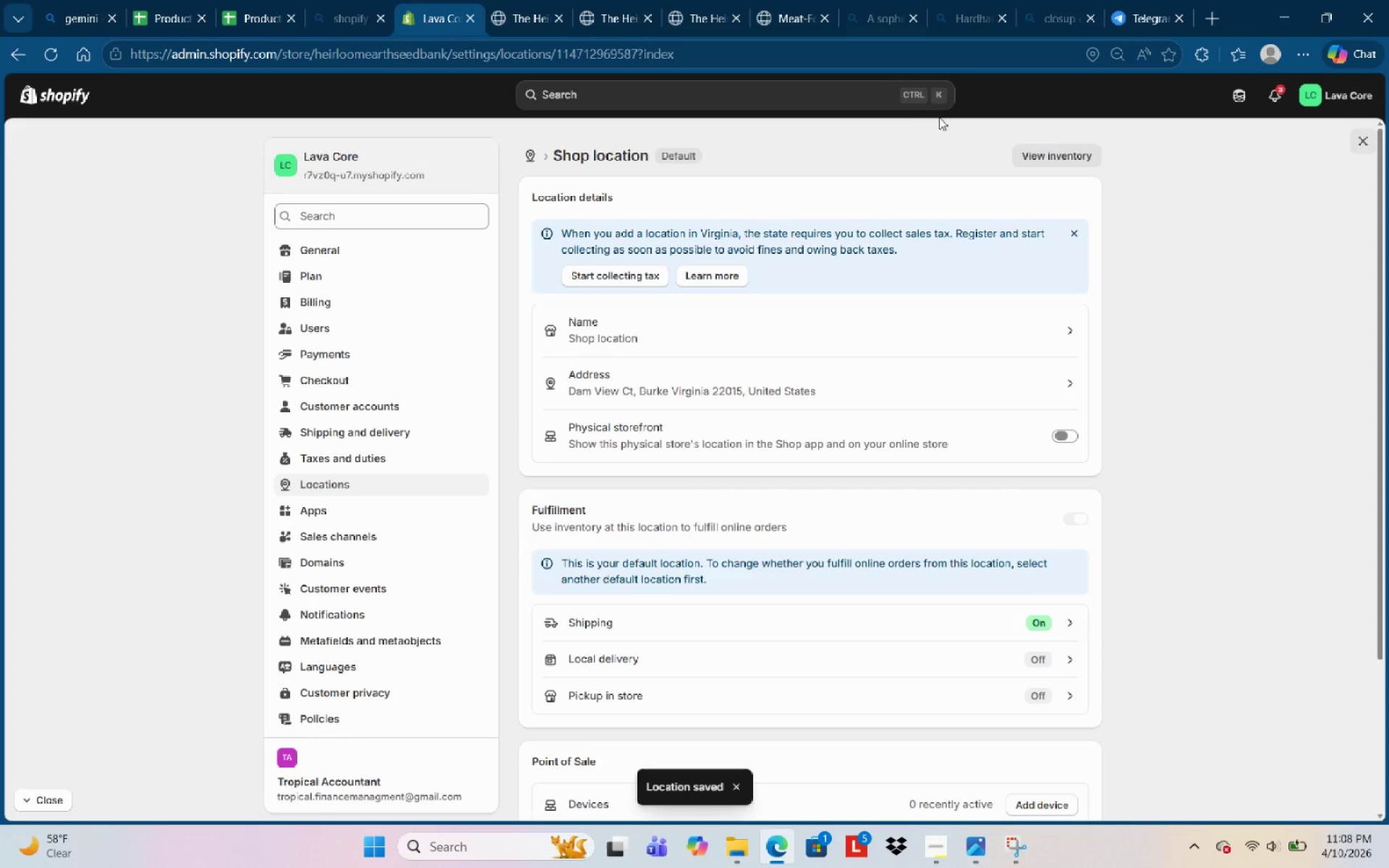 
wait(8.58)
 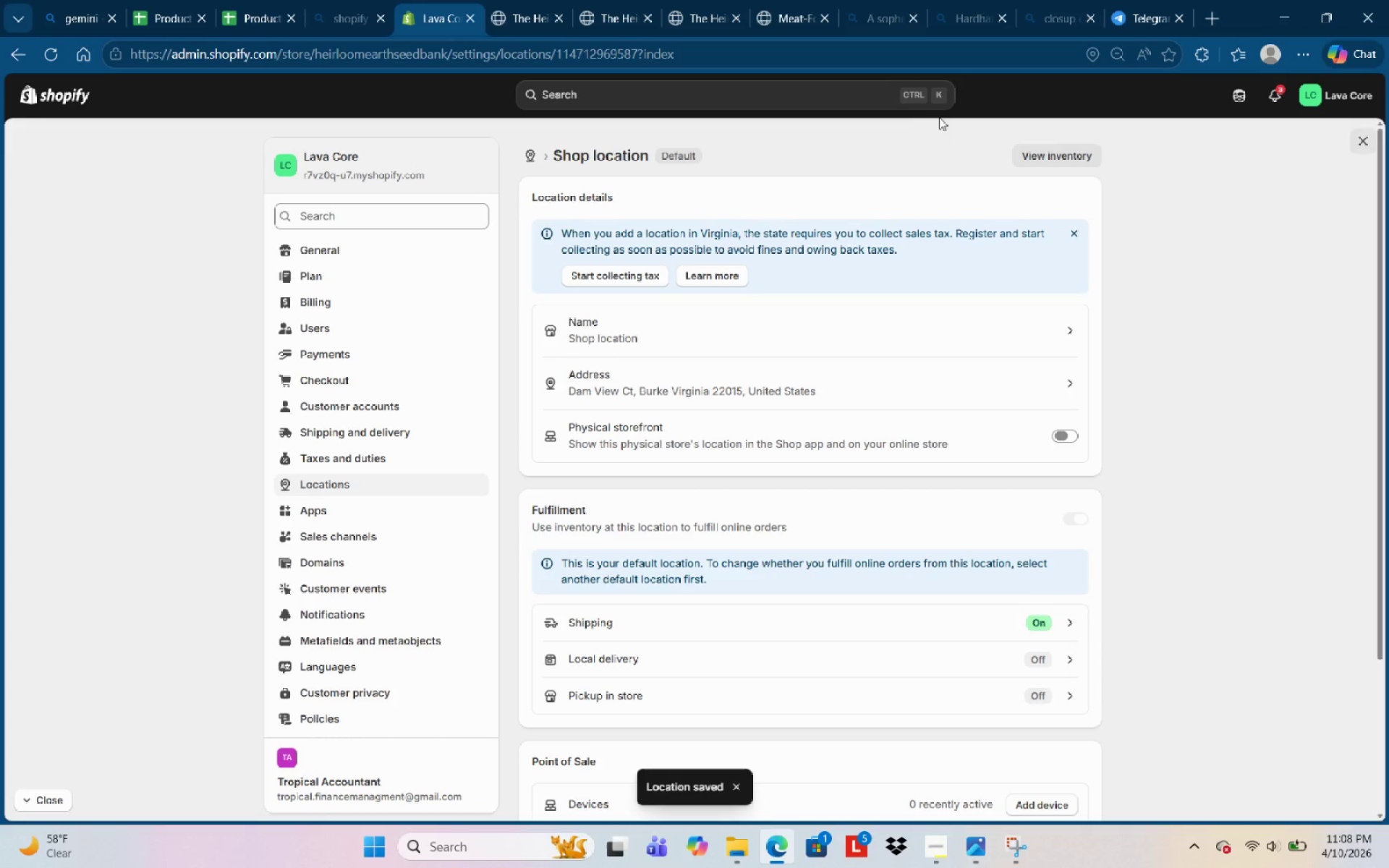 
scroll: coordinate [697, 506], scroll_direction: down, amount: 2.0
 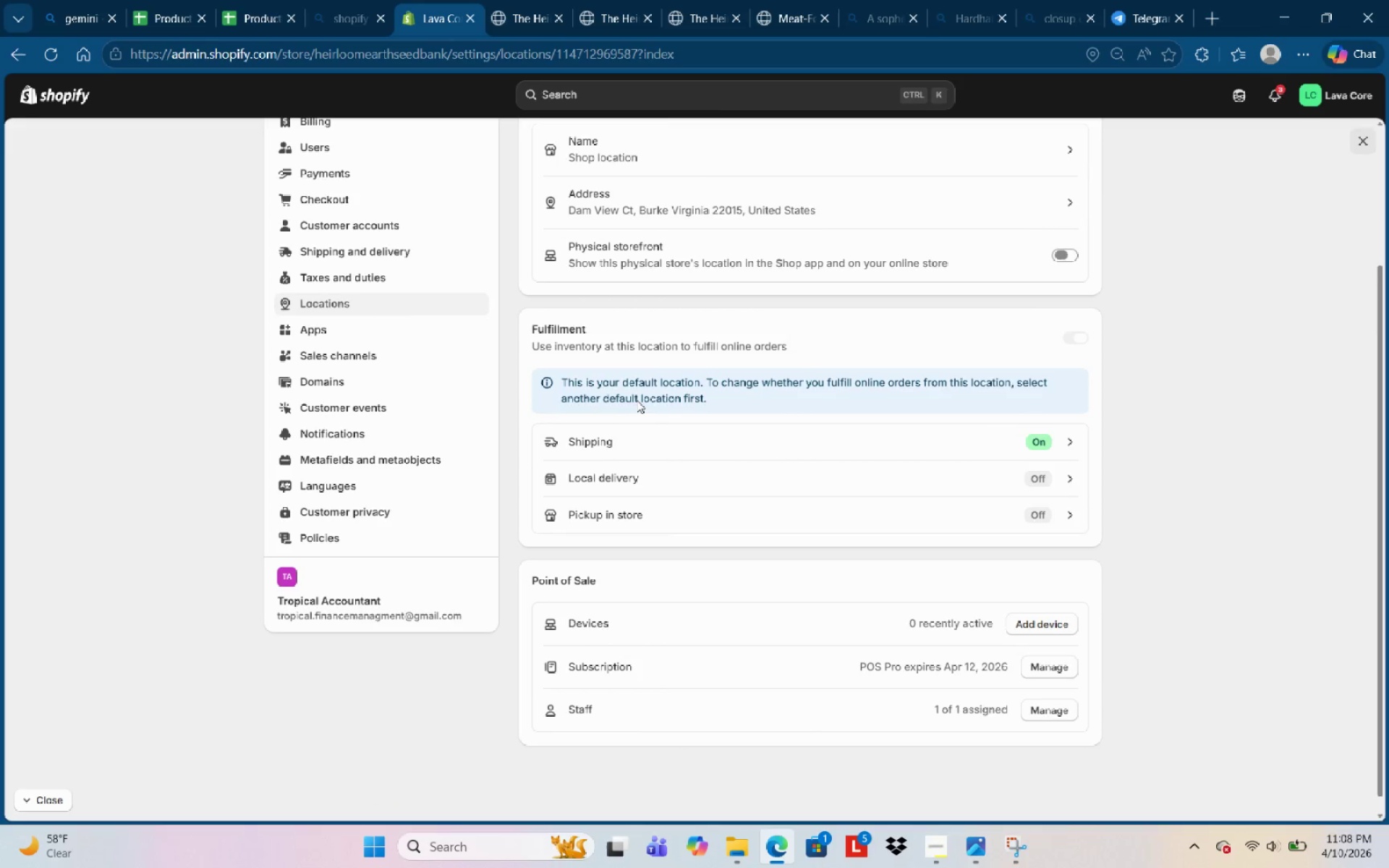 
scroll: coordinate [693, 318], scroll_direction: up, amount: 4.0
 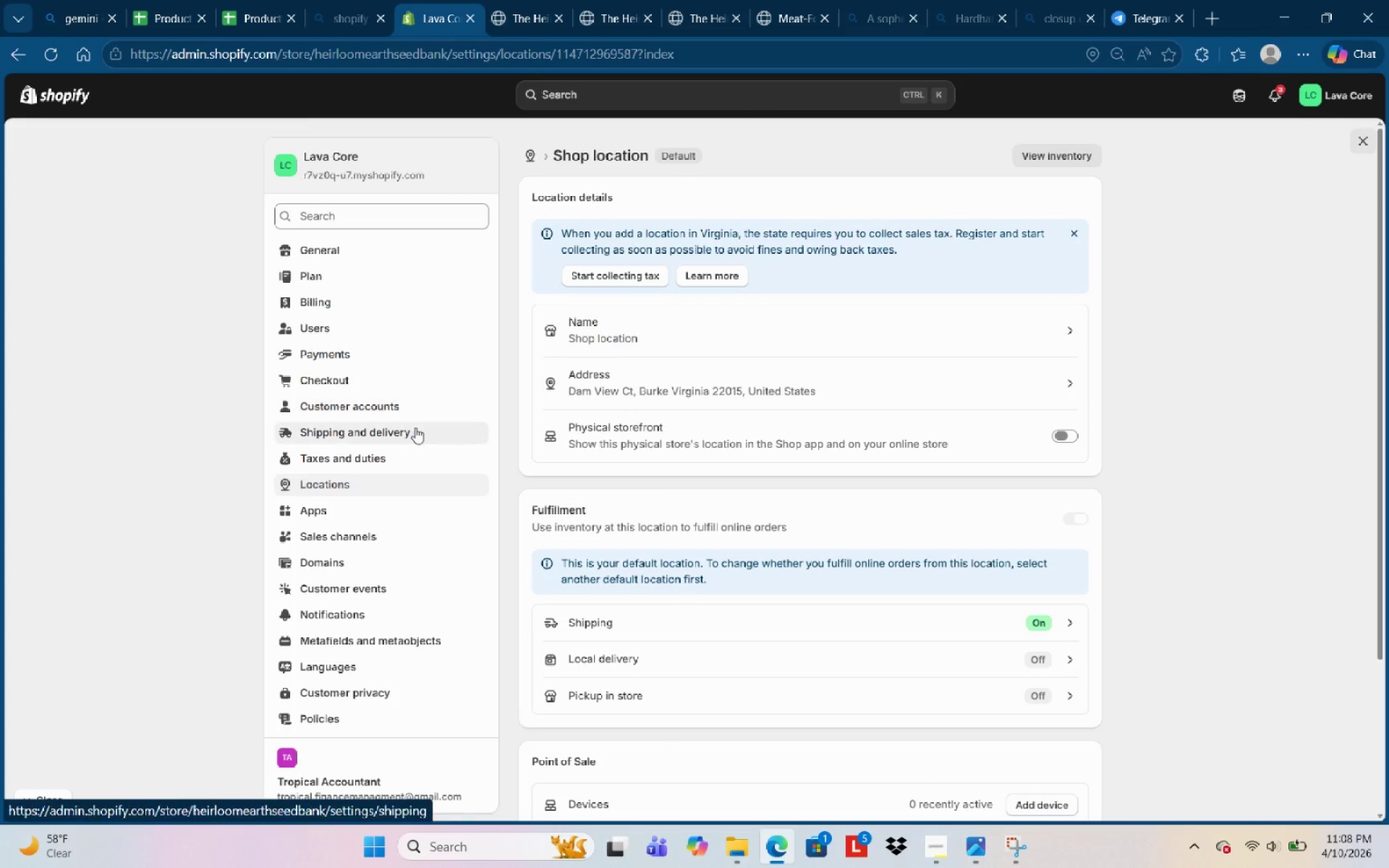 
left_click([394, 438])
 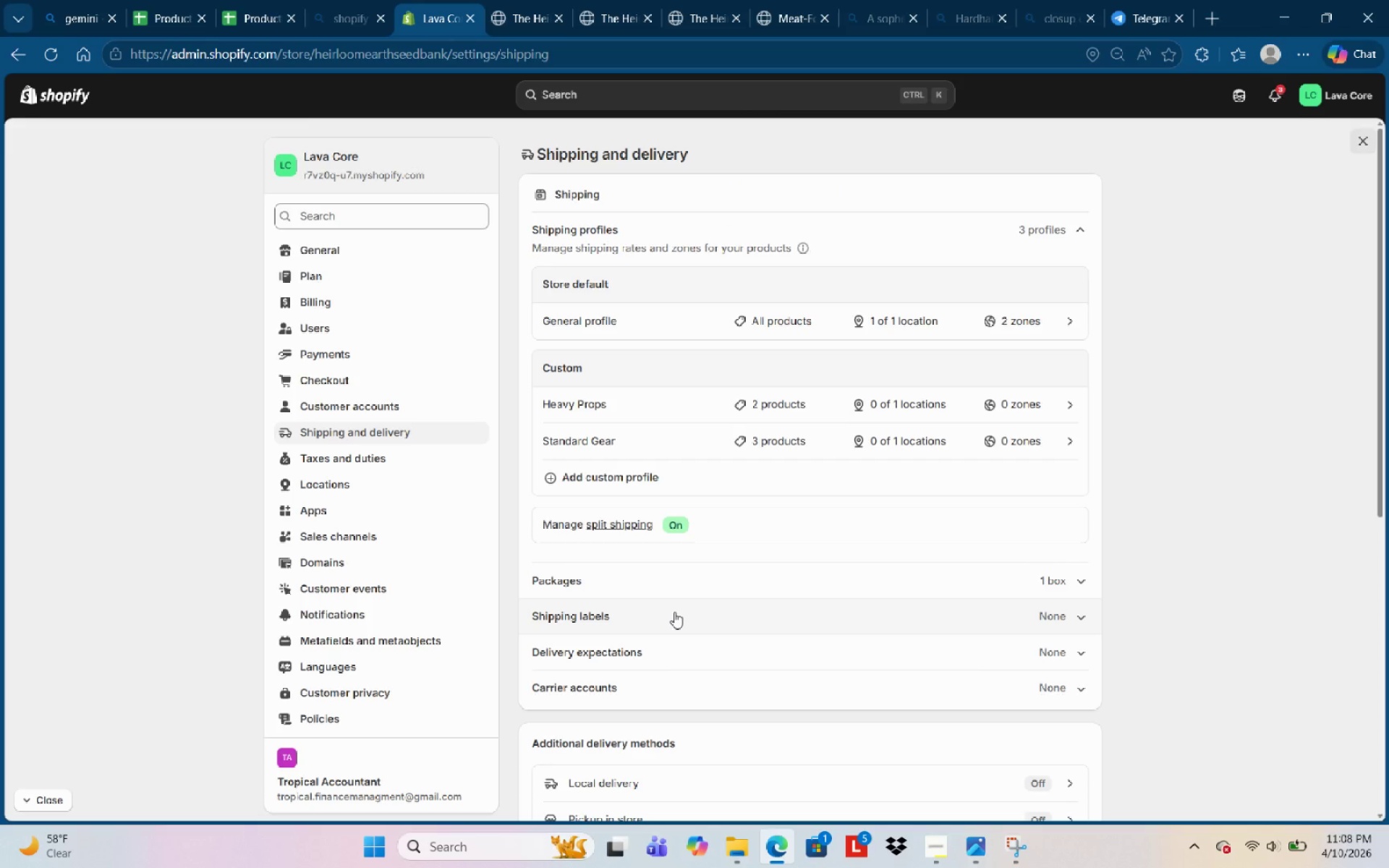 
wait(5.39)
 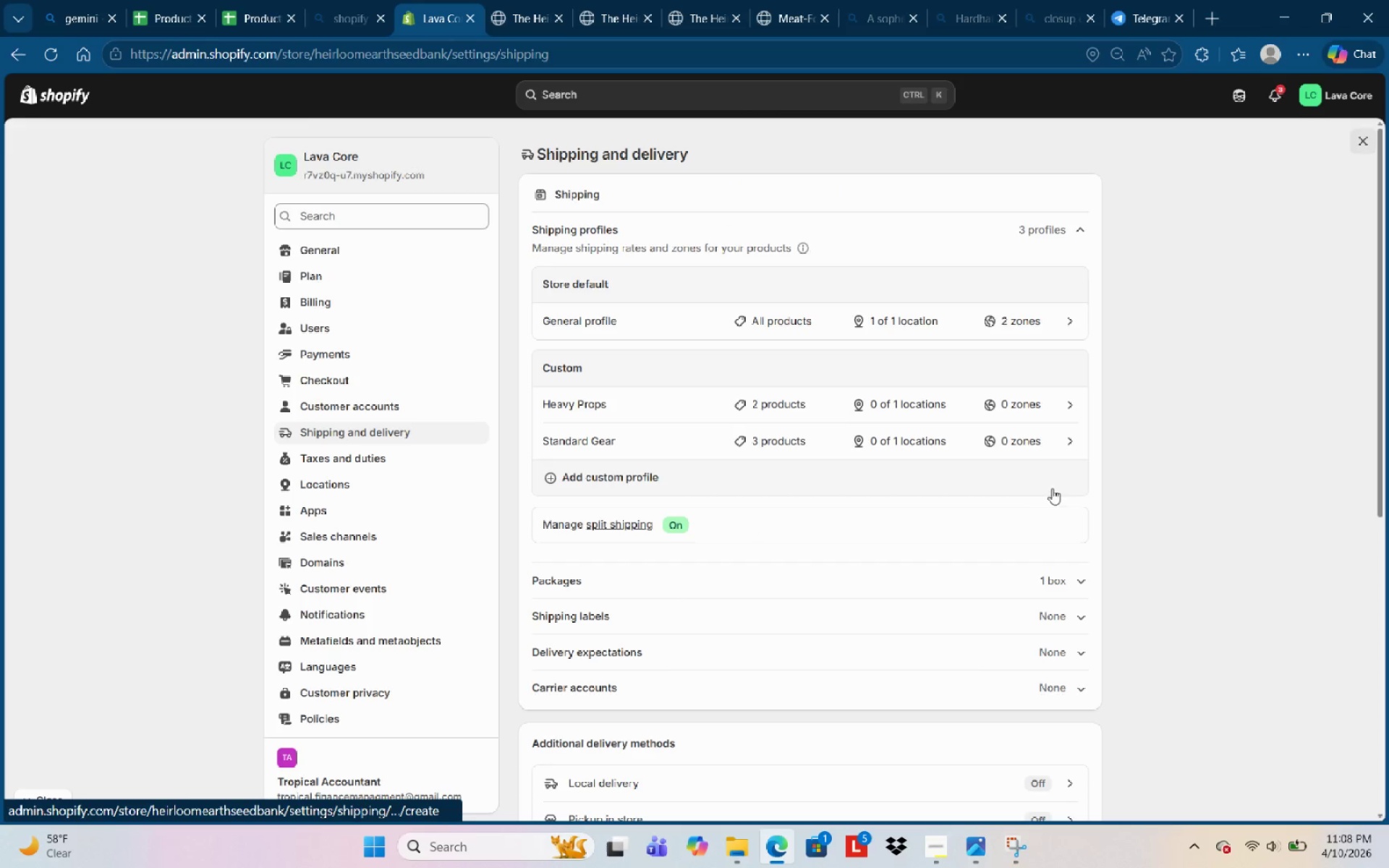 
scroll: coordinate [679, 628], scroll_direction: down, amount: 2.0
 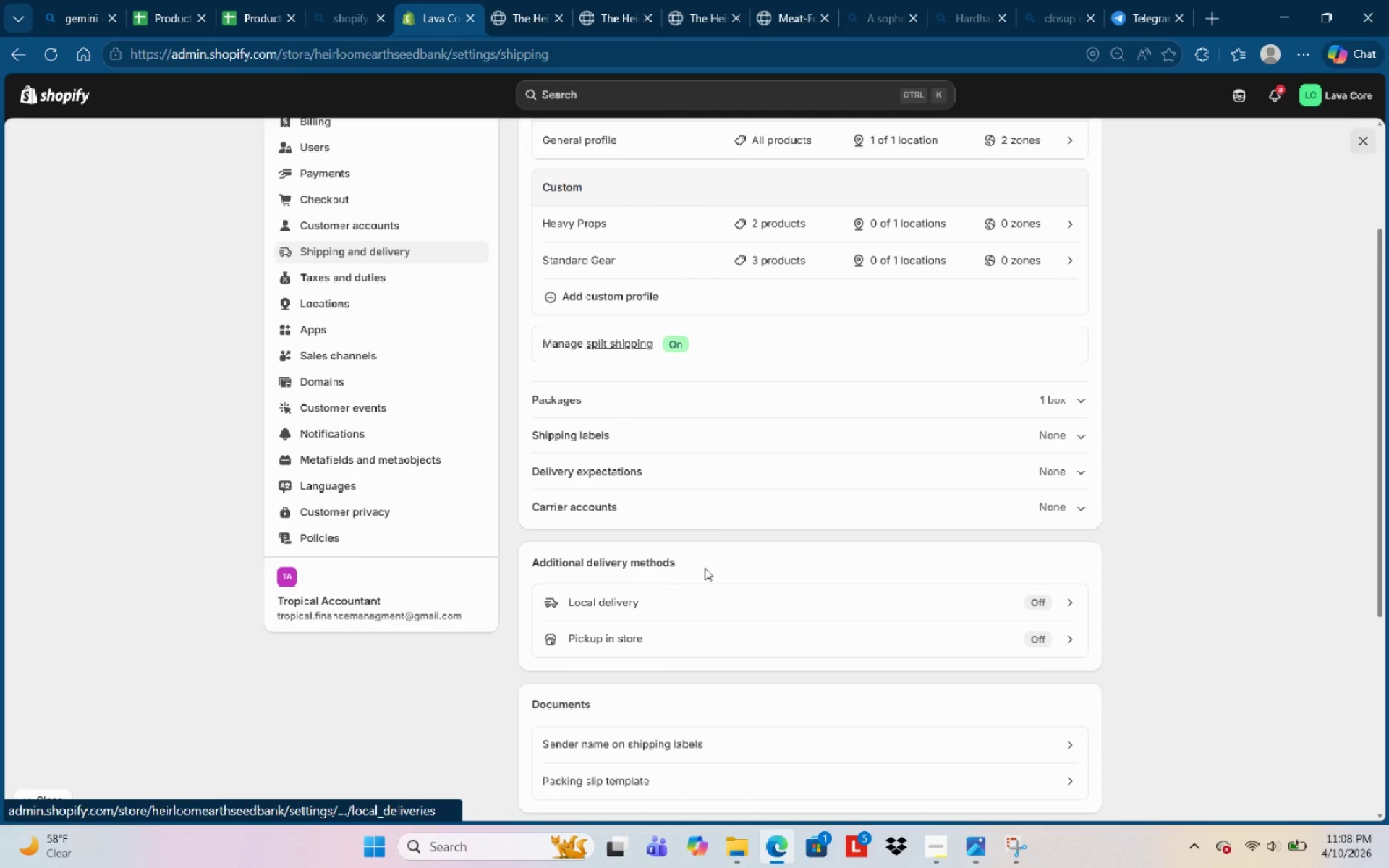 
scroll: coordinate [729, 509], scroll_direction: up, amount: 3.0
 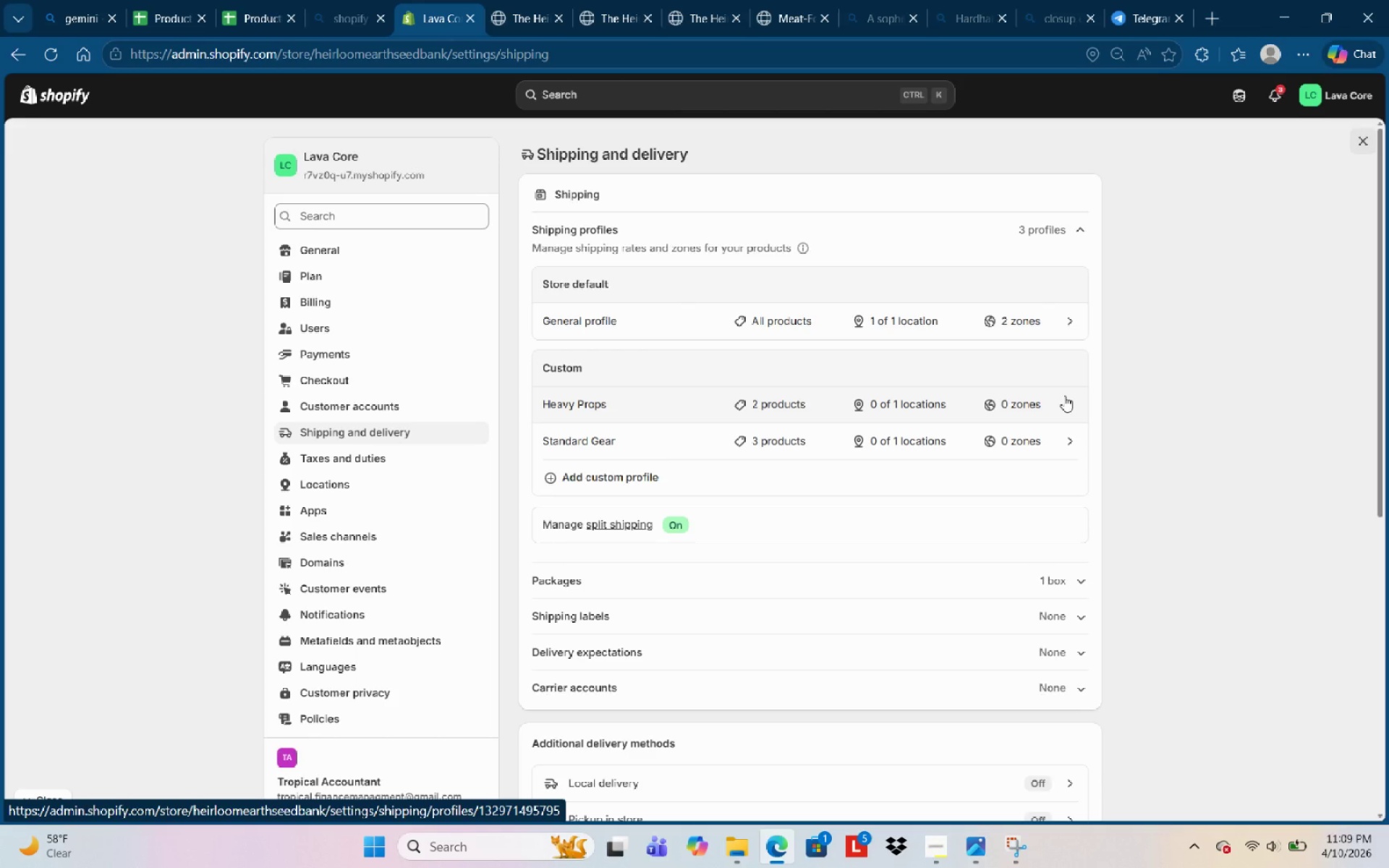 
wait(14.05)
 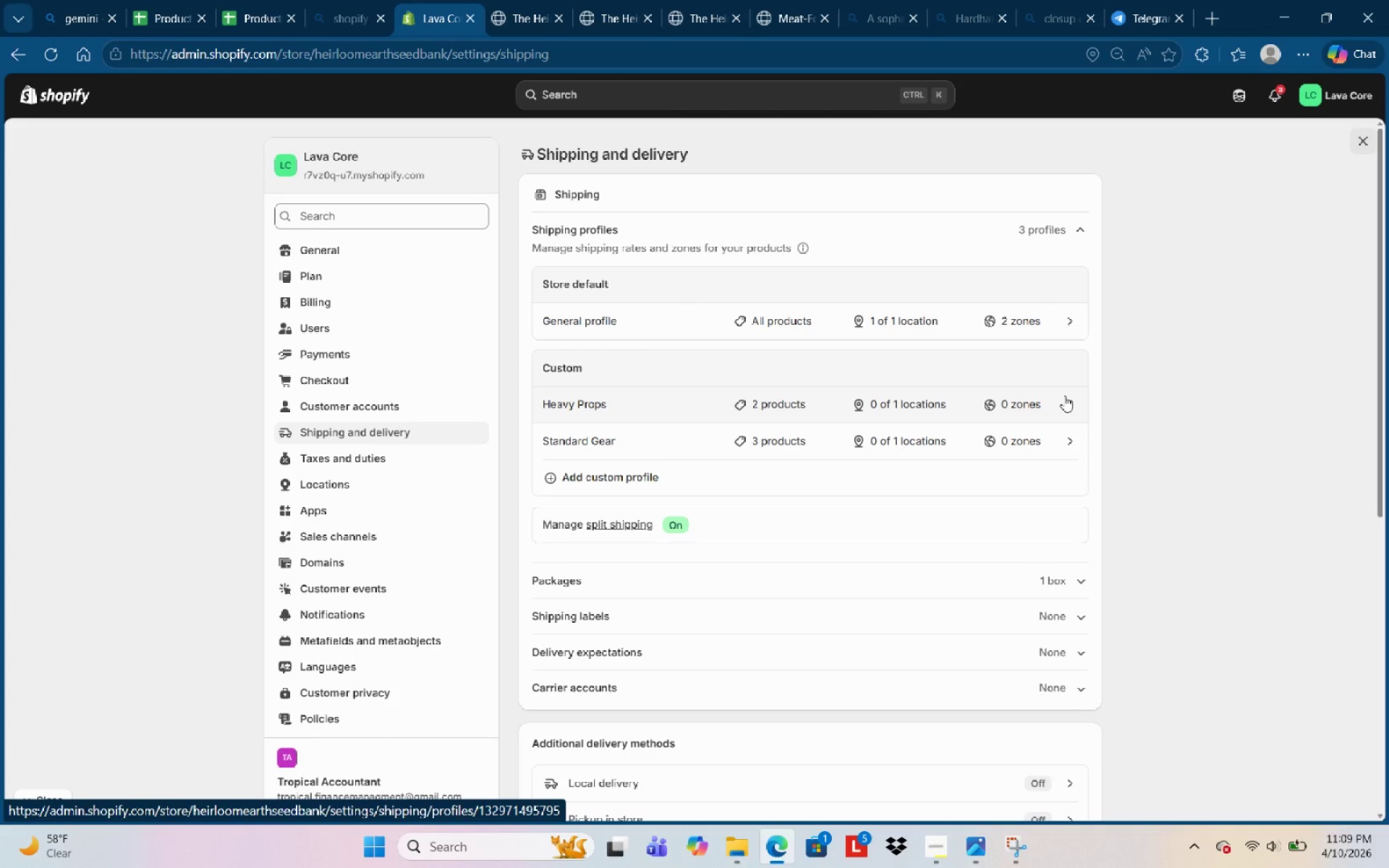 
left_click([619, 397])
 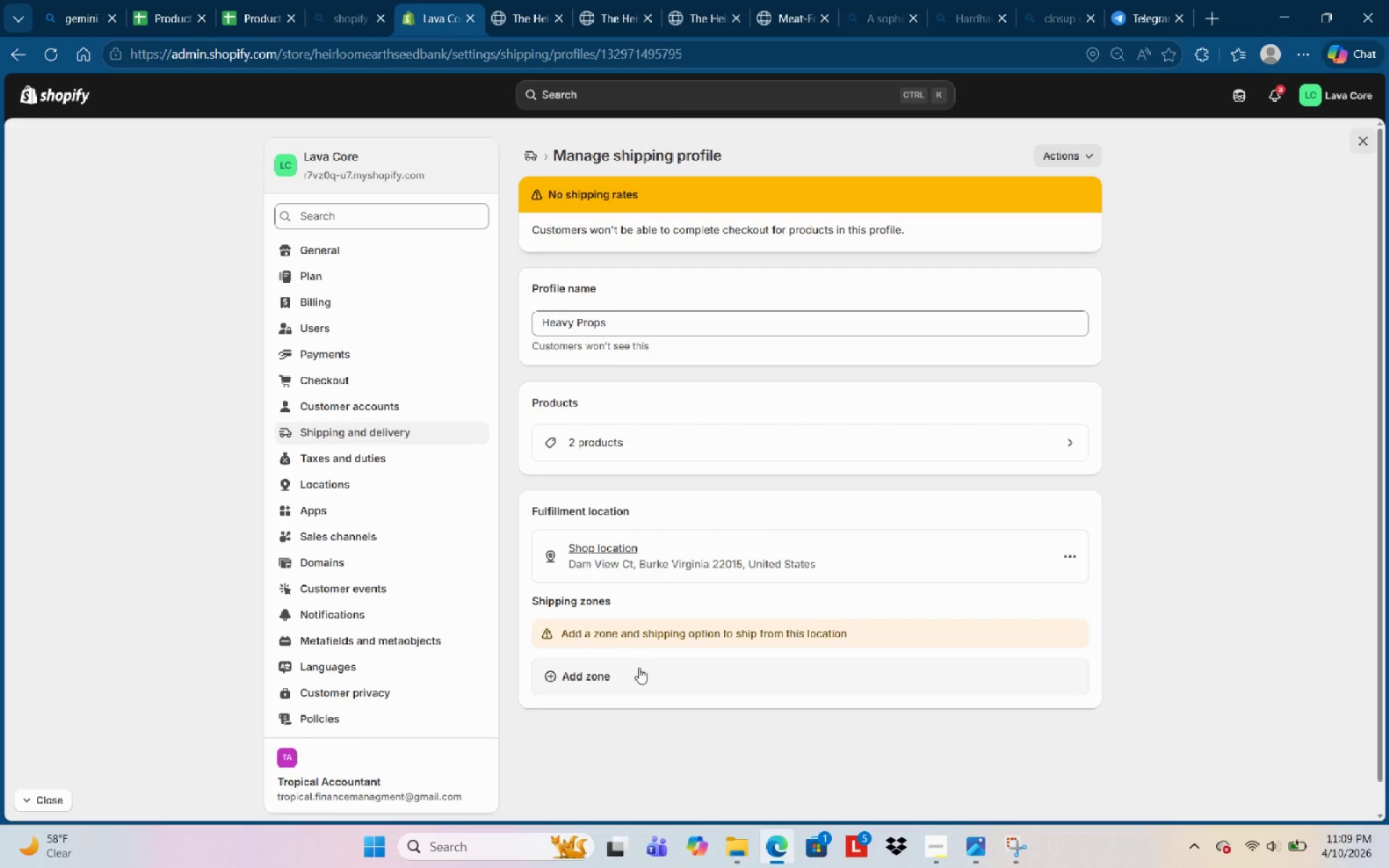 
left_click([639, 668])
 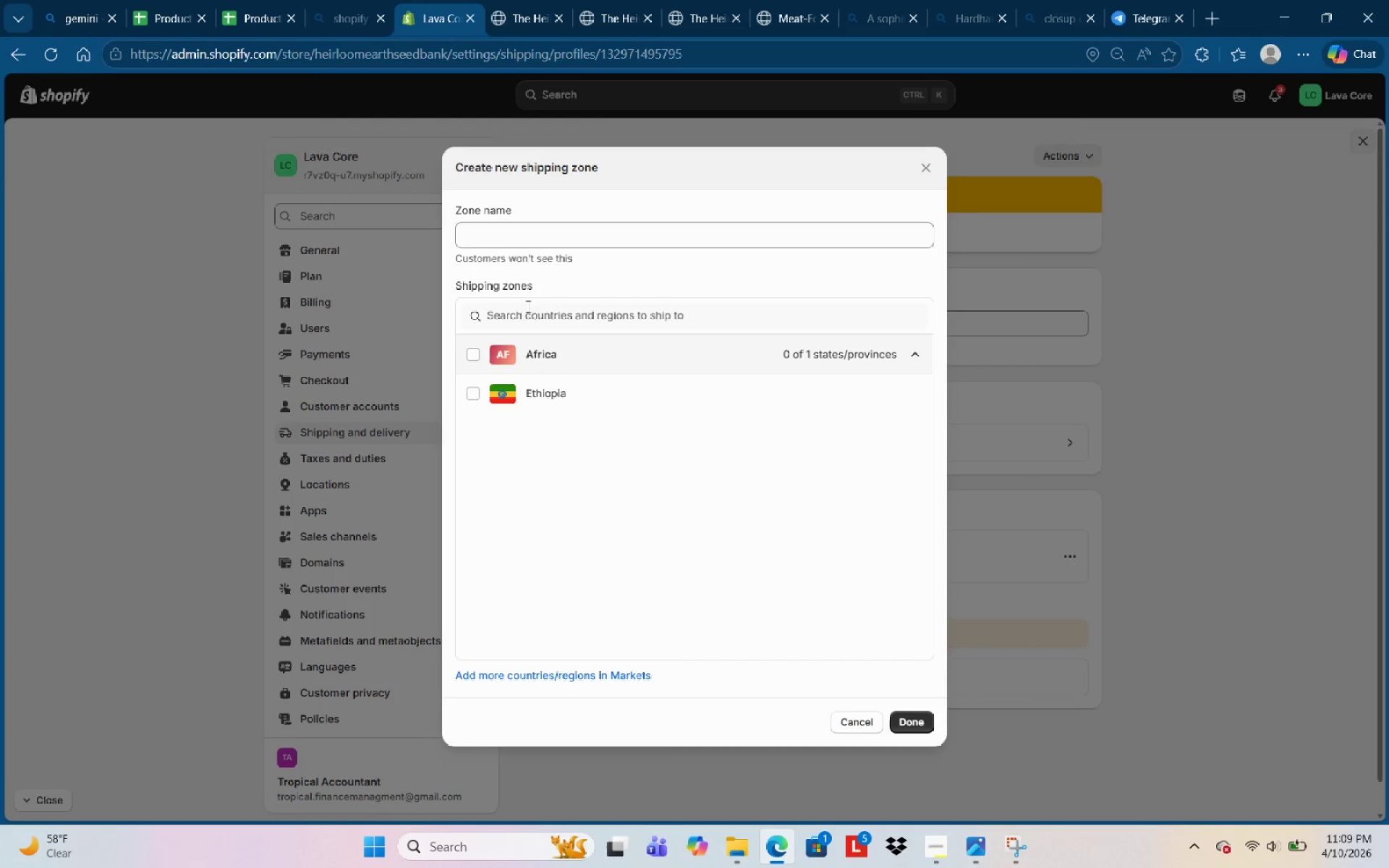 
left_click([598, 235])
 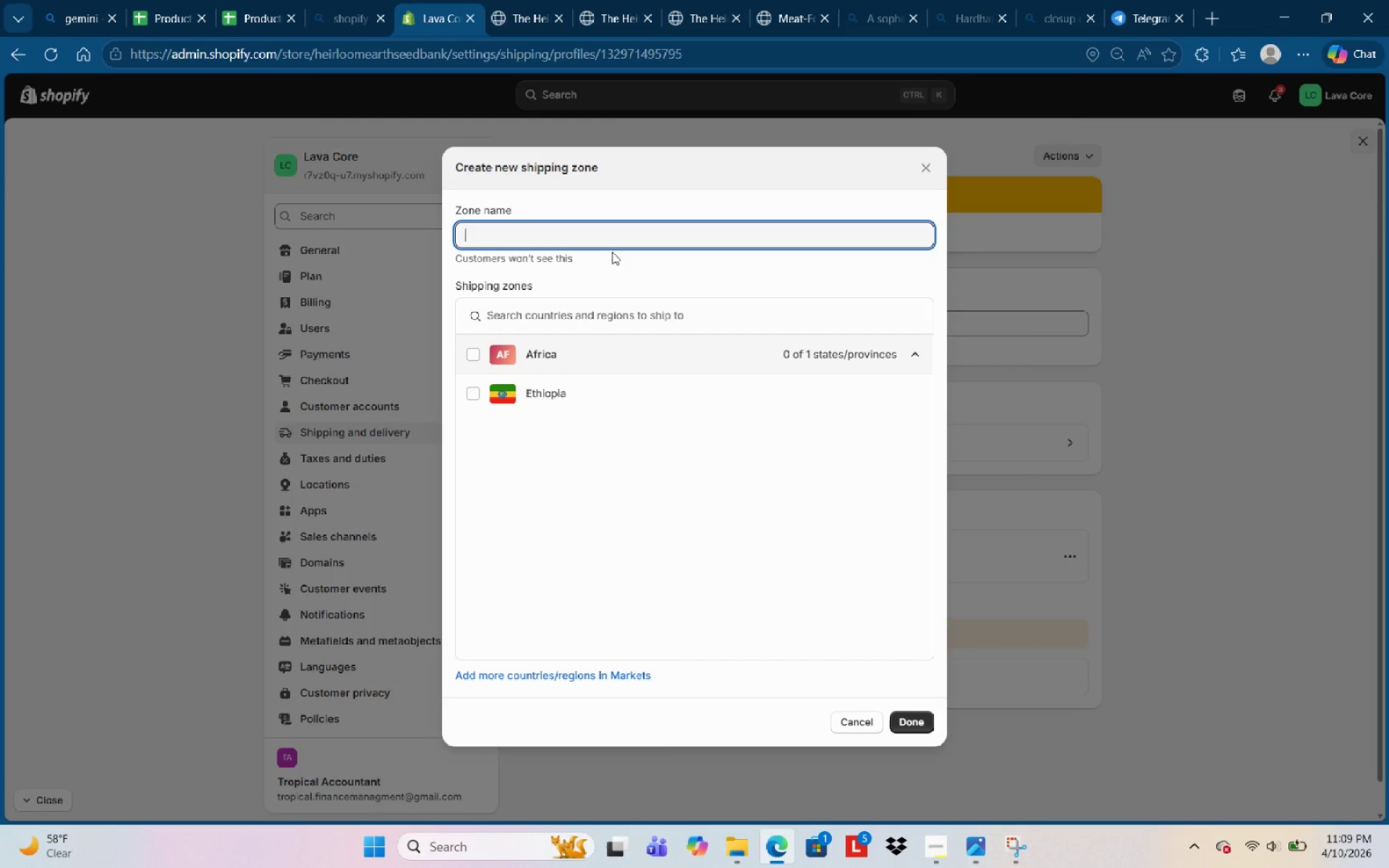 
type(Zonr)
key(Backspace)
type(e )
 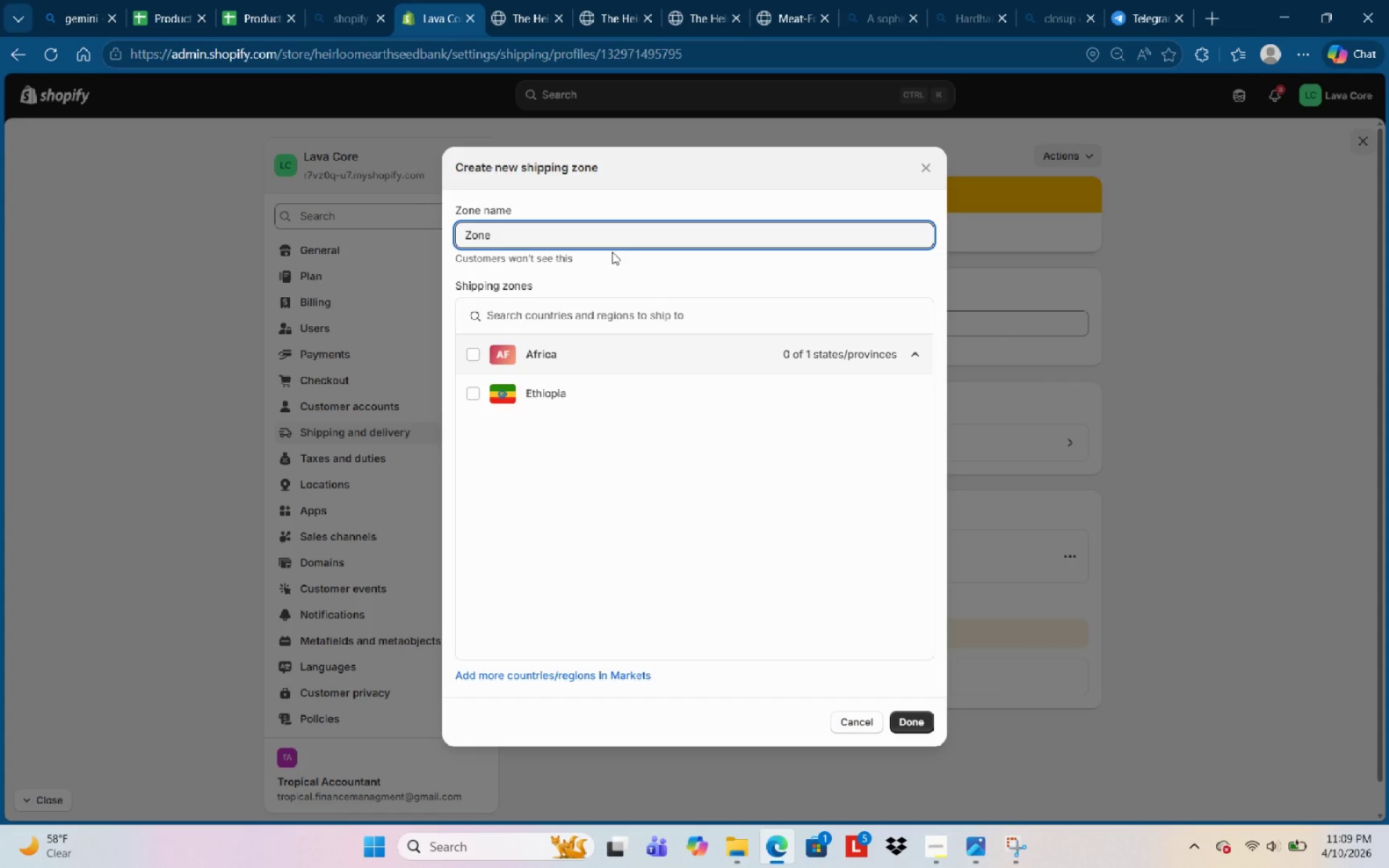 
hold_key(key=Backspace, duration=0.75)
 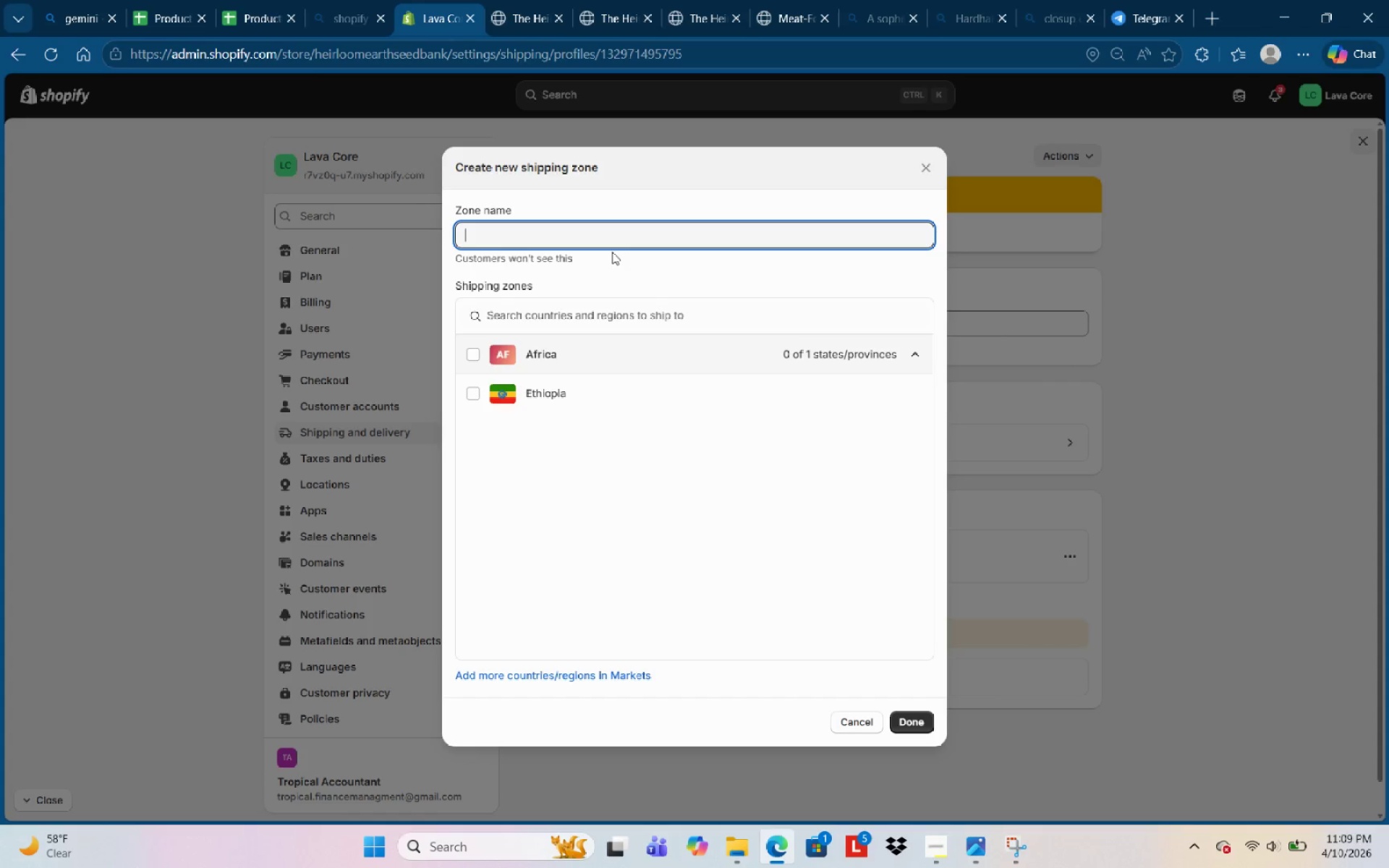 
type(Deom)
key(Backspace)
key(Backspace)
key(Backspace)
type(omestic )
 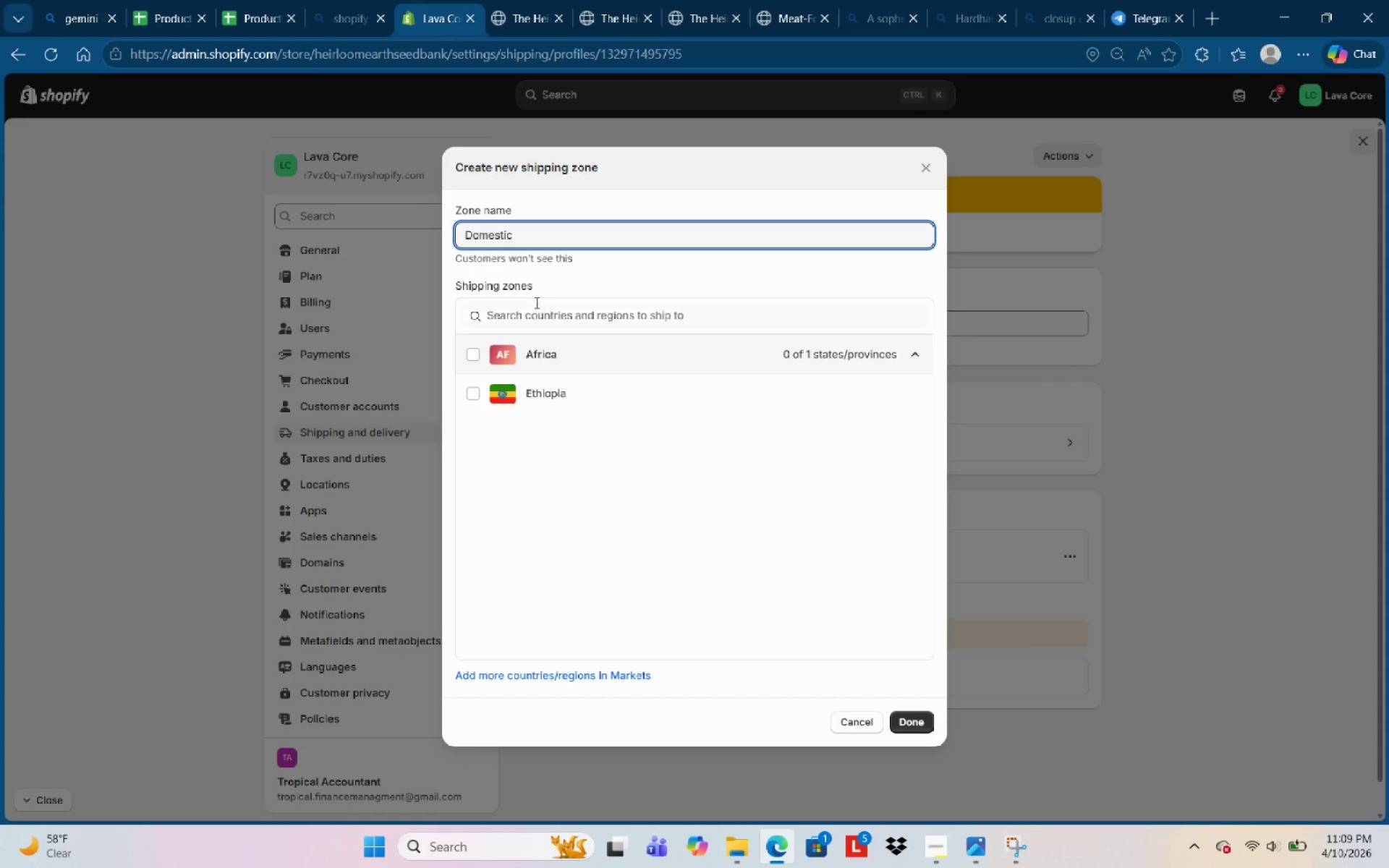 
wait(6.91)
 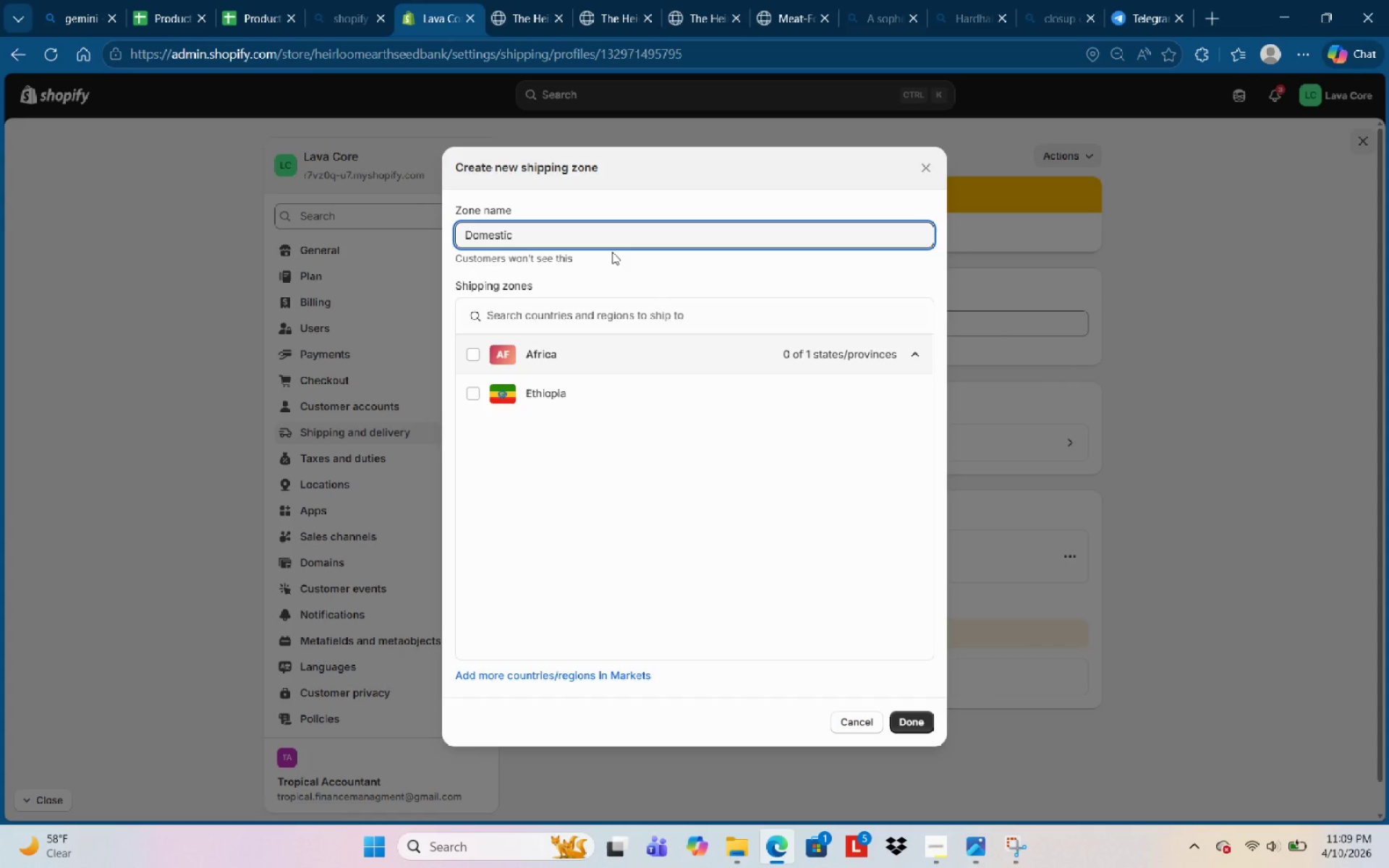 
left_click([488, 313])
 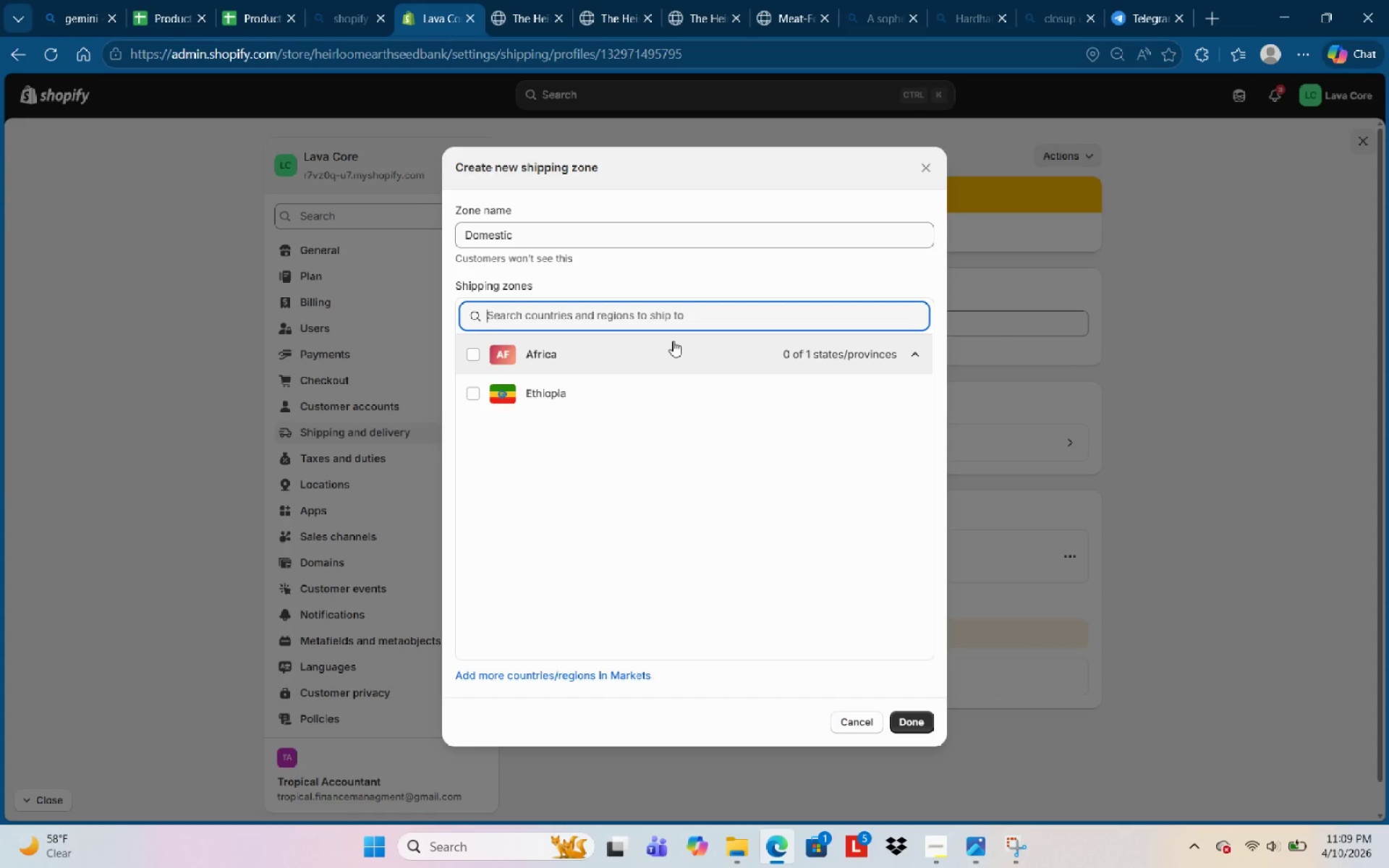 
type(united )
 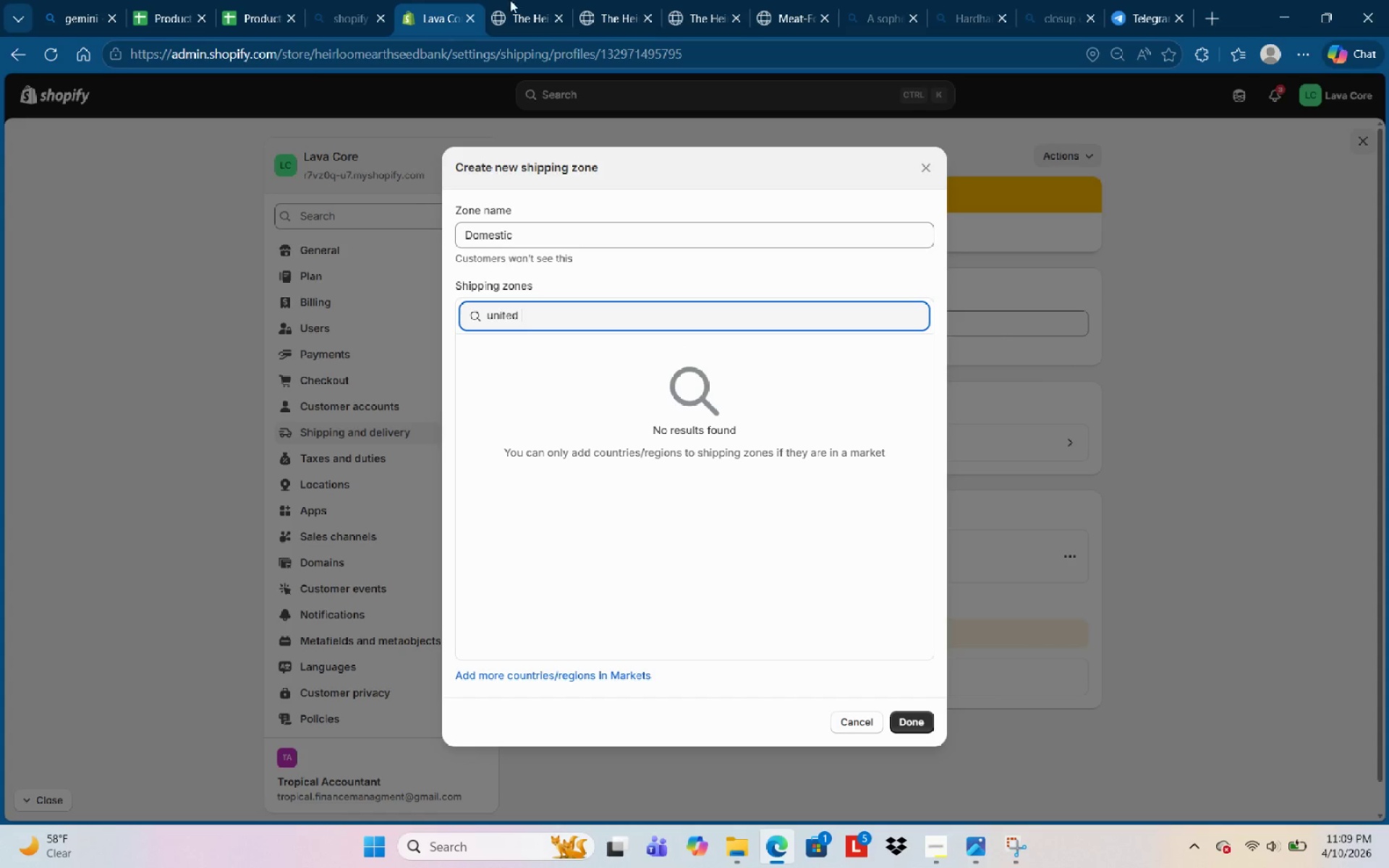 
left_click([485, 675])
 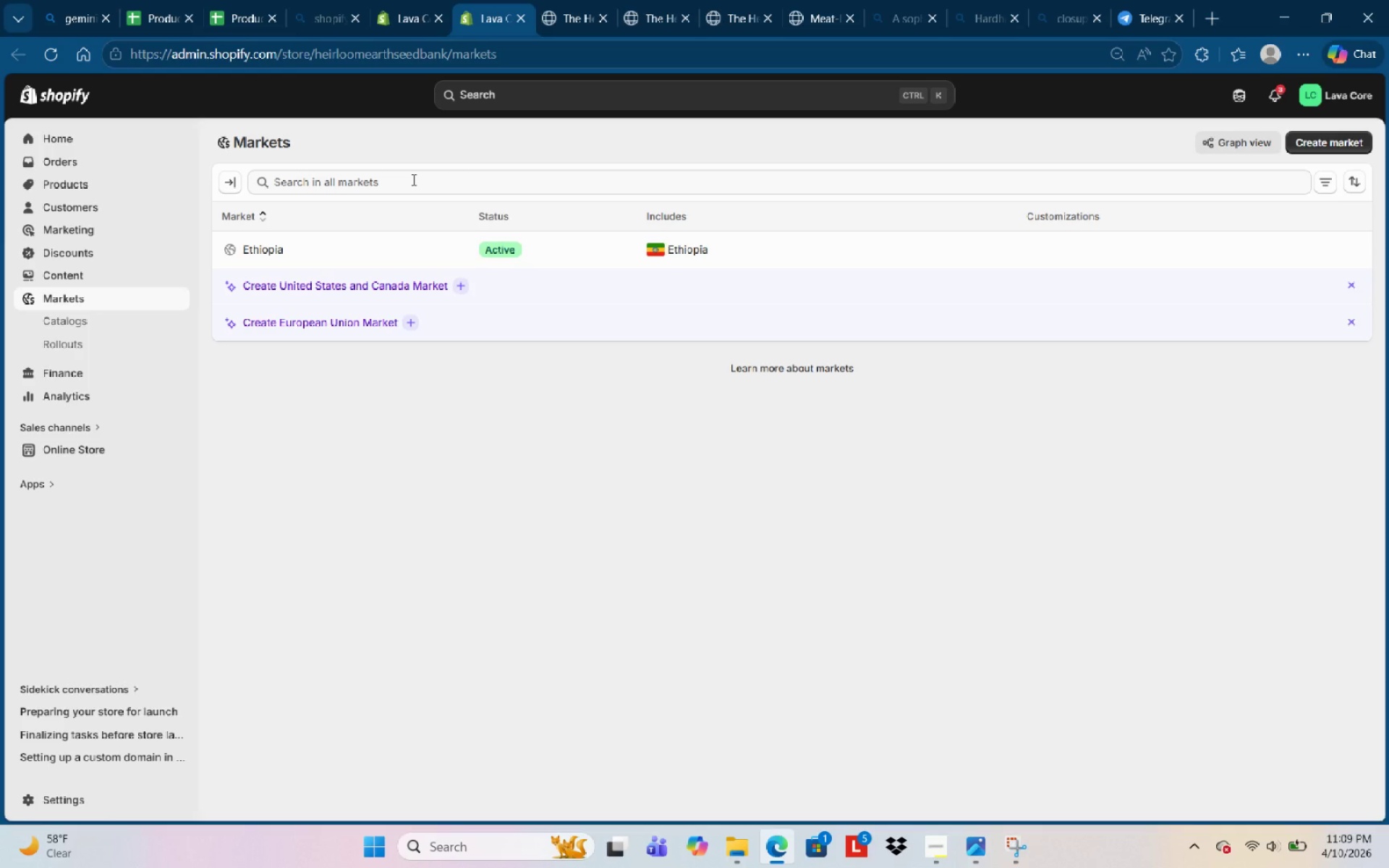 
wait(6.94)
 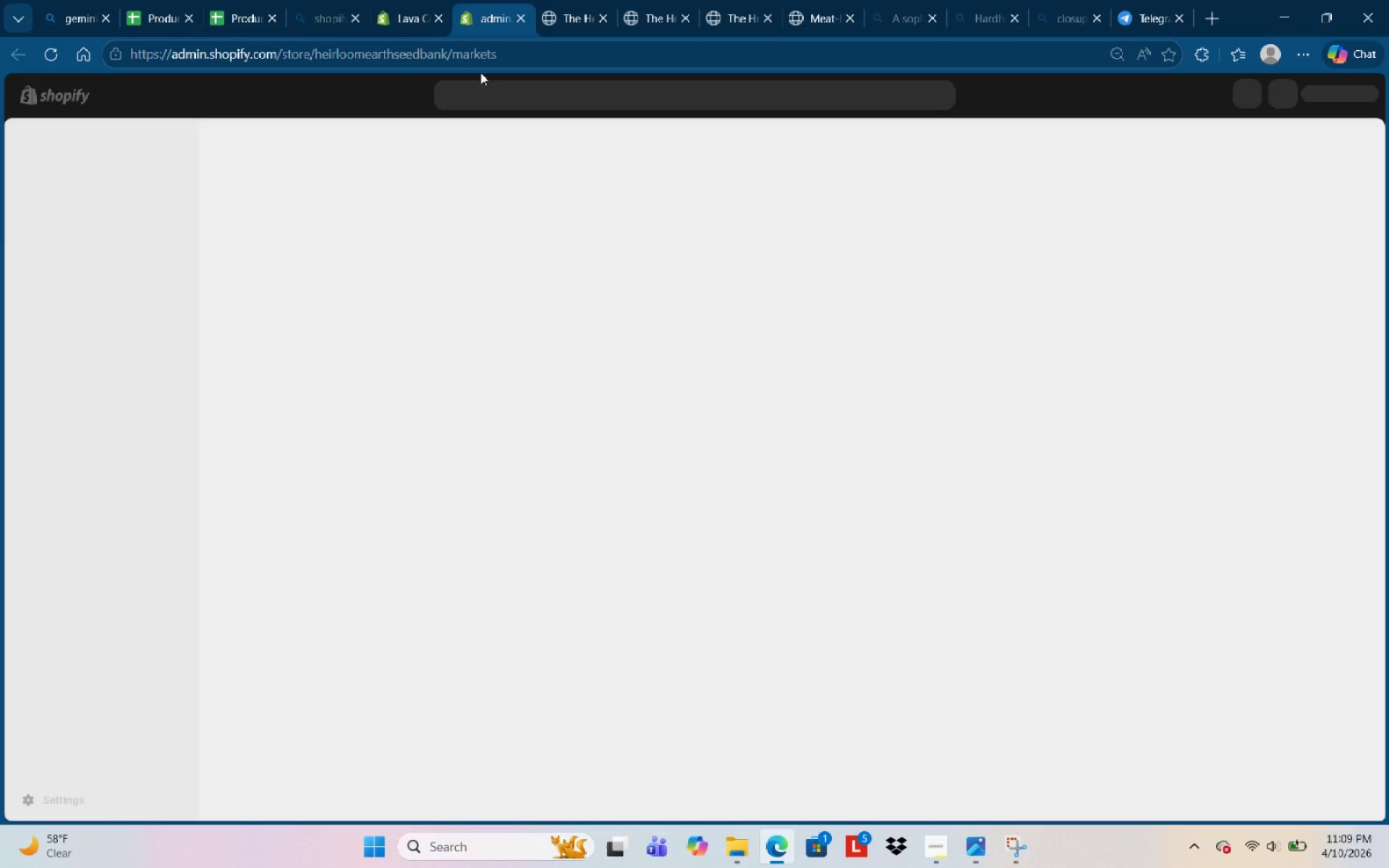 
left_click([391, 189])
 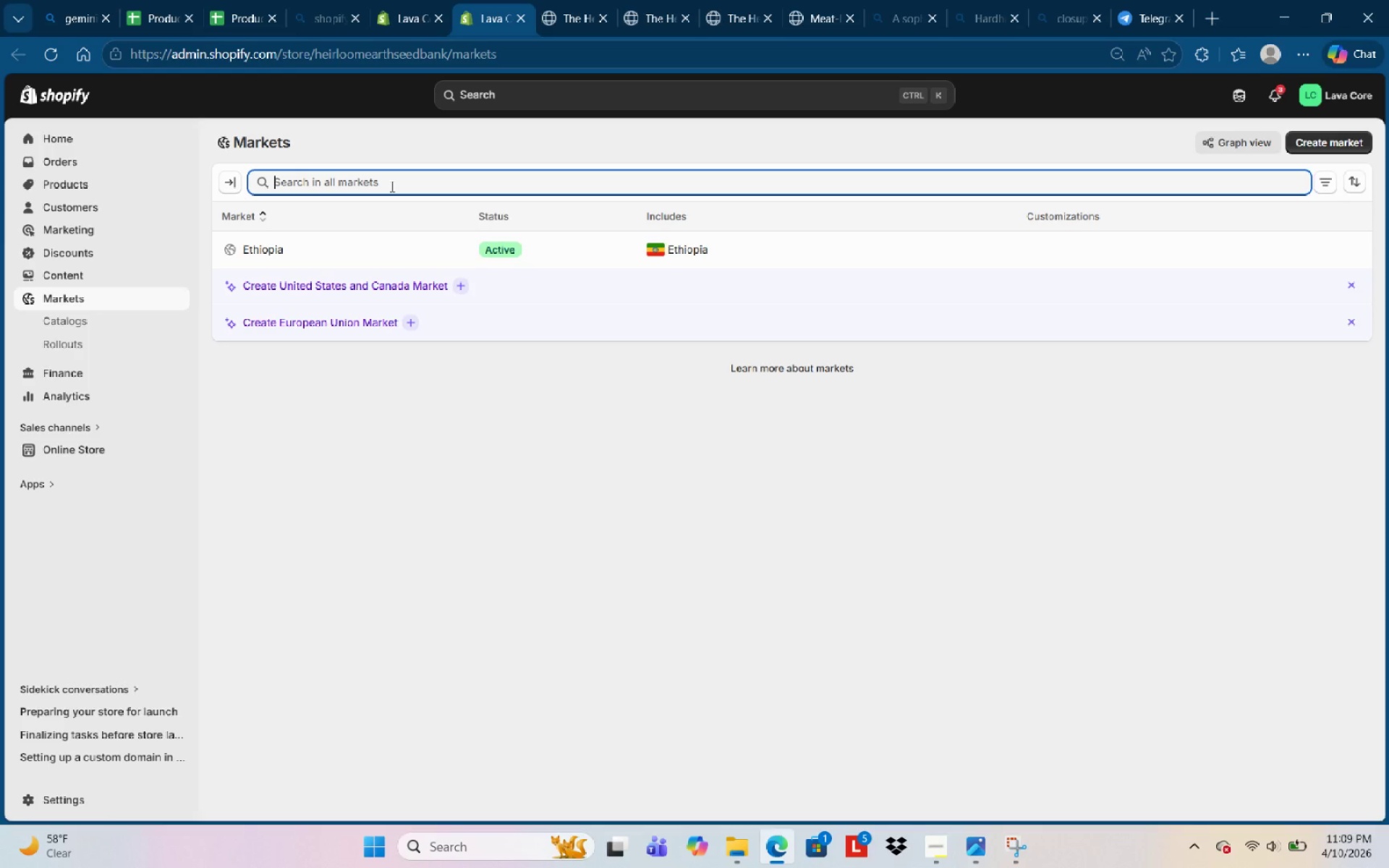 
type(ub)
key(Backspace)
type(nited)
 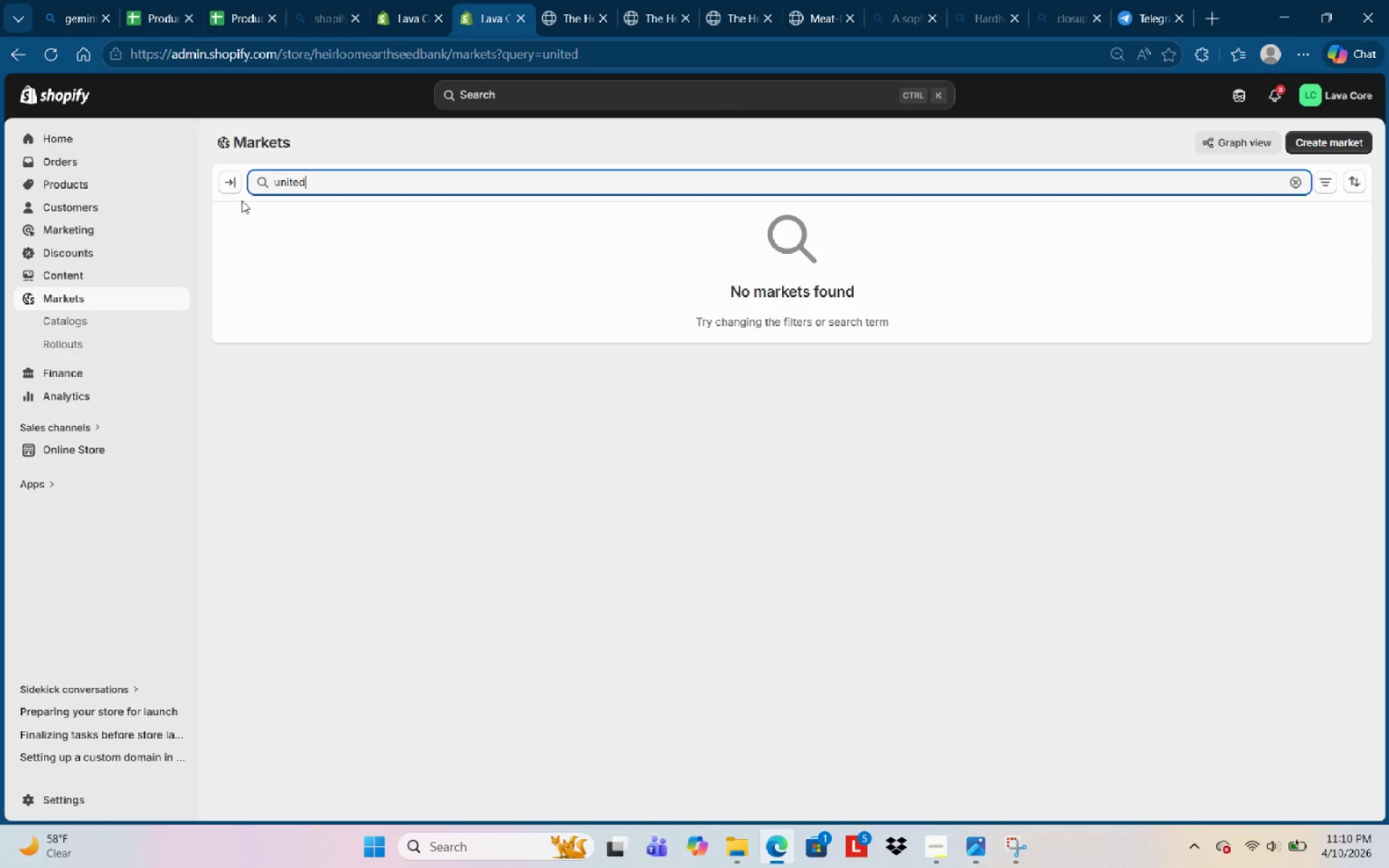 
left_click([234, 184])
 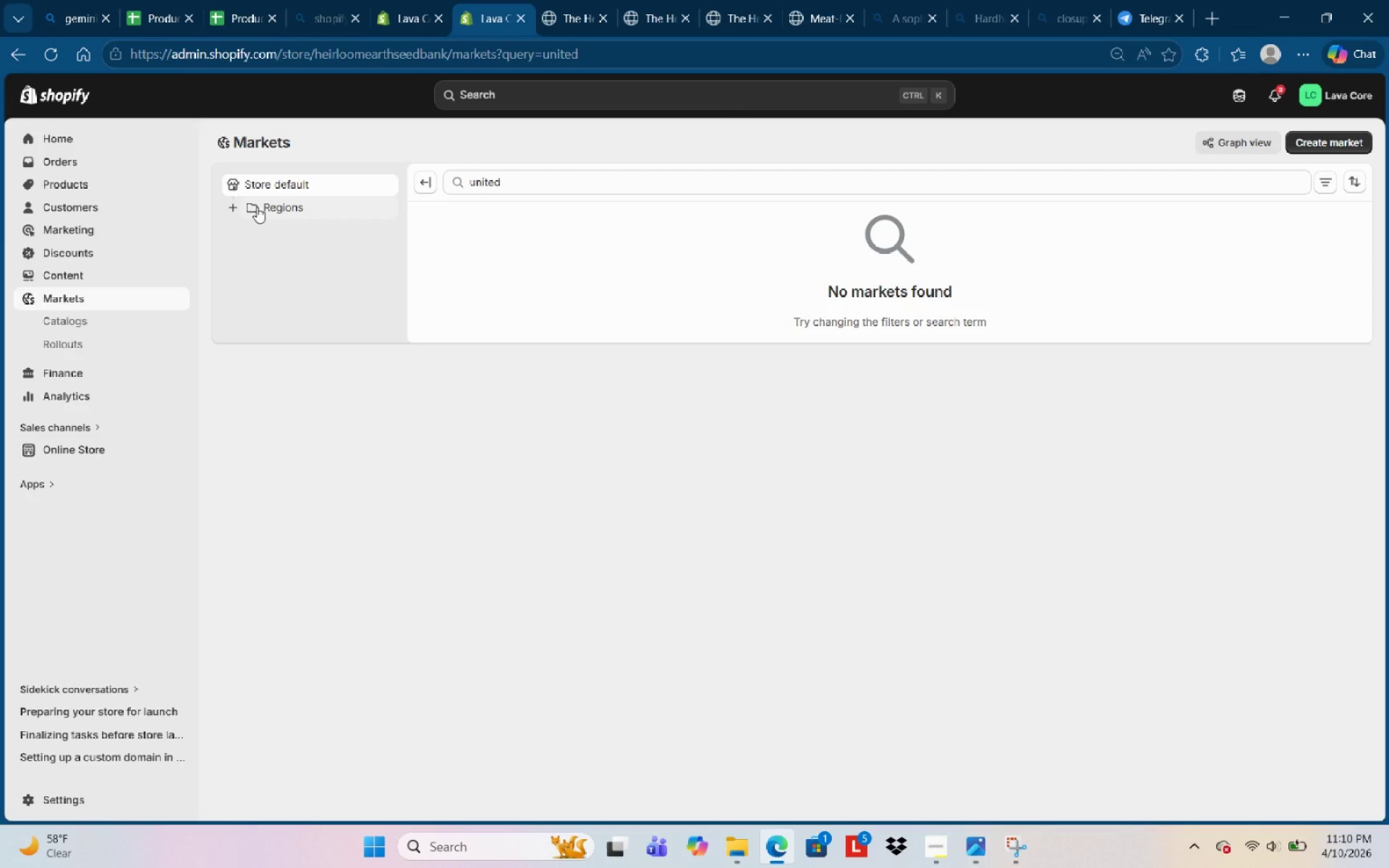 
left_click([263, 207])
 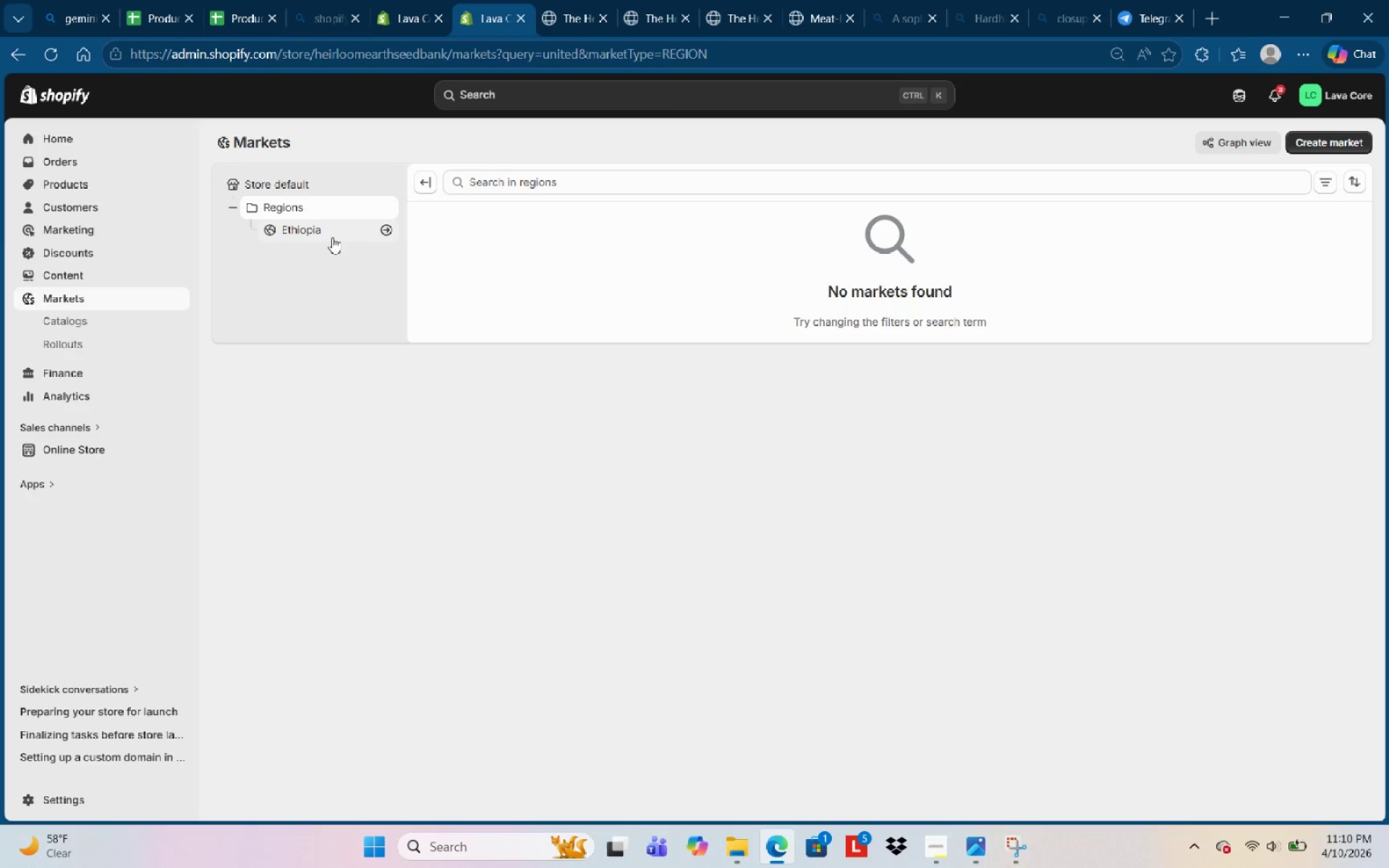 
left_click([332, 236])
 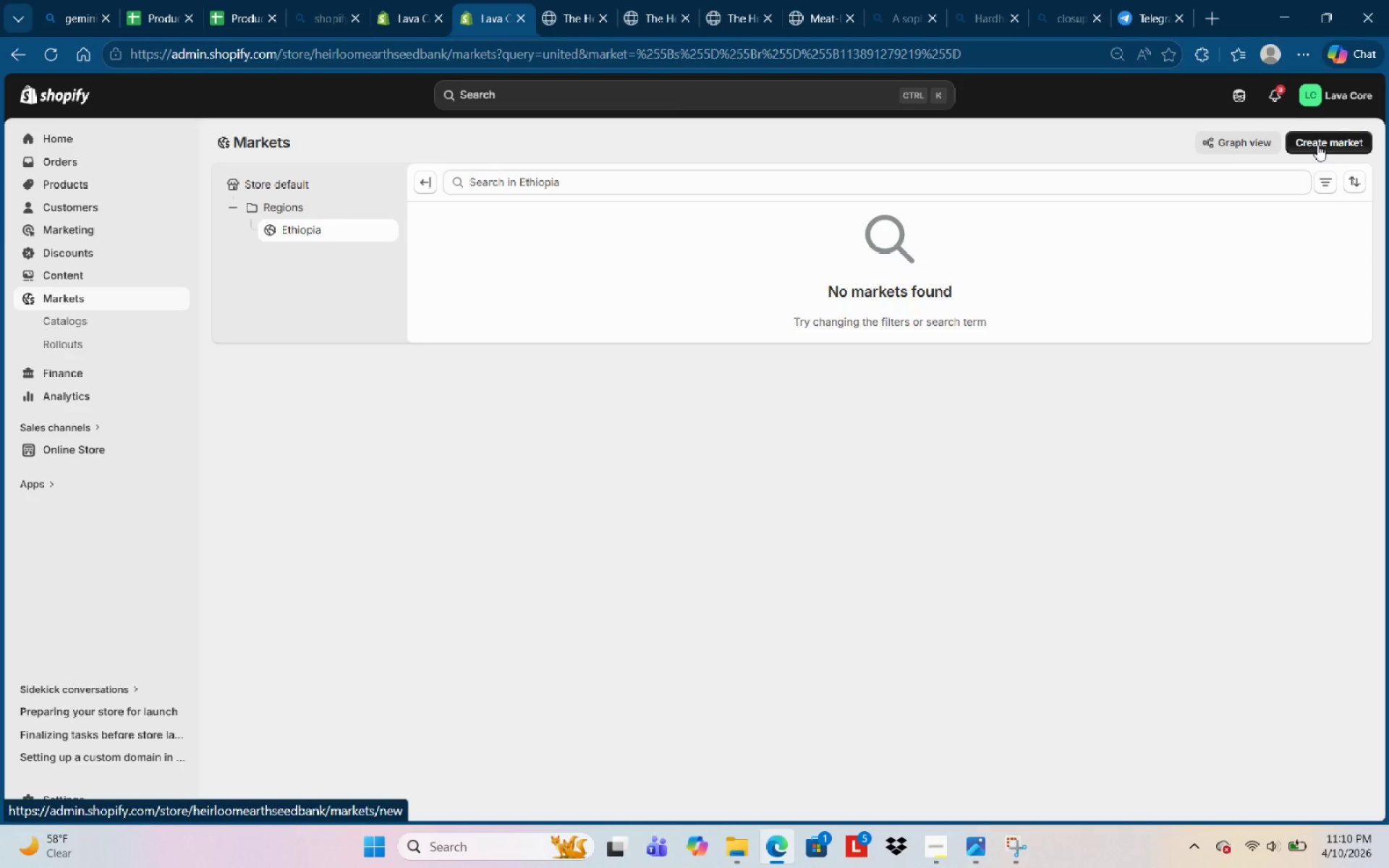 
wait(5.25)
 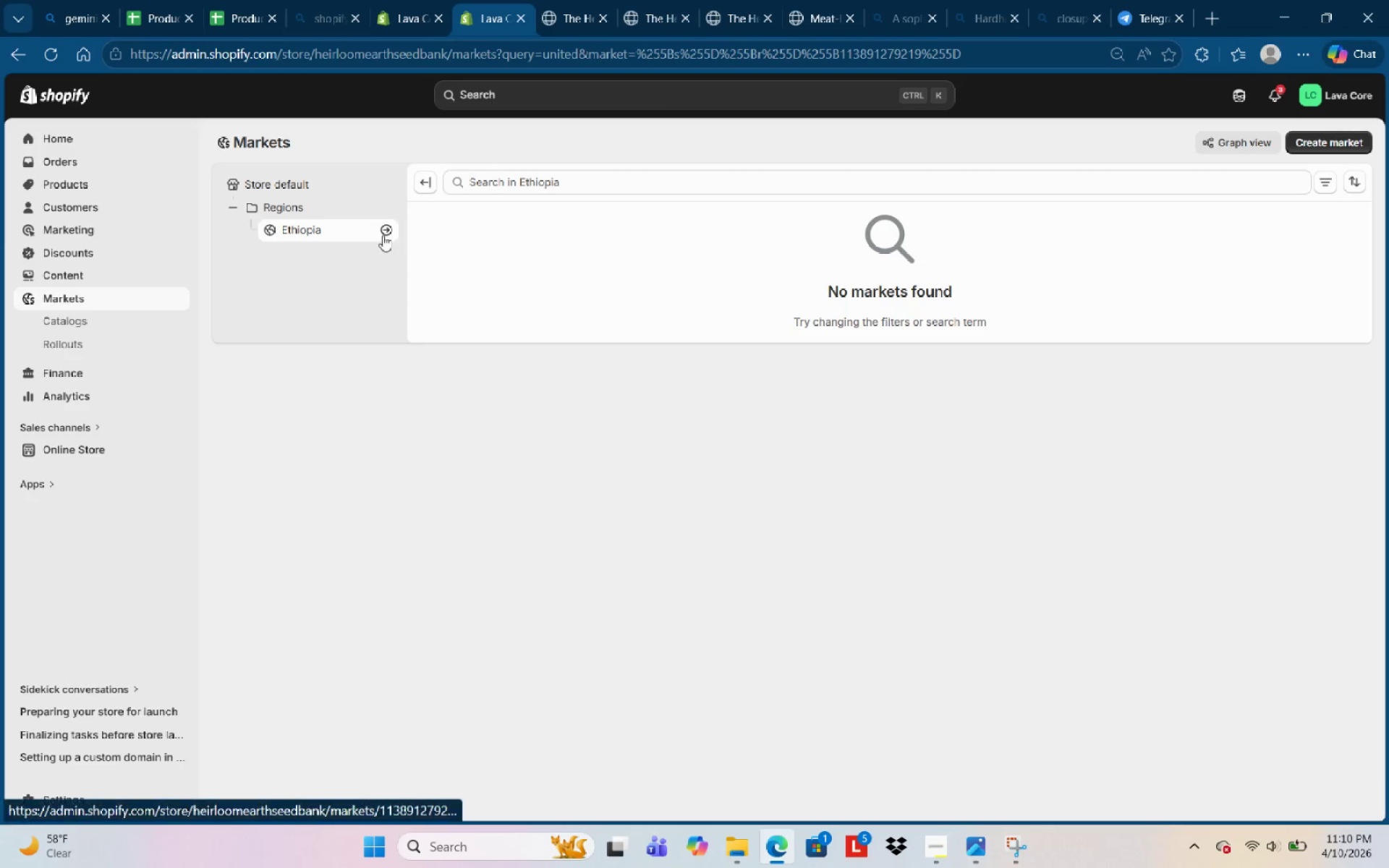 
left_click([1346, 142])
 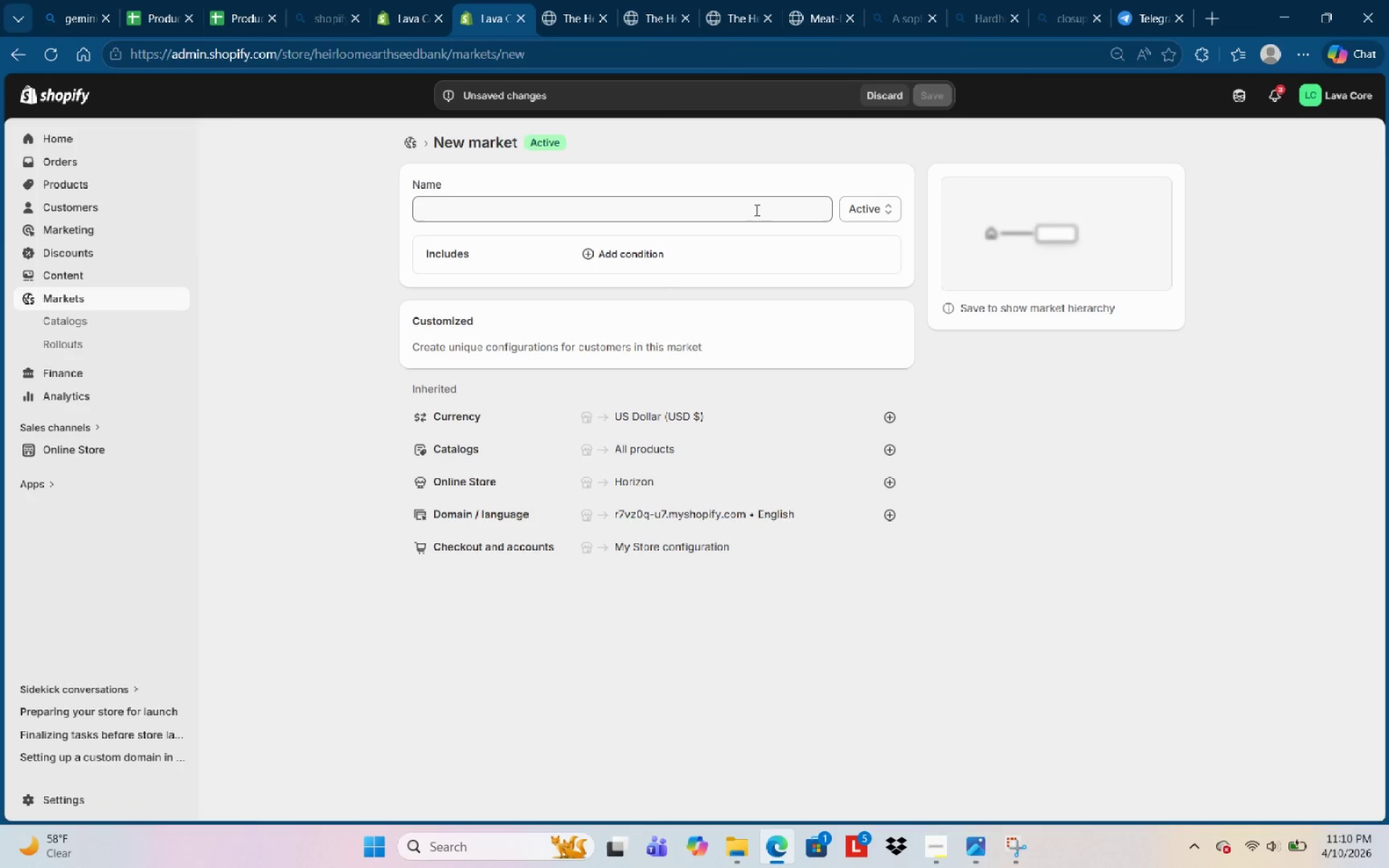 
wait(5.61)
 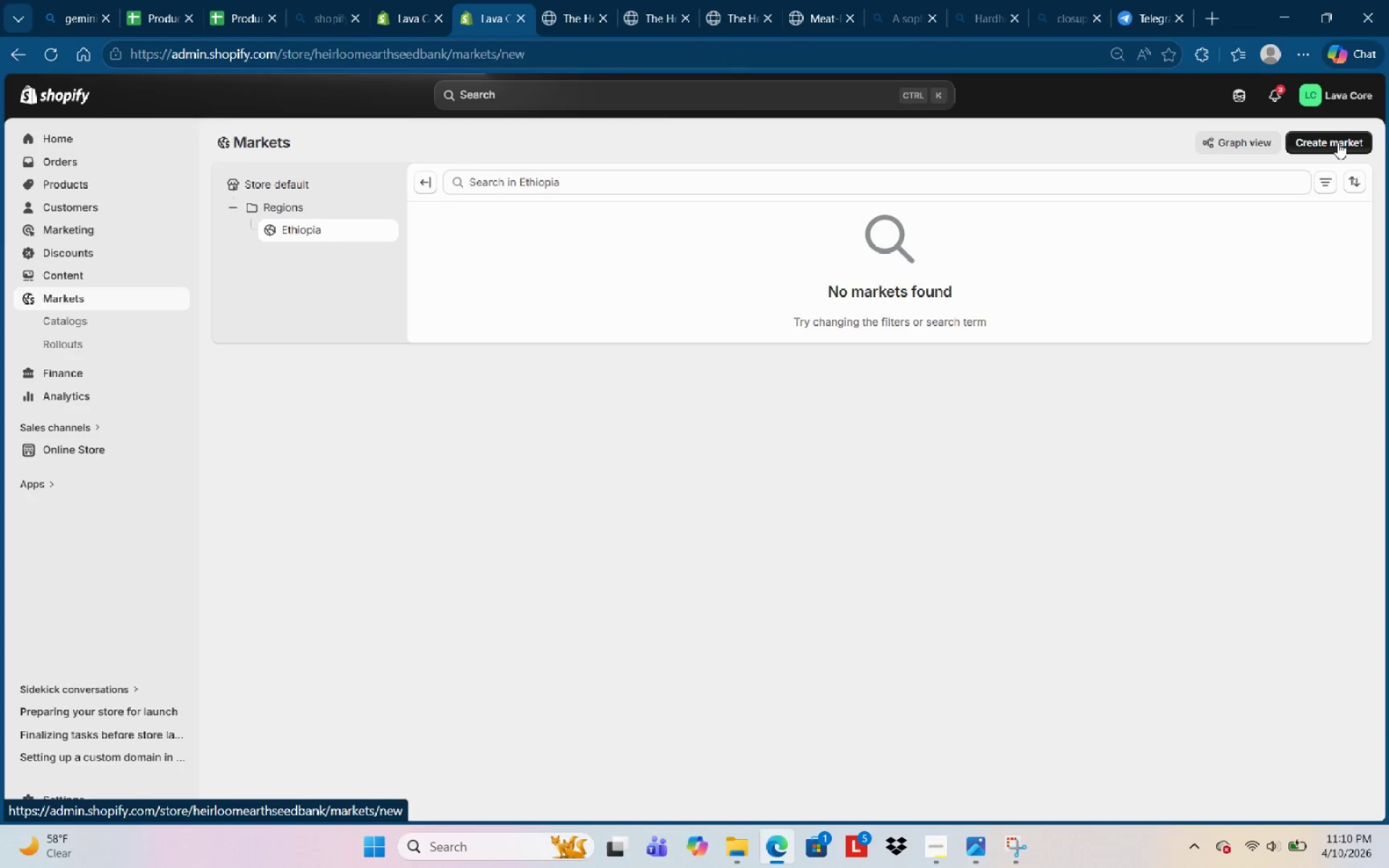 
left_click([535, 203])
 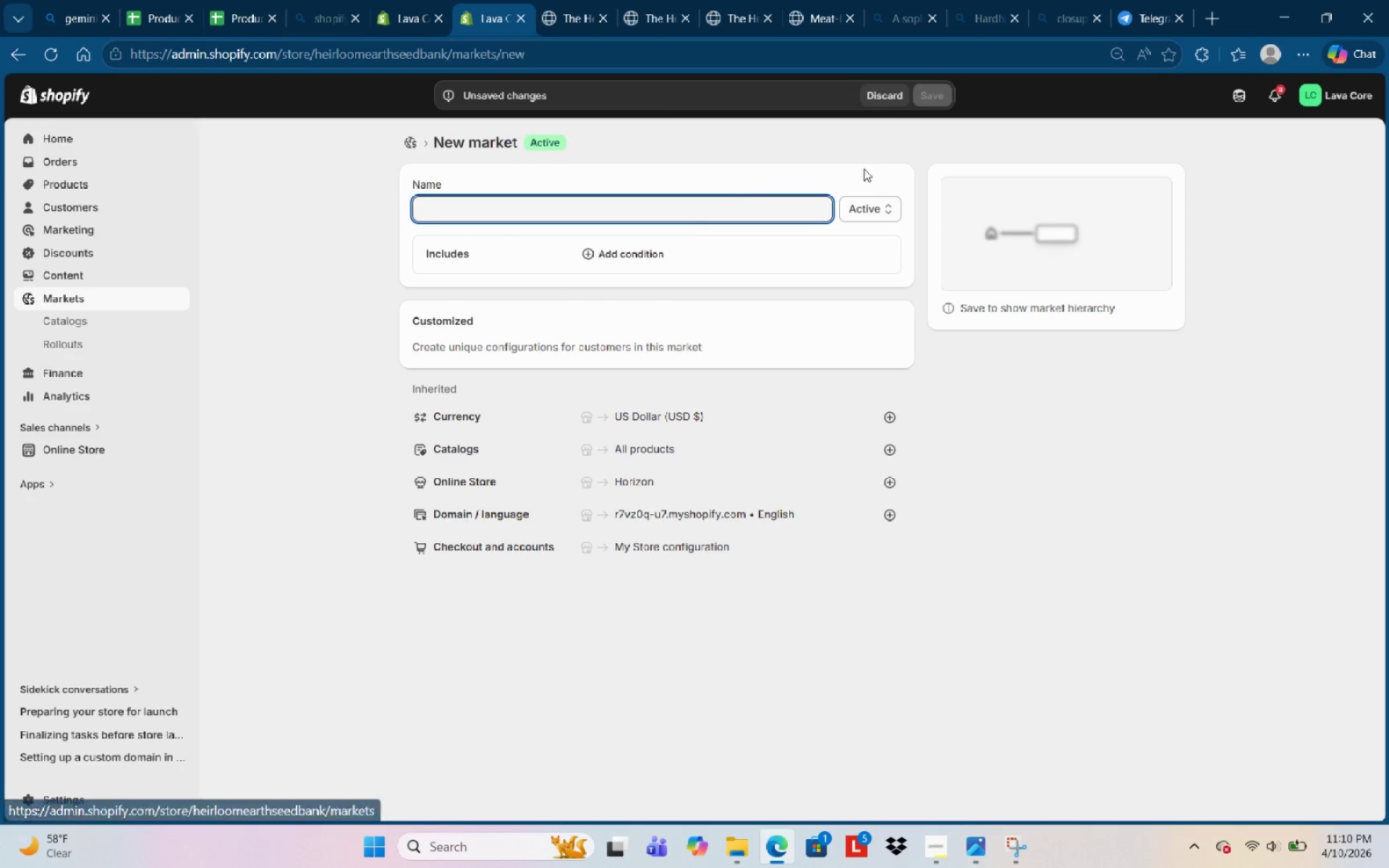 
left_click([890, 97])
 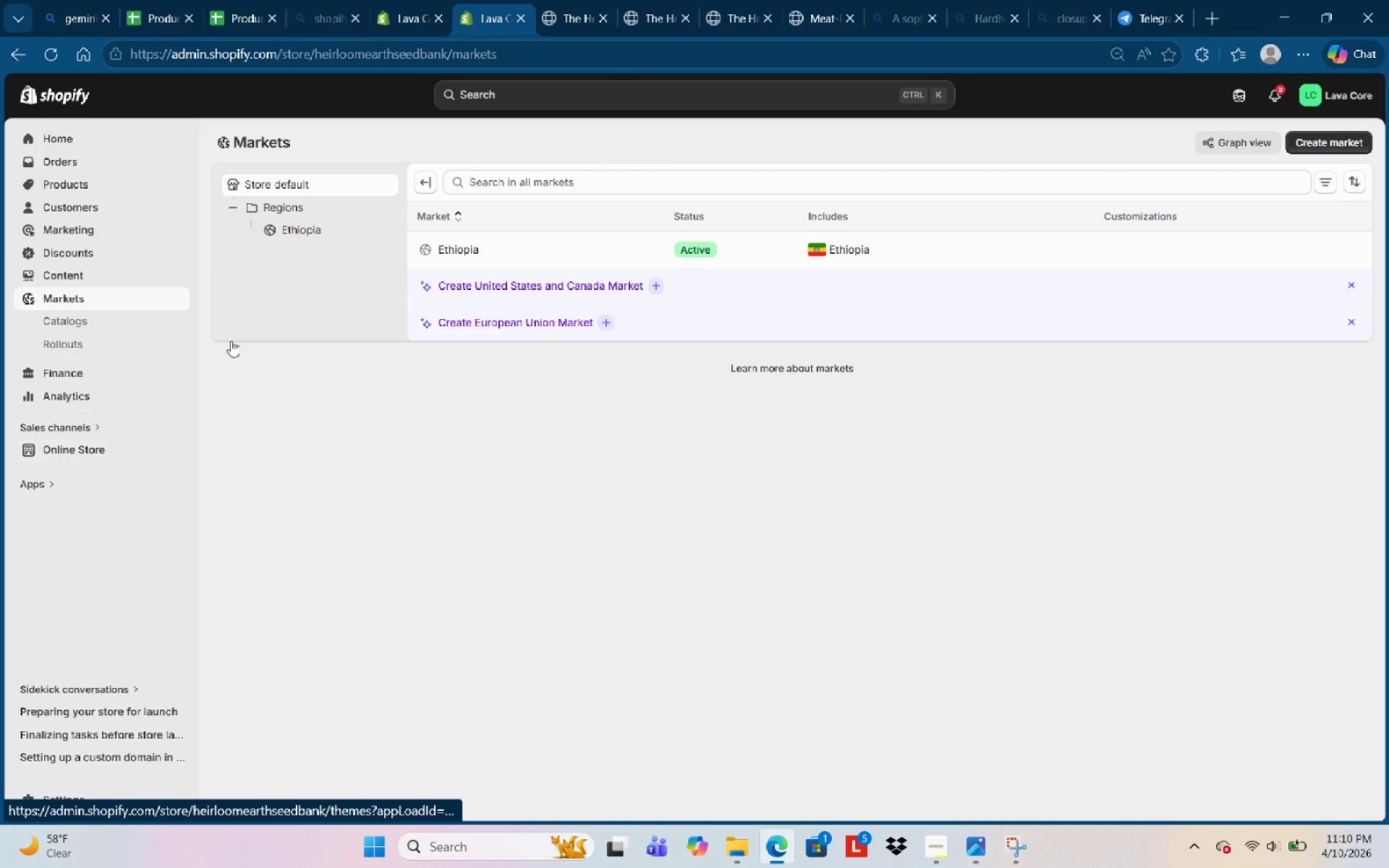 
left_click([407, 17])
 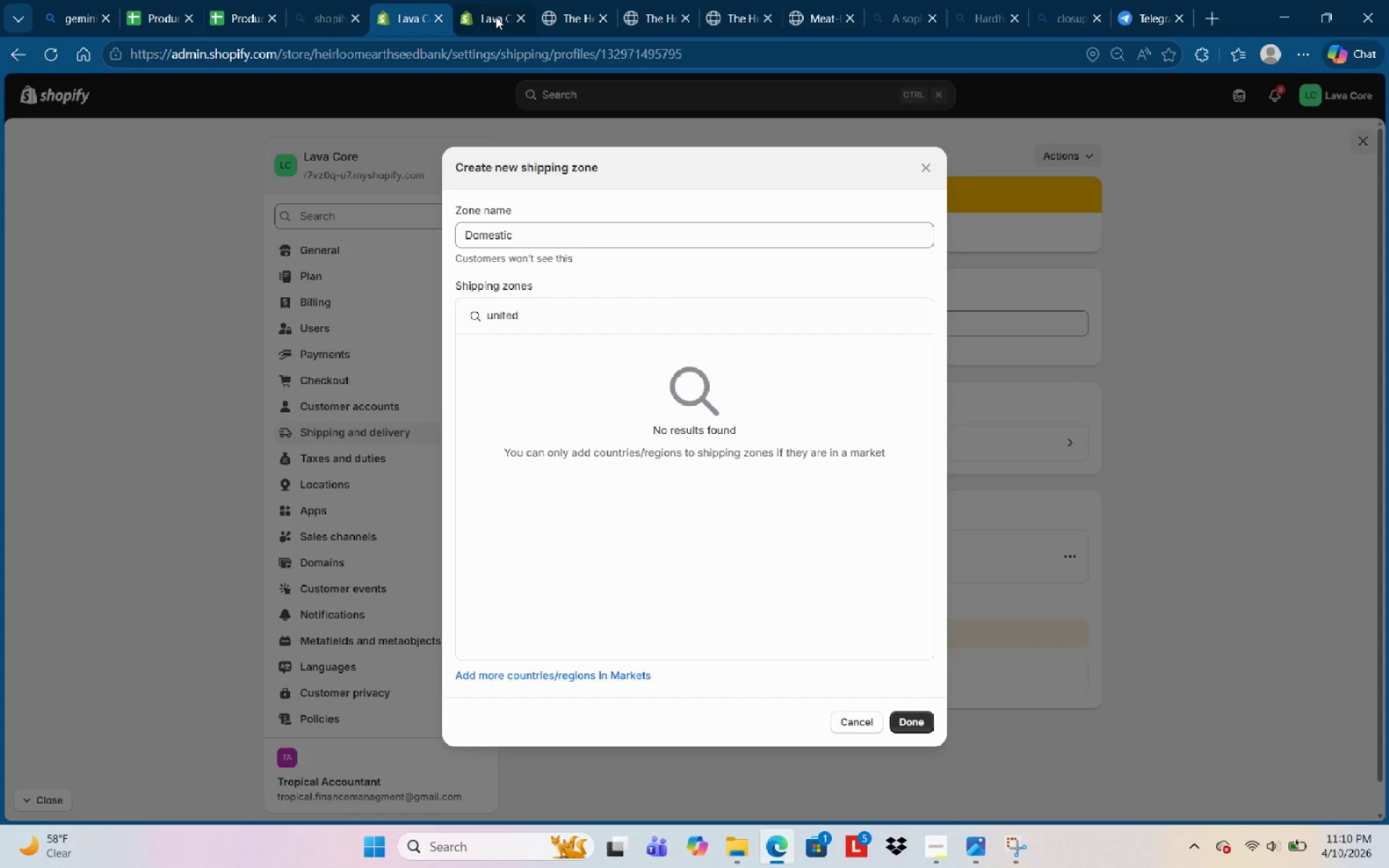 
left_click([497, 17])
 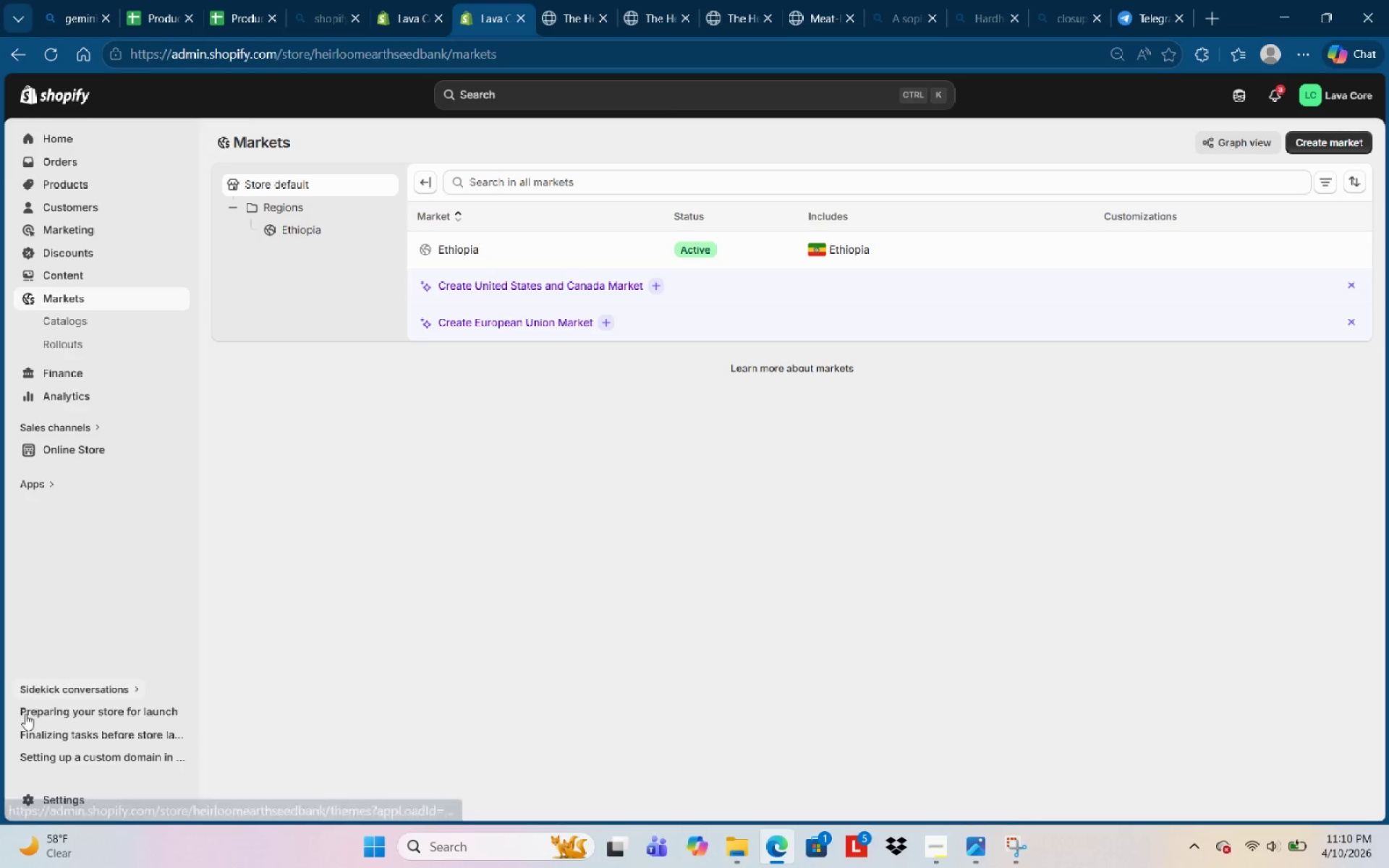 
left_click([61, 799])
 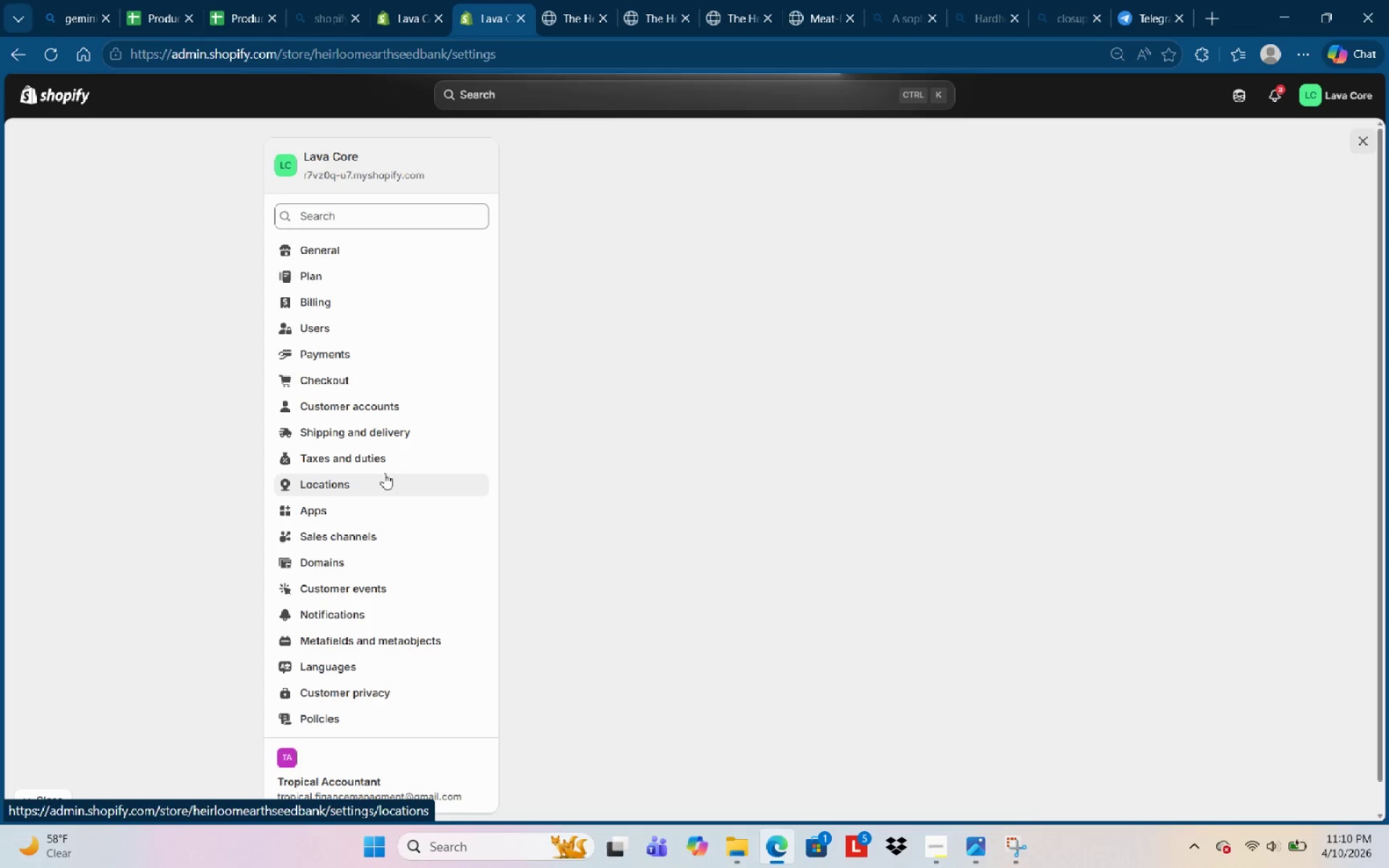 
left_click([384, 475])
 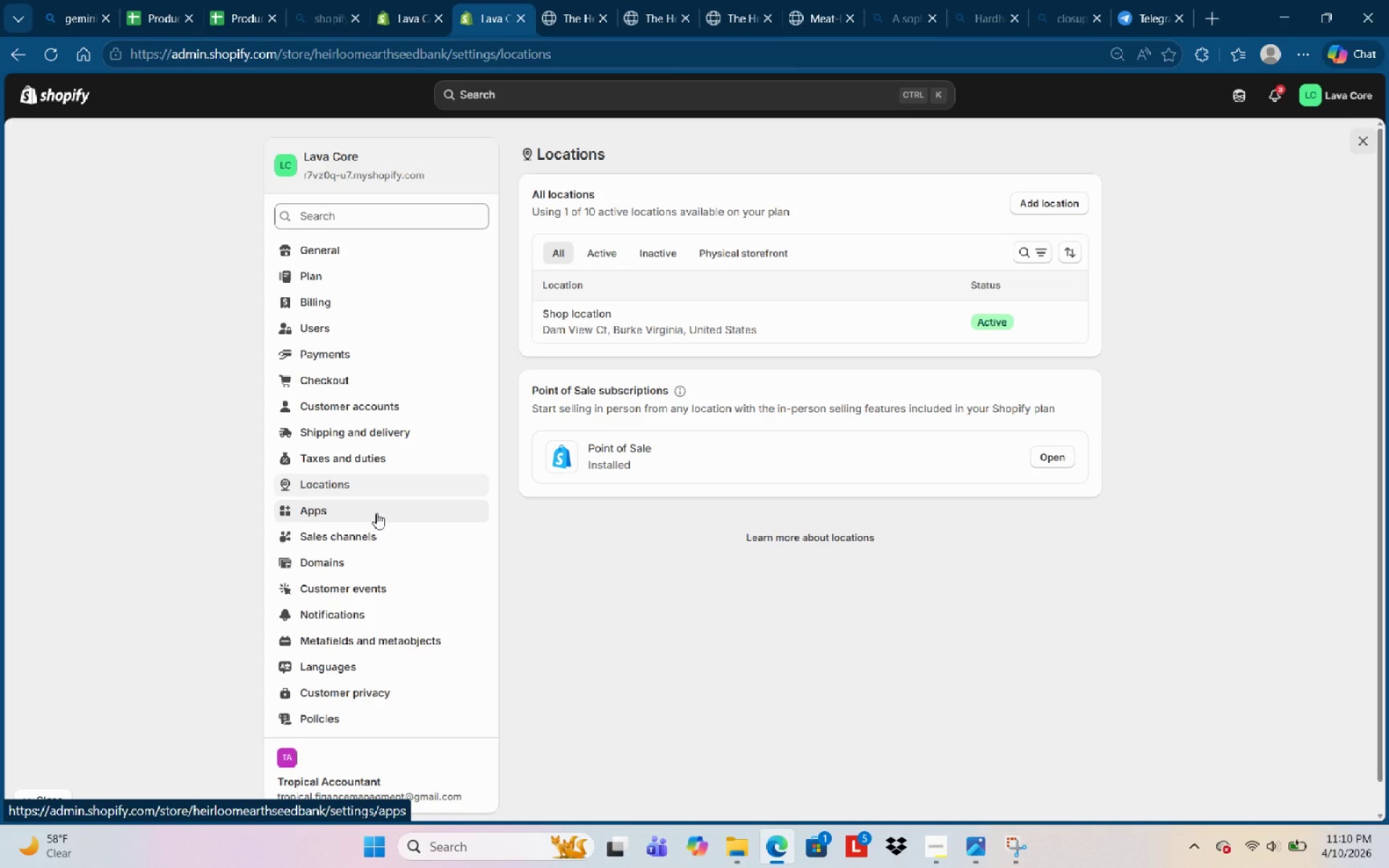 
wait(9.62)
 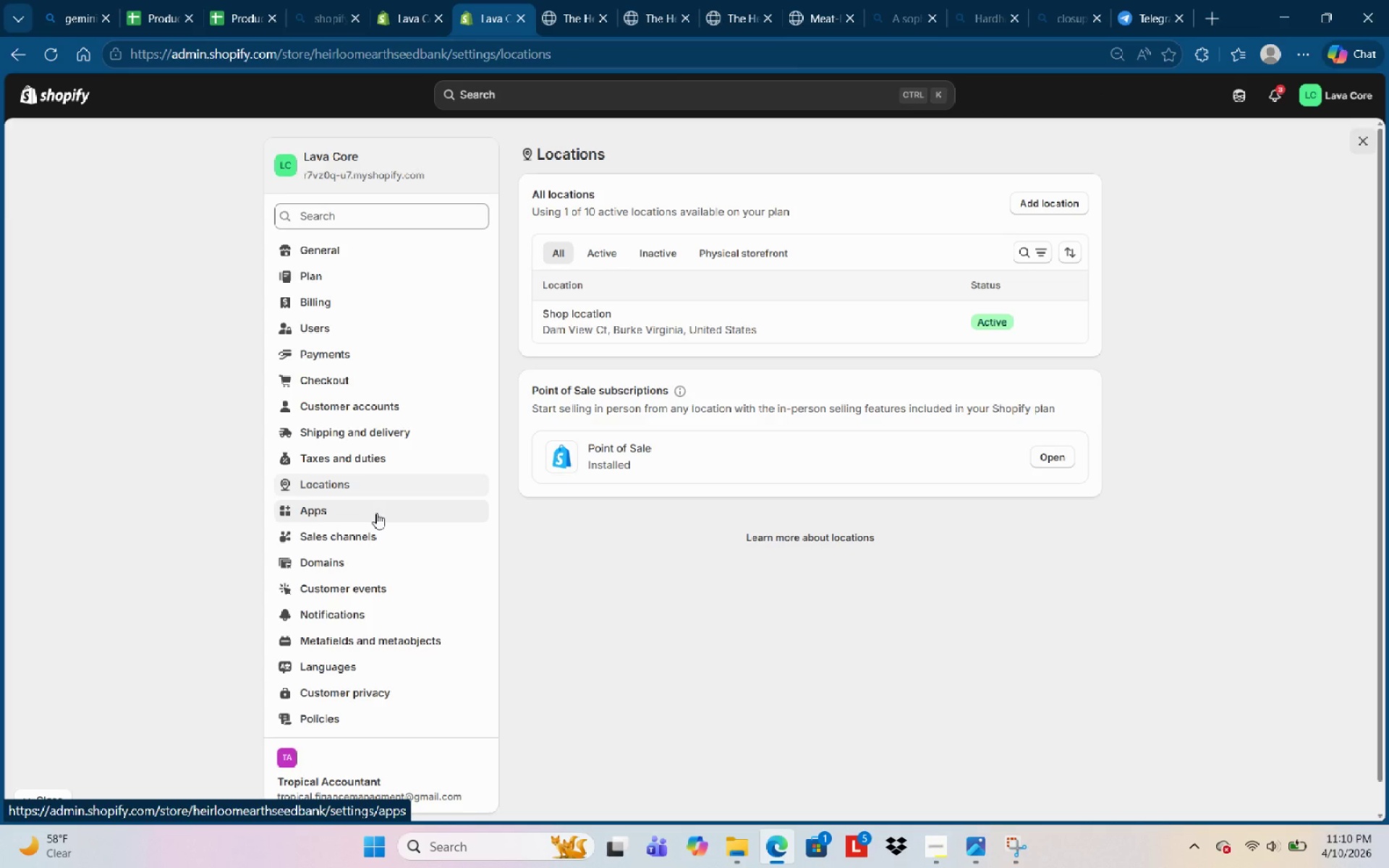 
left_click([379, 427])
 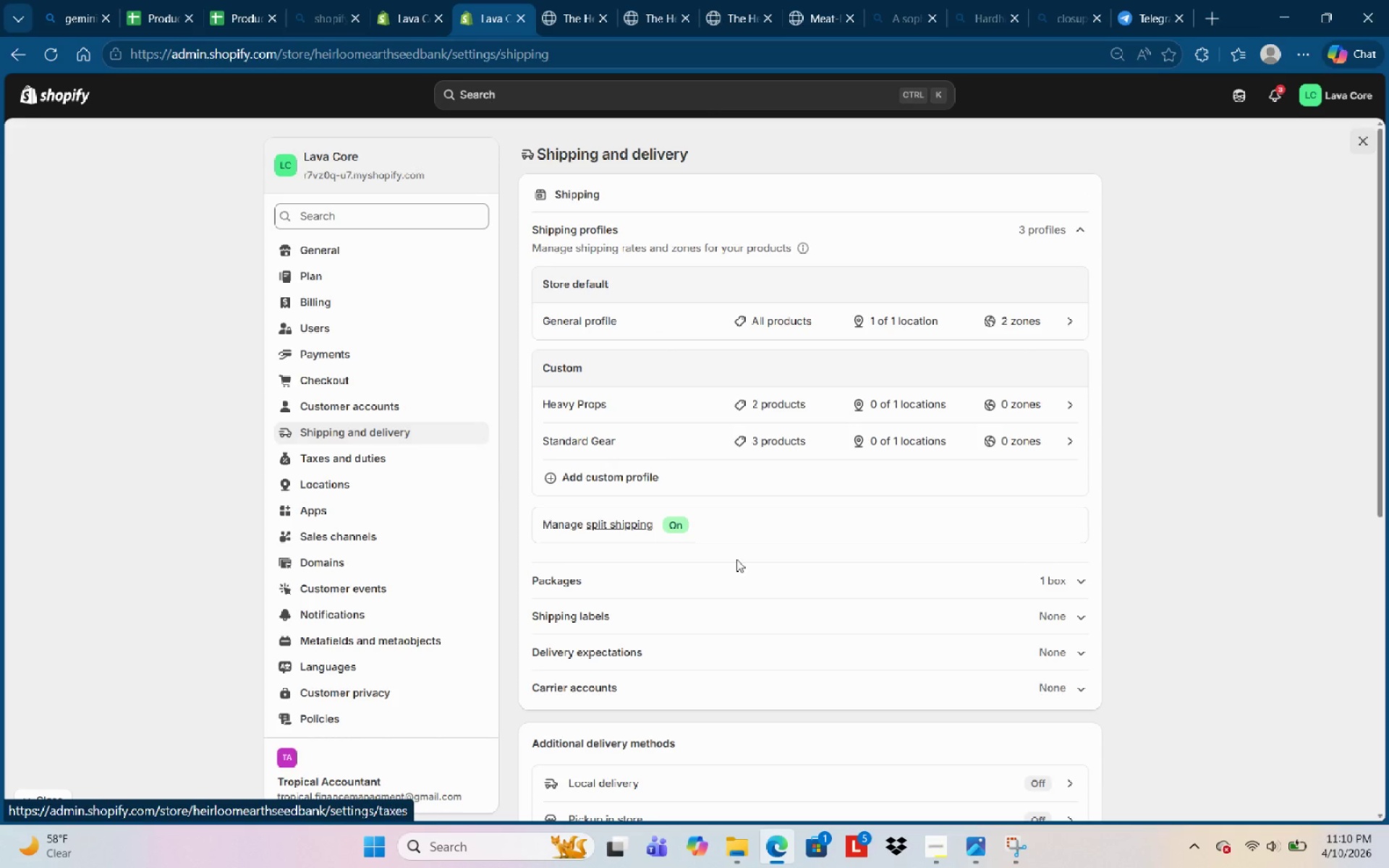 
scroll: coordinate [944, 624], scroll_direction: down, amount: 5.0
 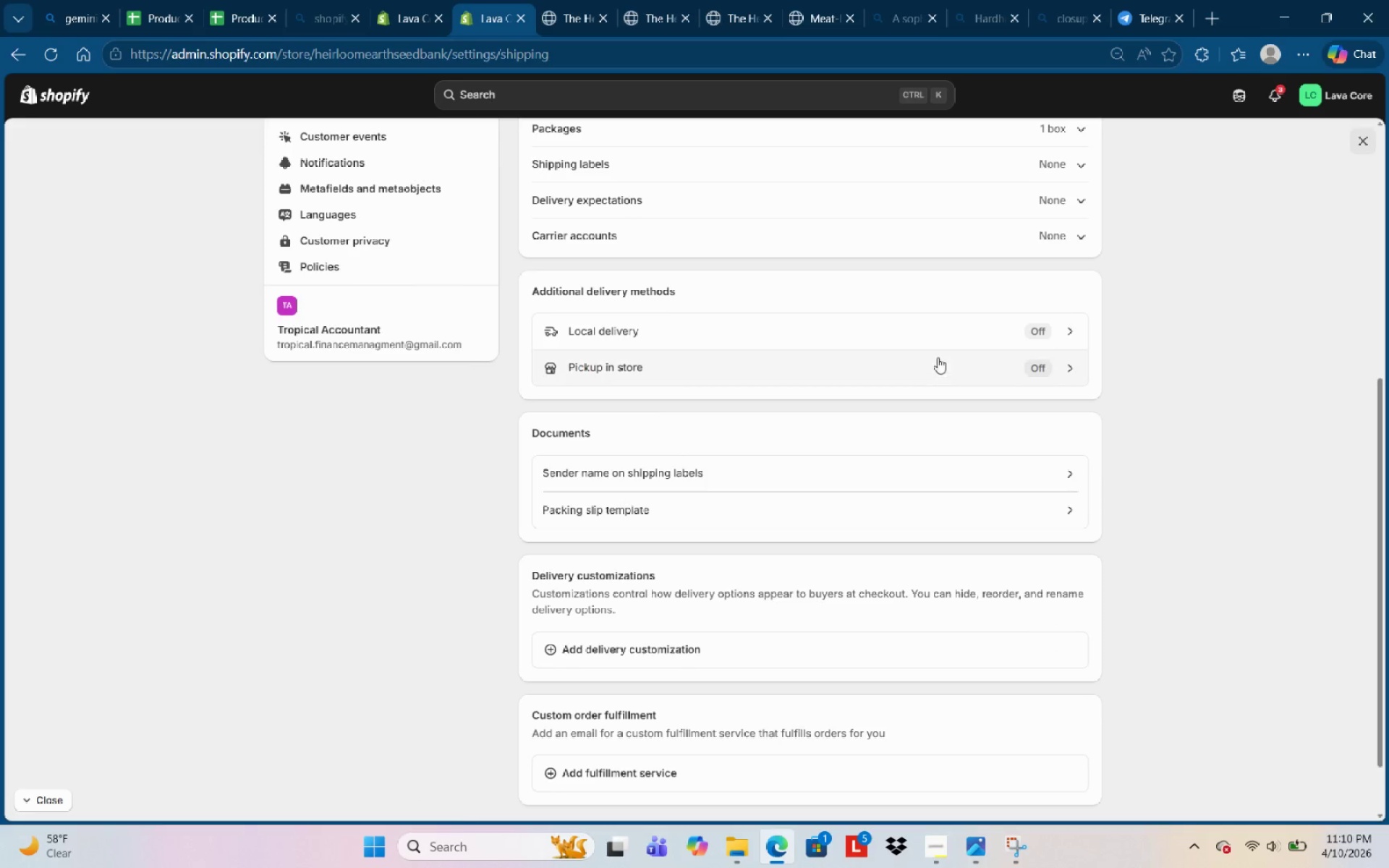 
left_click([944, 329])
 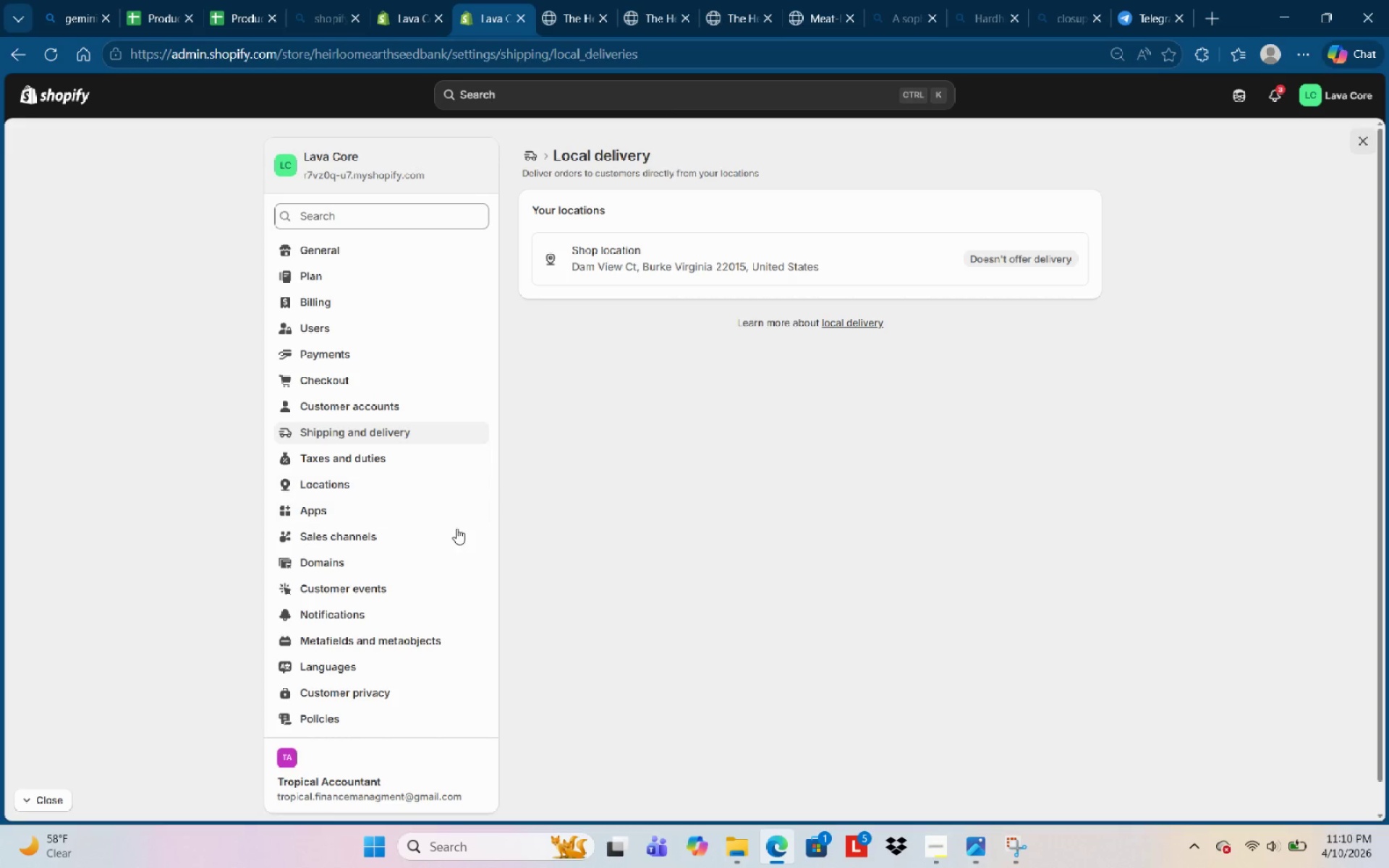 
left_click([716, 274])
 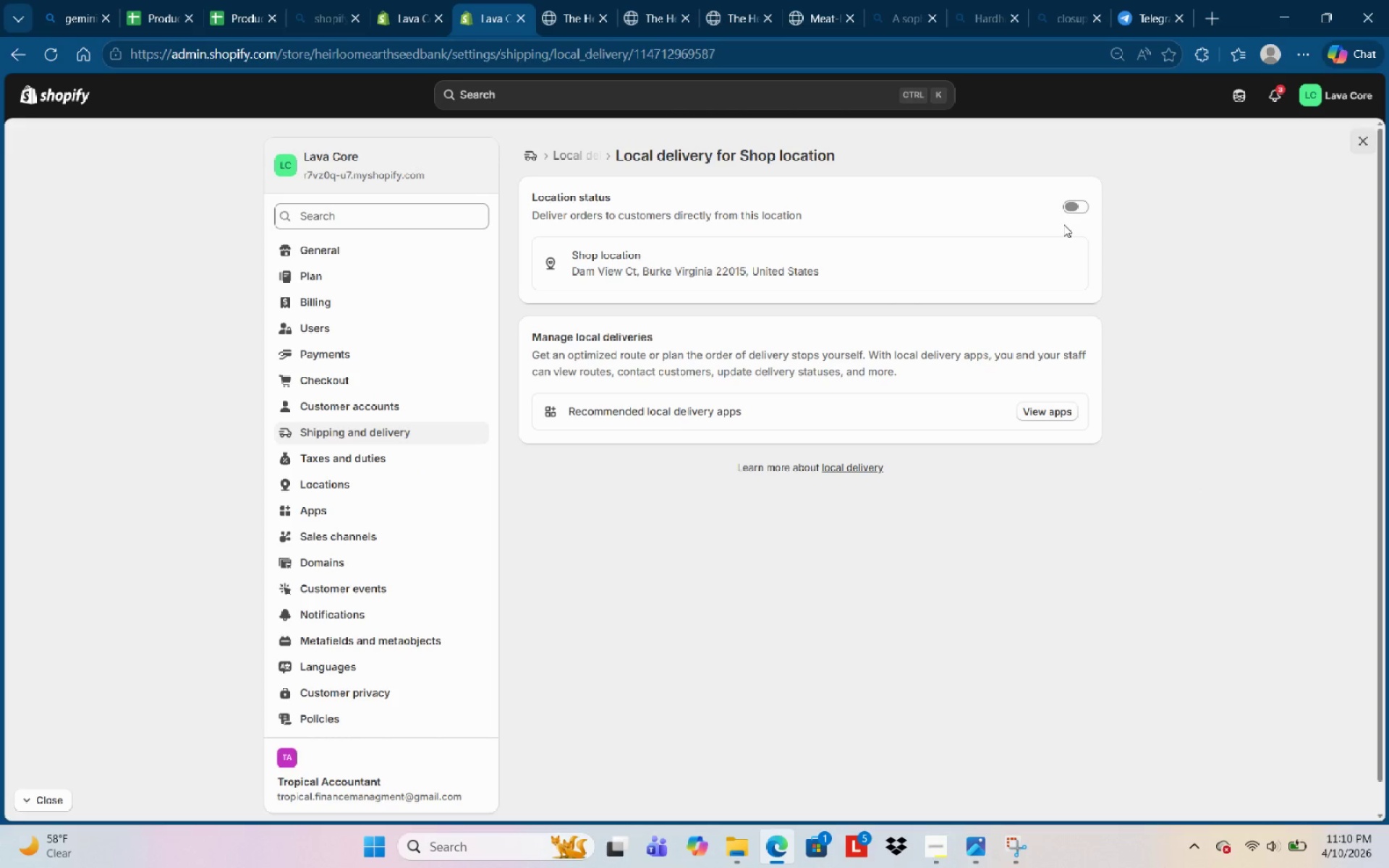 
left_click([1071, 212])
 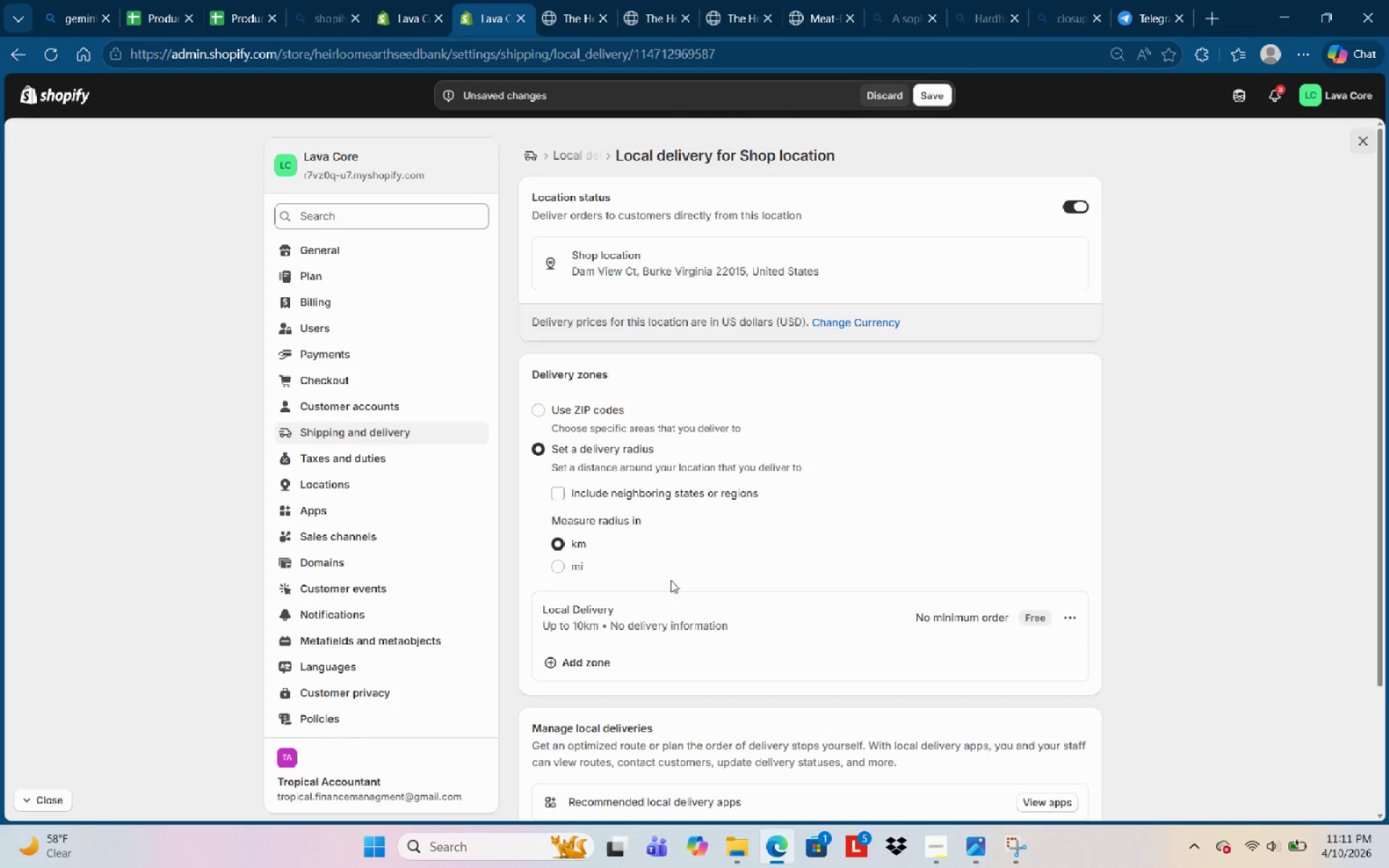 
scroll: coordinate [925, 551], scroll_direction: down, amount: 5.0
 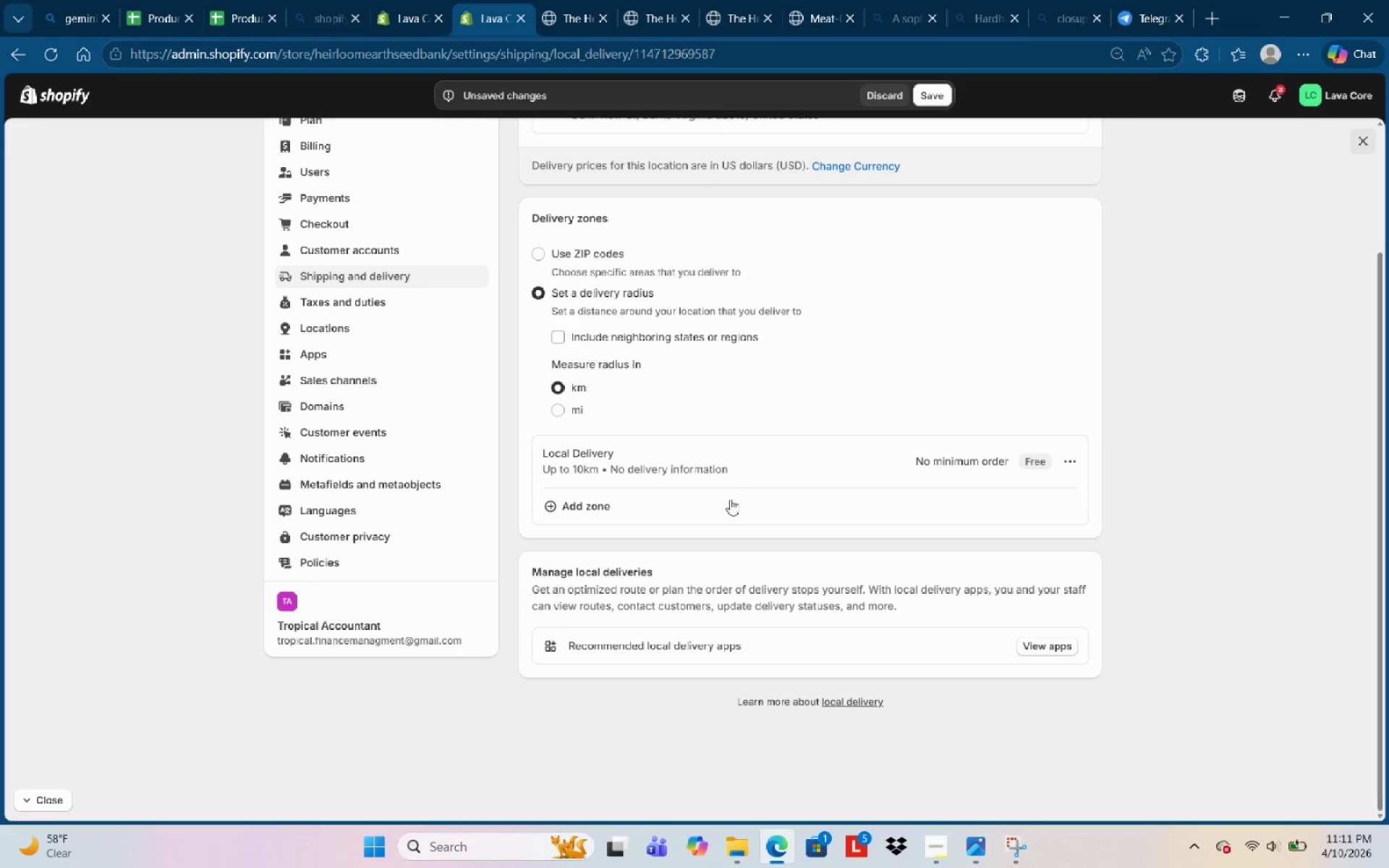 
scroll: coordinate [959, 472], scroll_direction: up, amount: 3.0
 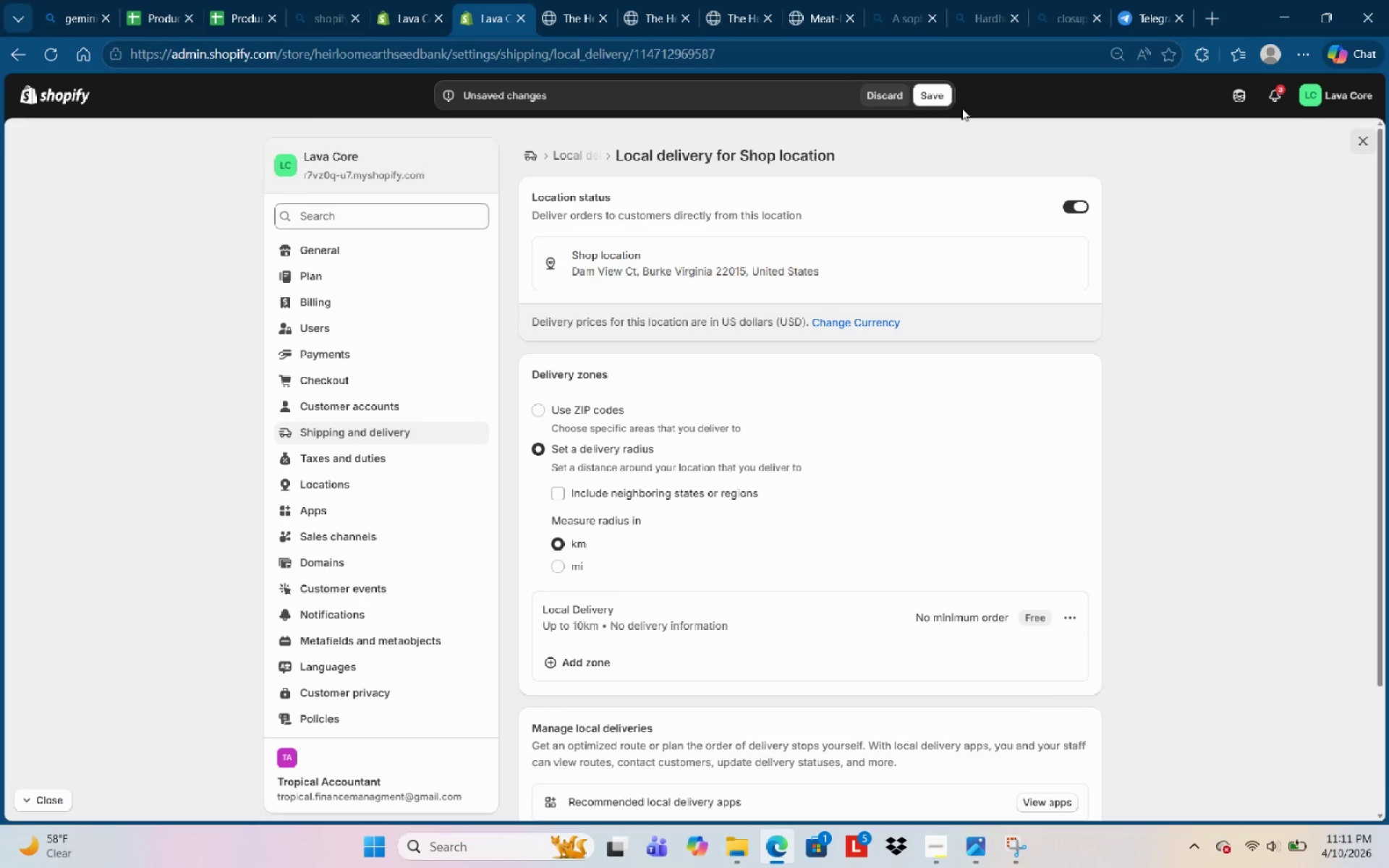 
left_click([949, 98])
 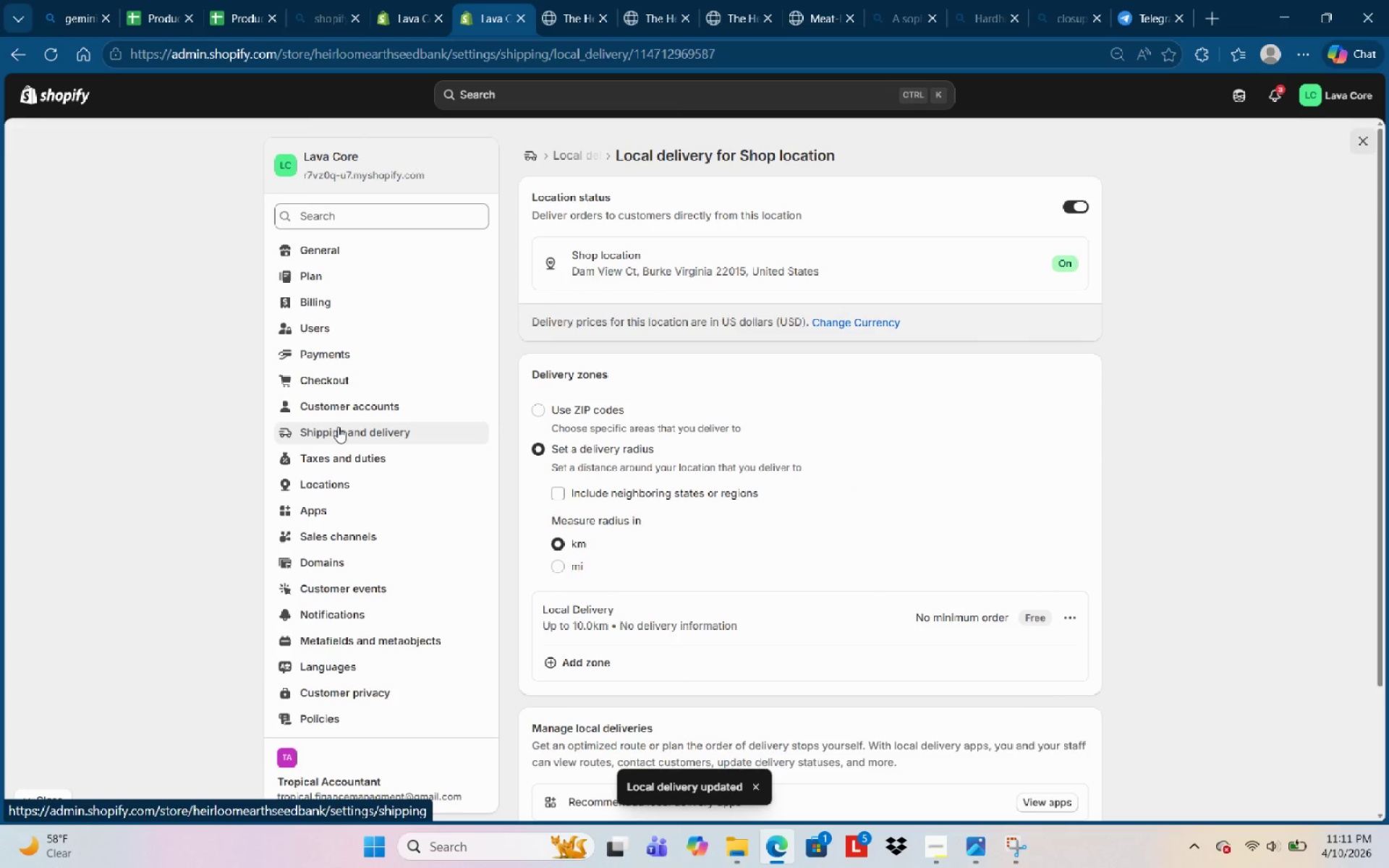 
left_click([368, 437])
 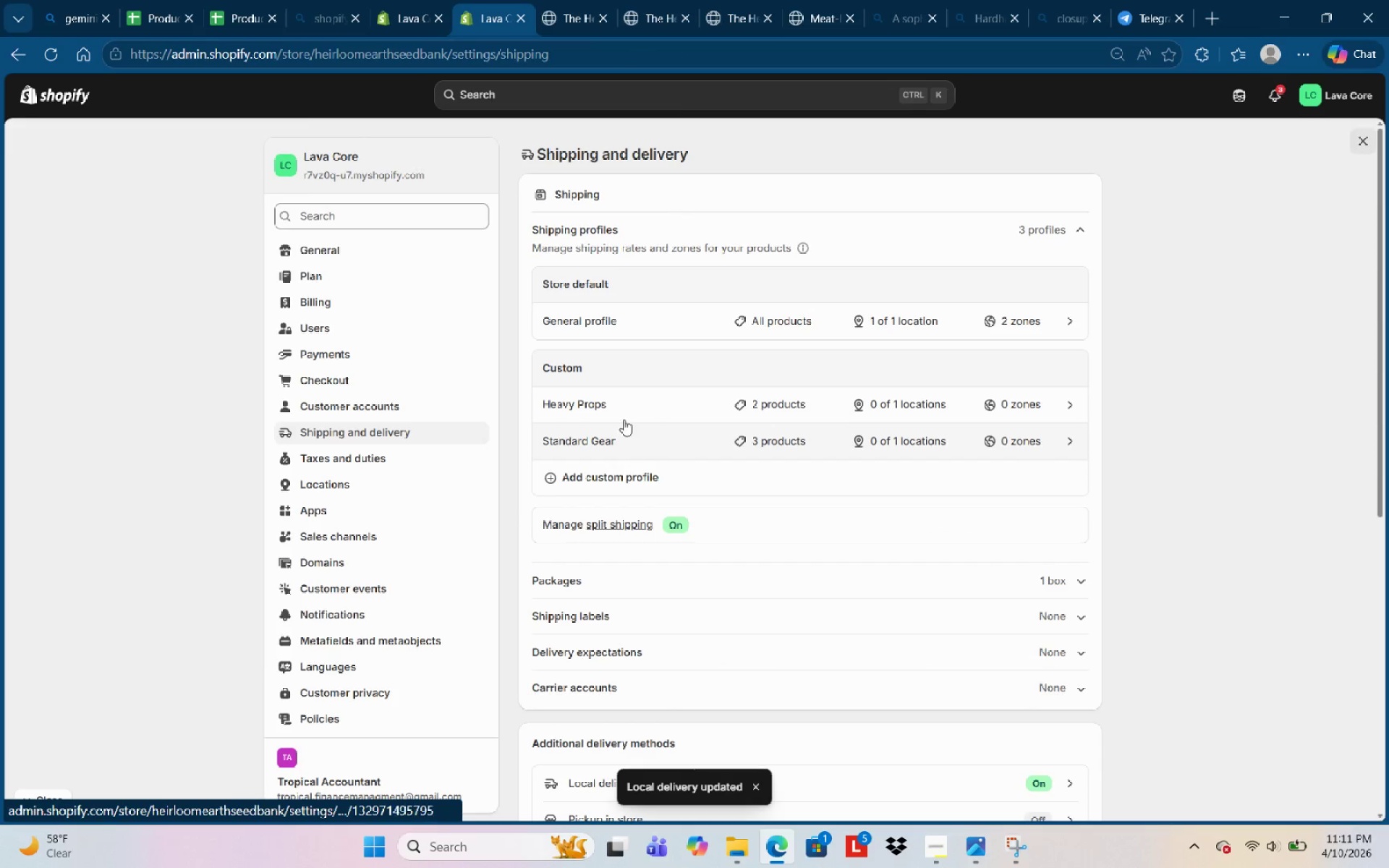 
left_click([619, 413])
 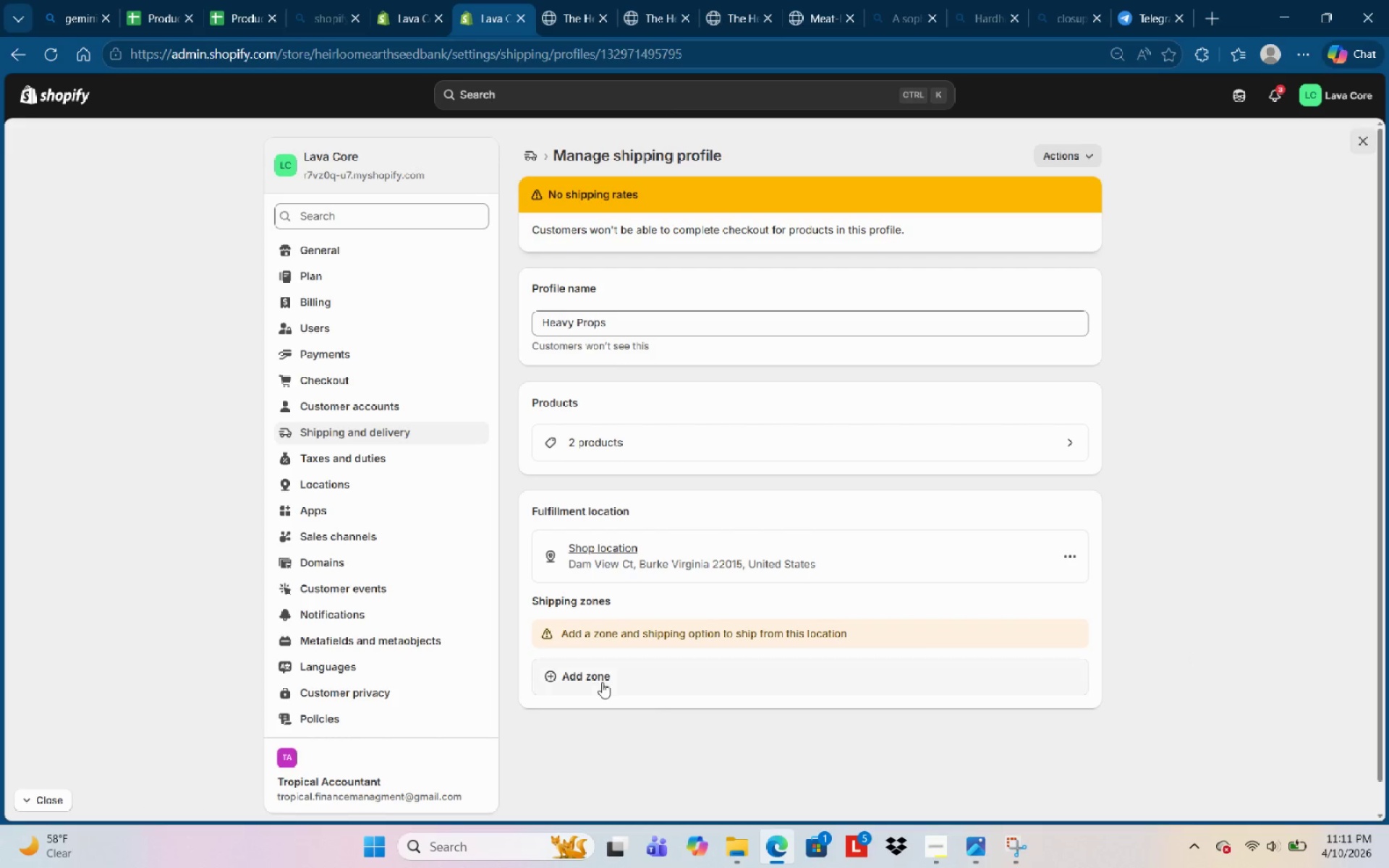 
wait(5.44)
 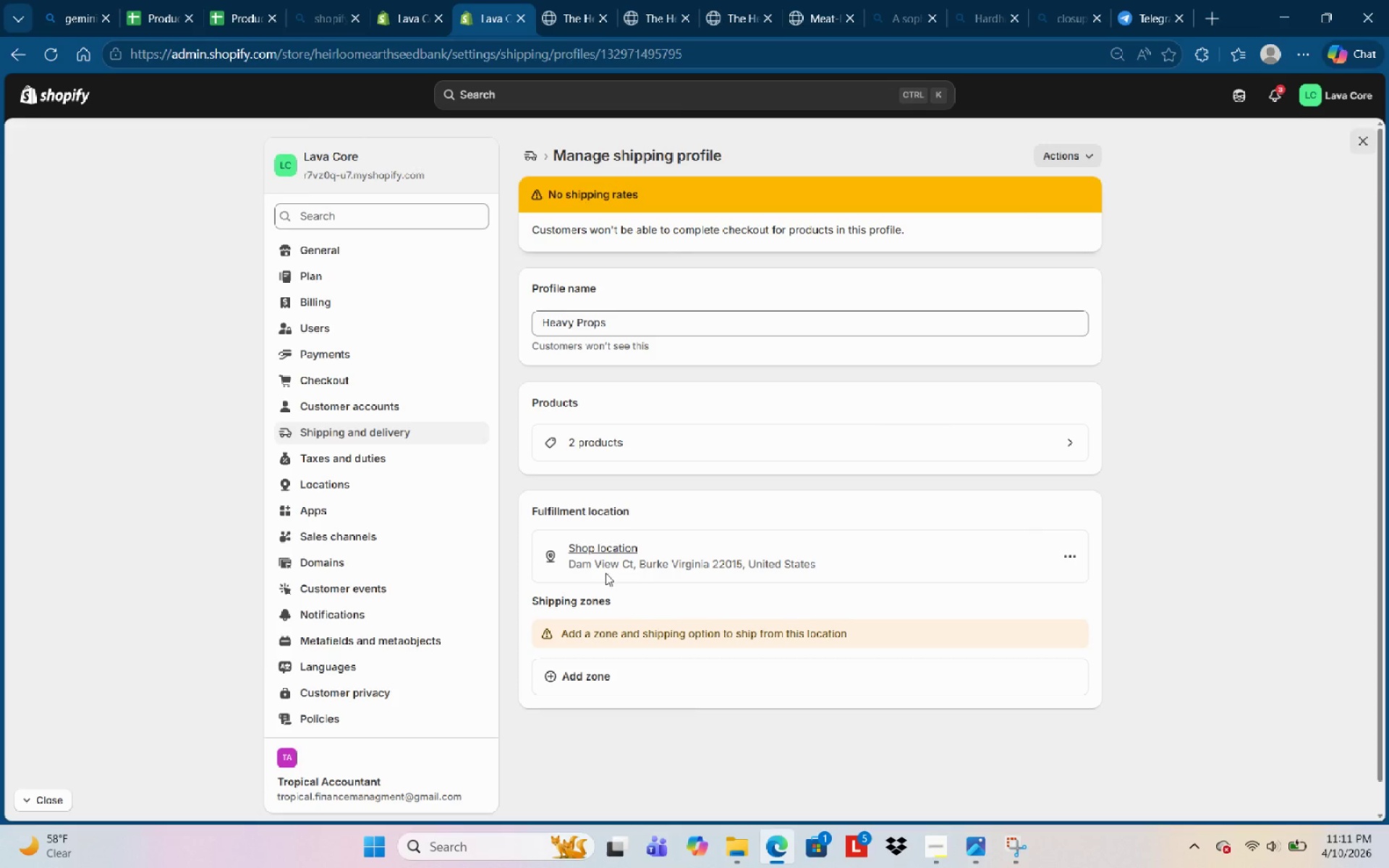 
left_click([602, 682])
 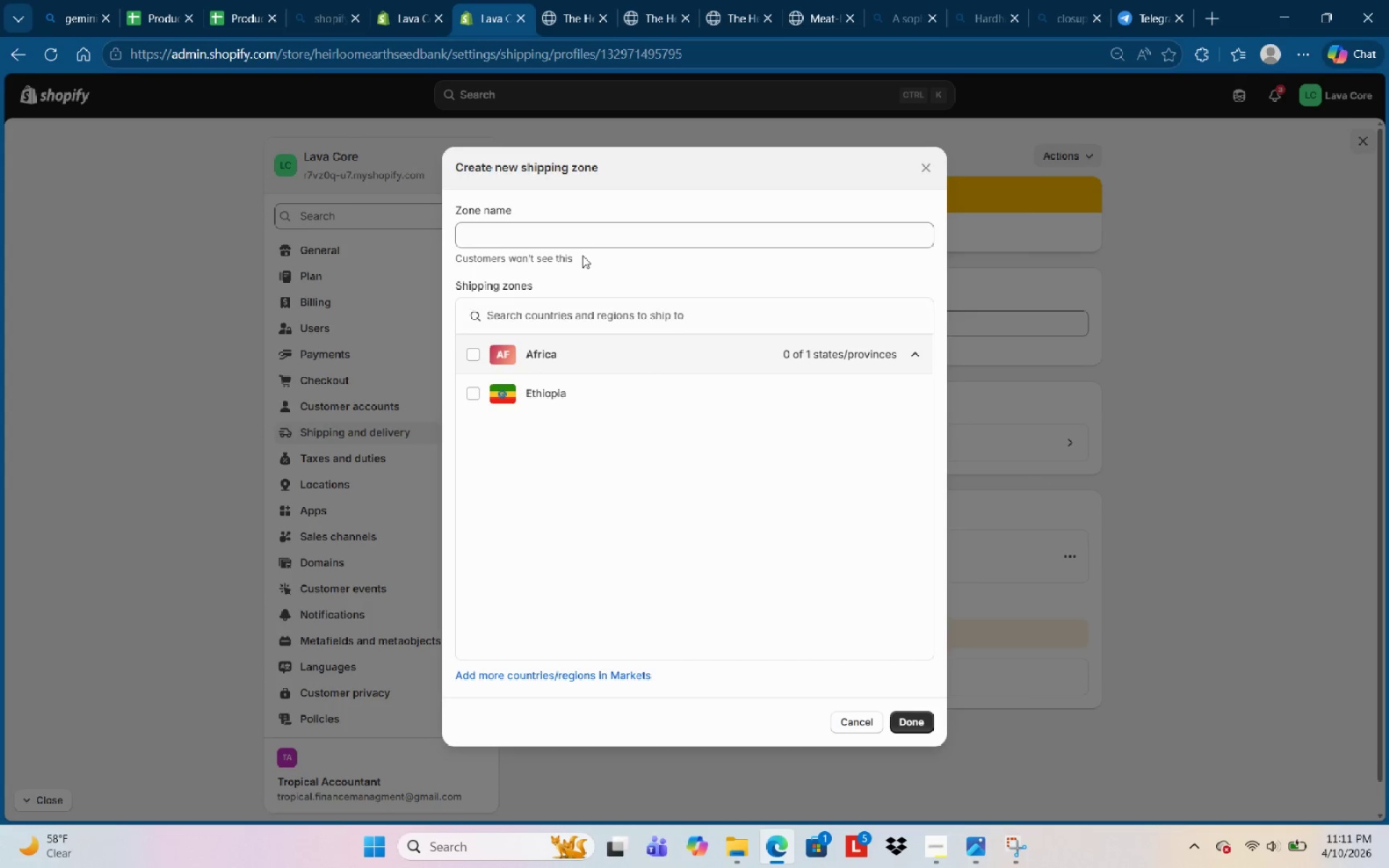 
left_click([582, 241])
 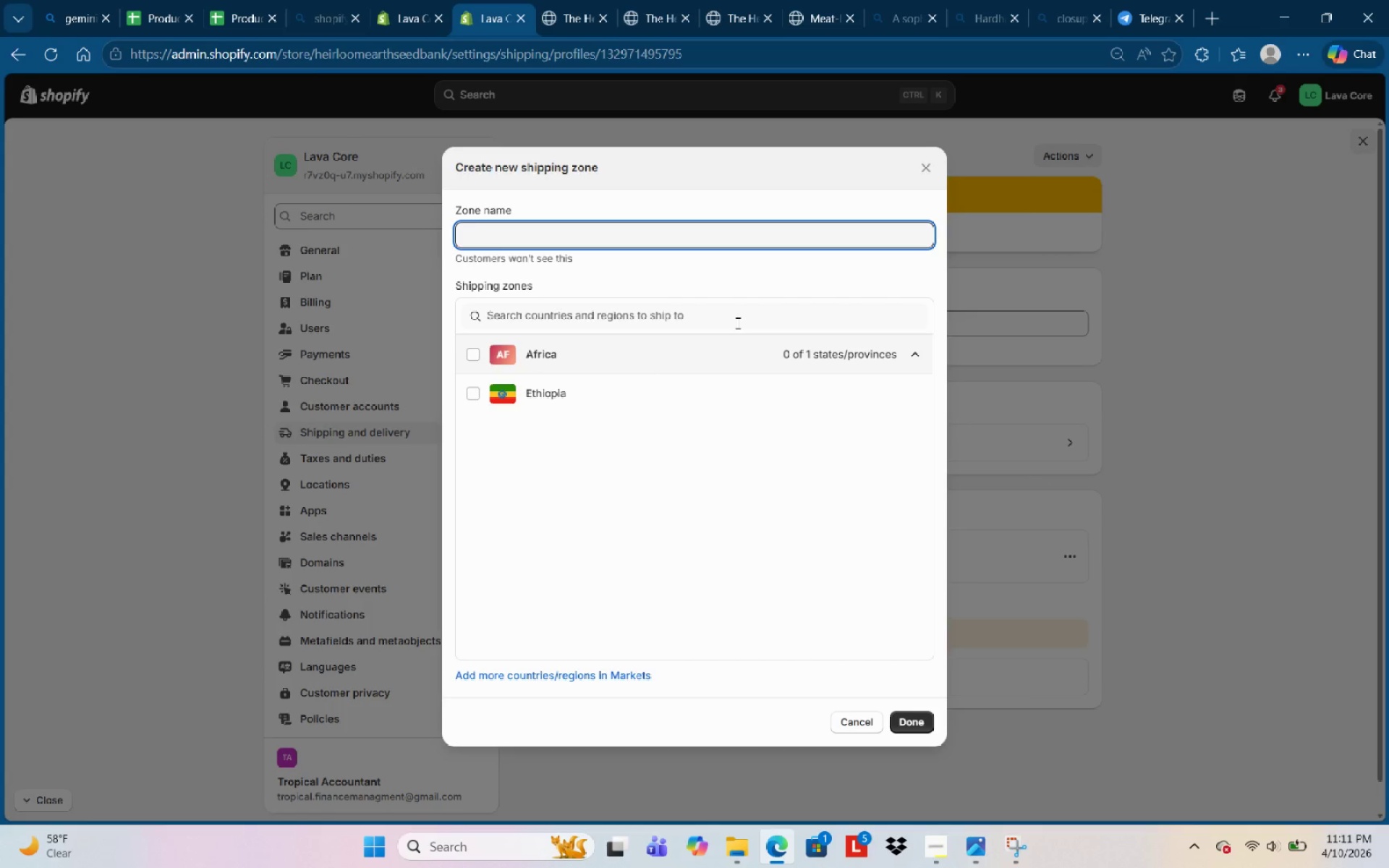 
left_click([736, 323])
 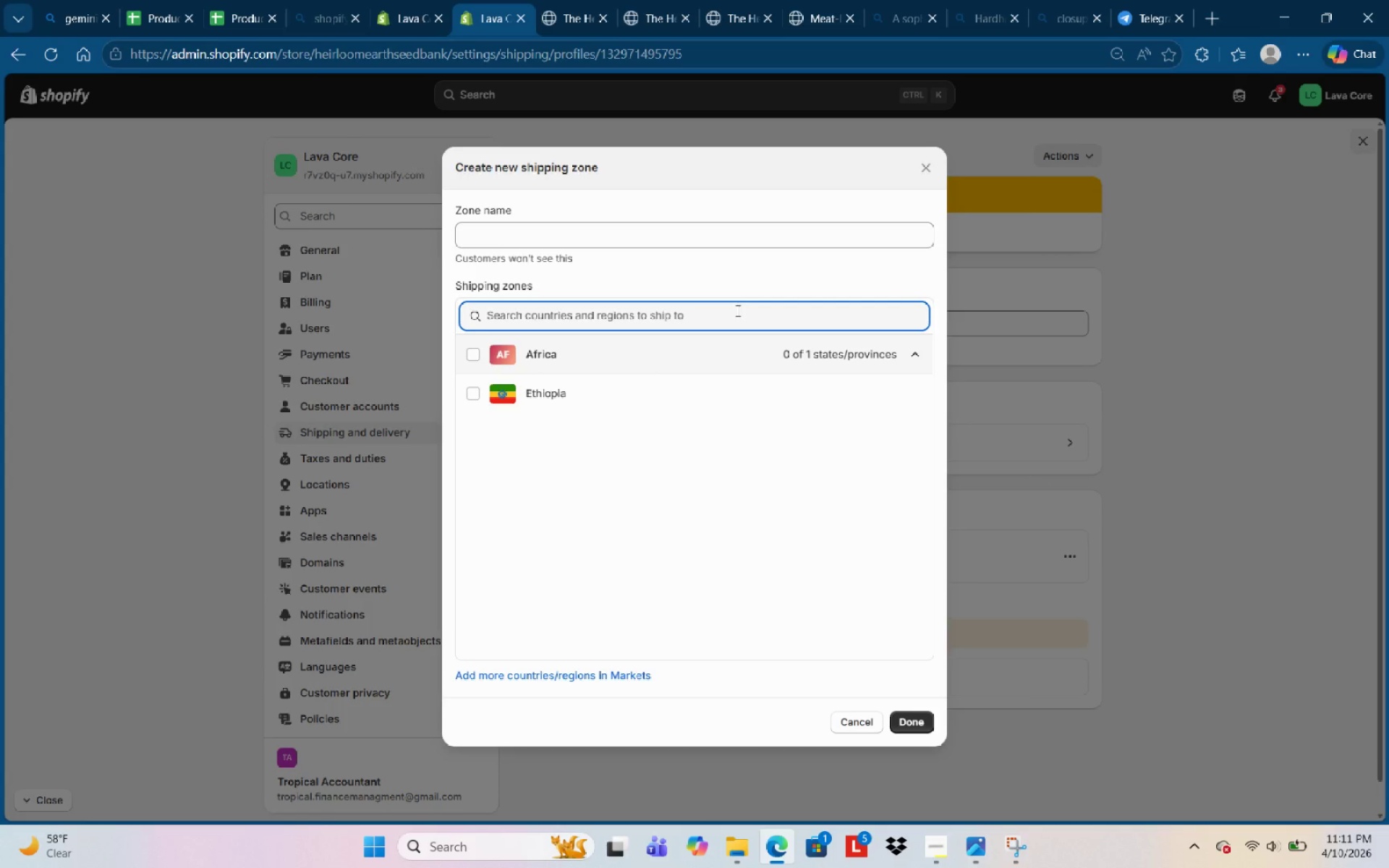 
wait(5.28)
 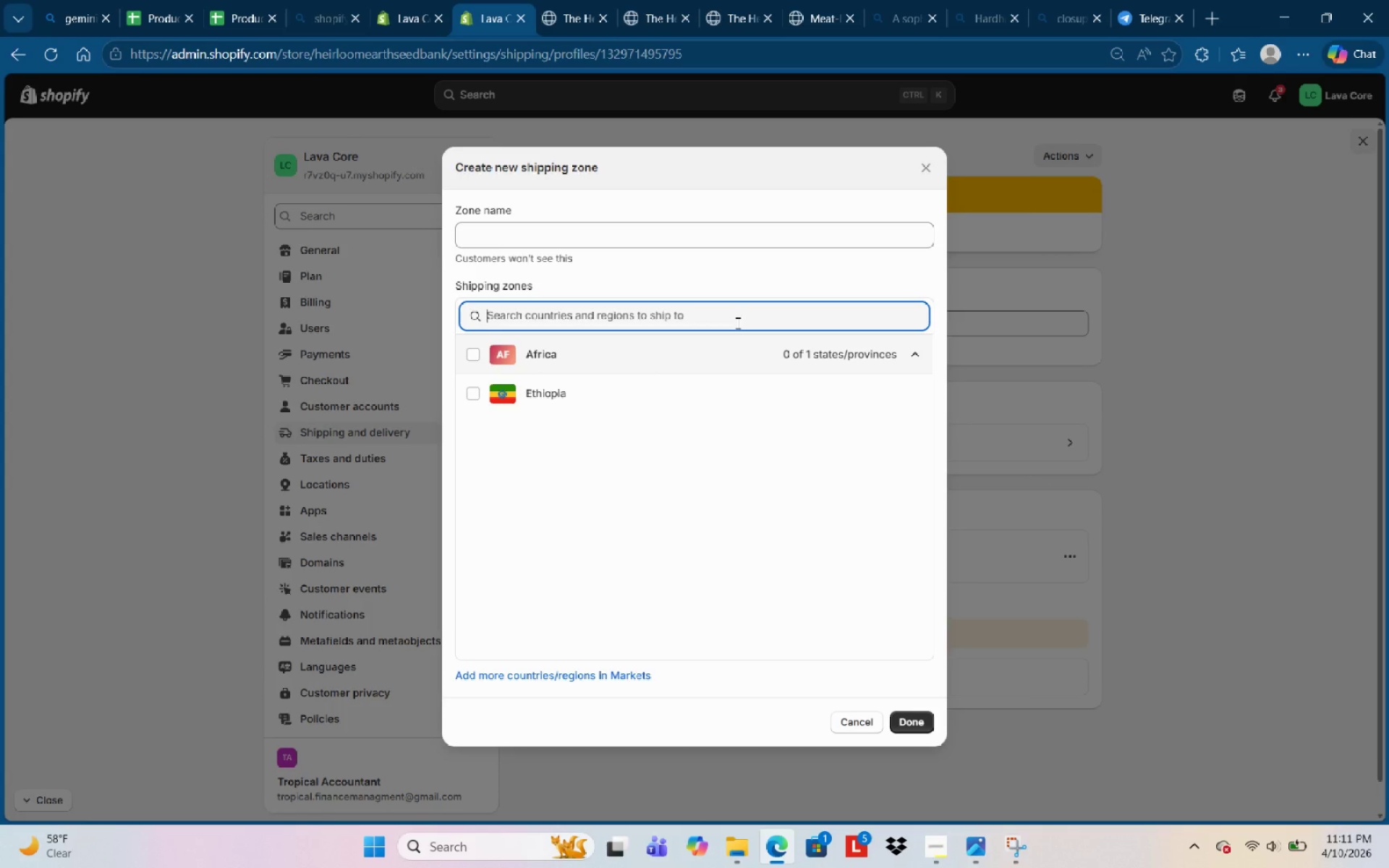 
key(U)
 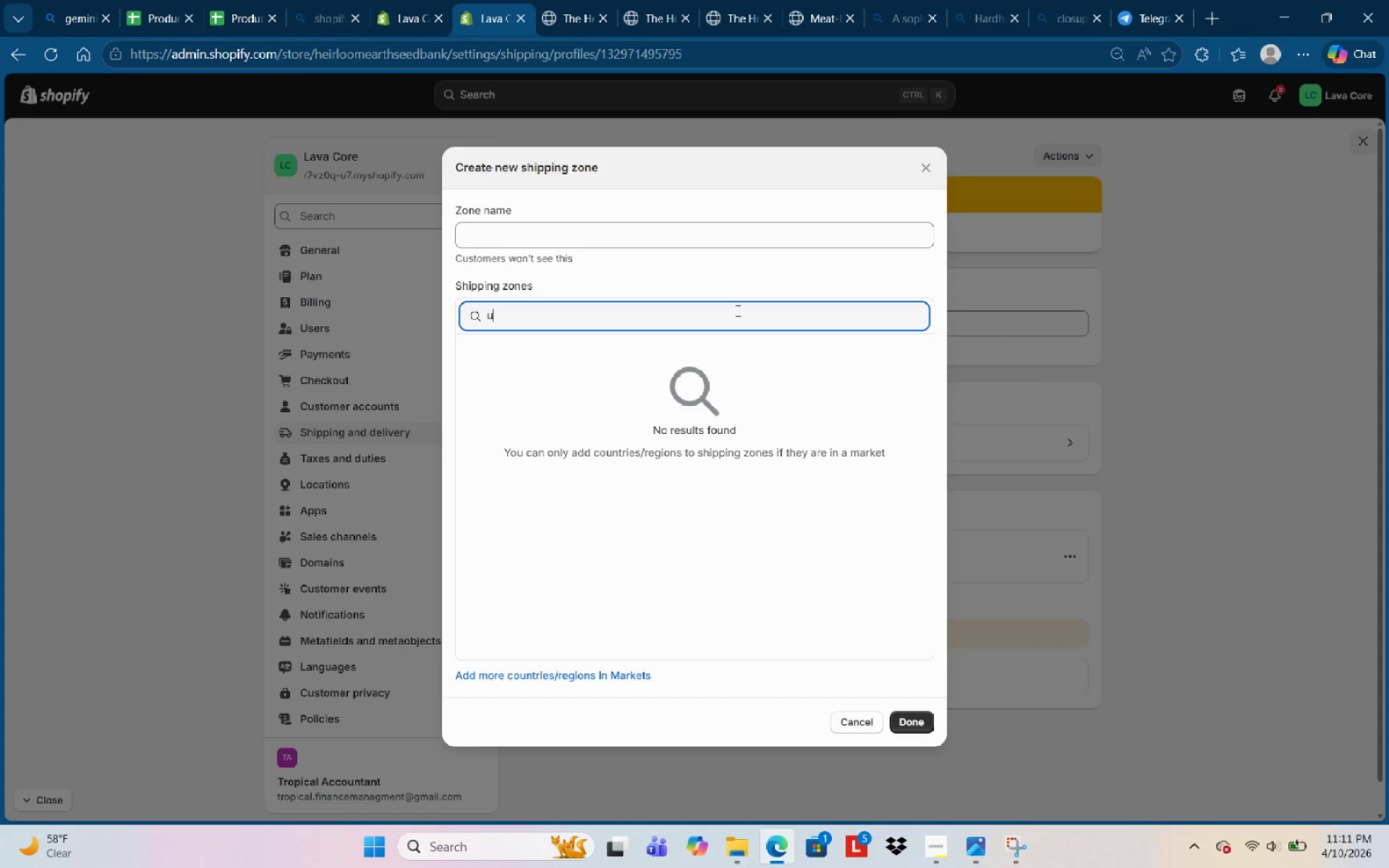 
key(Backspace)
 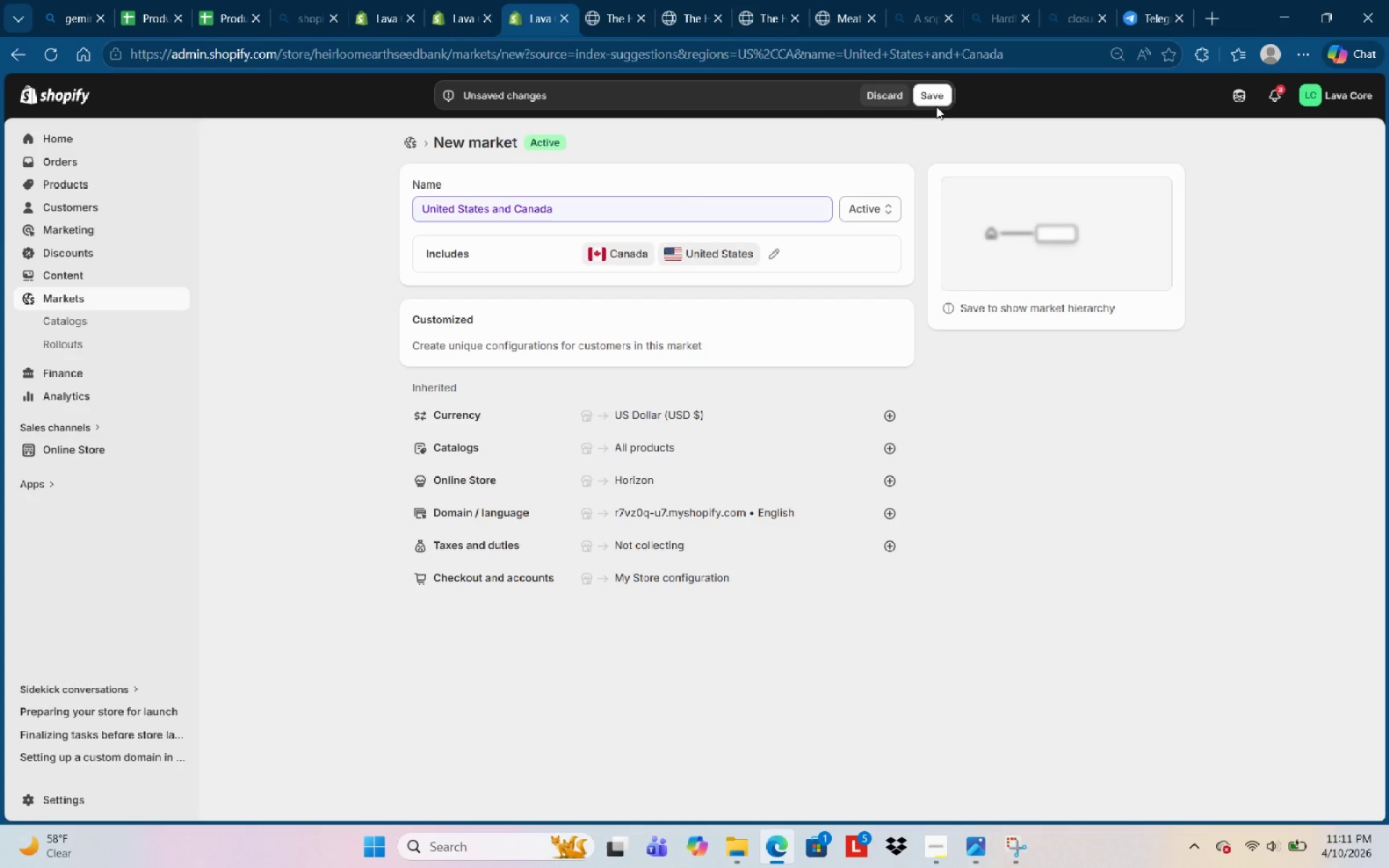 
wait(30.44)
 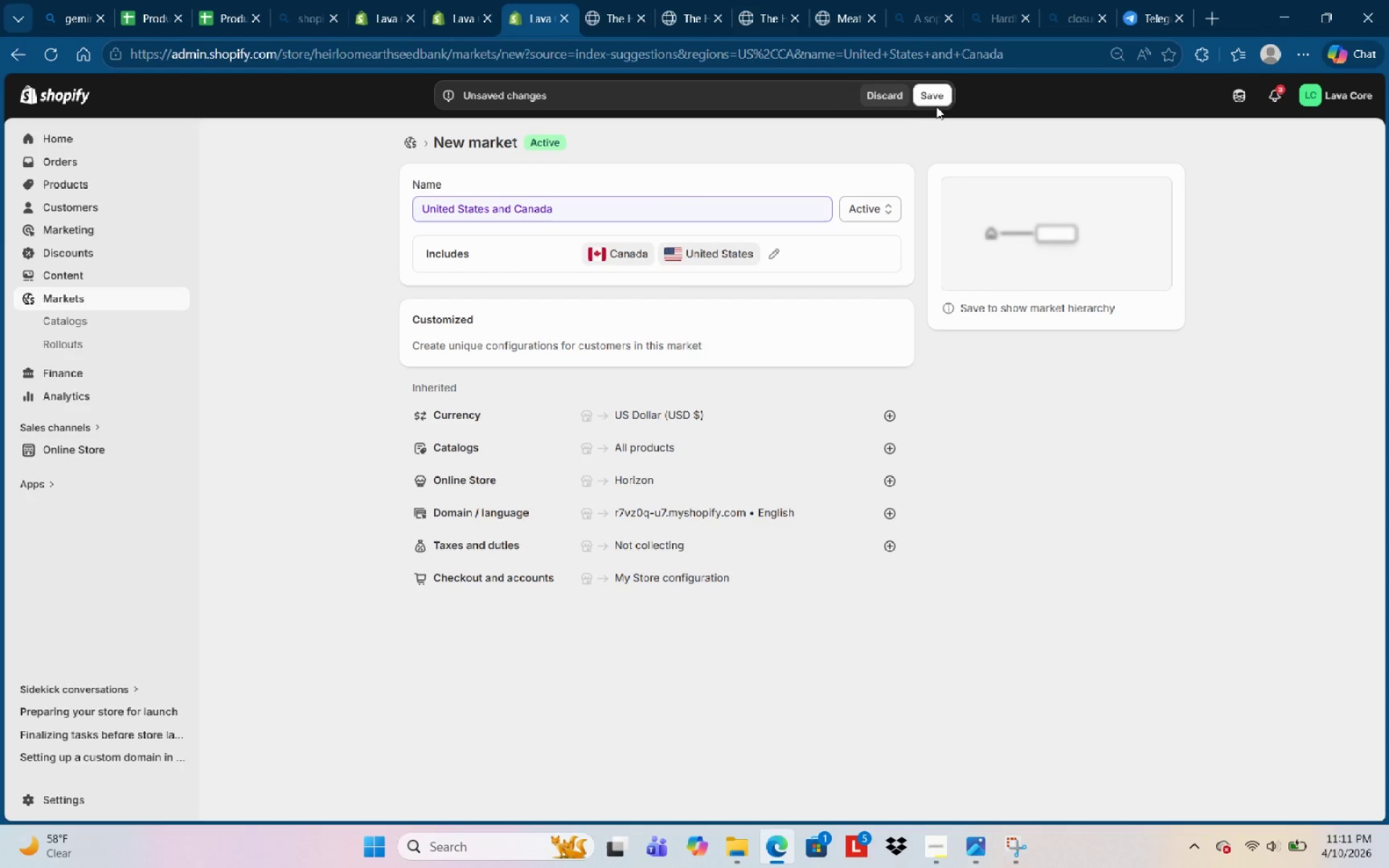 
left_click([939, 99])
 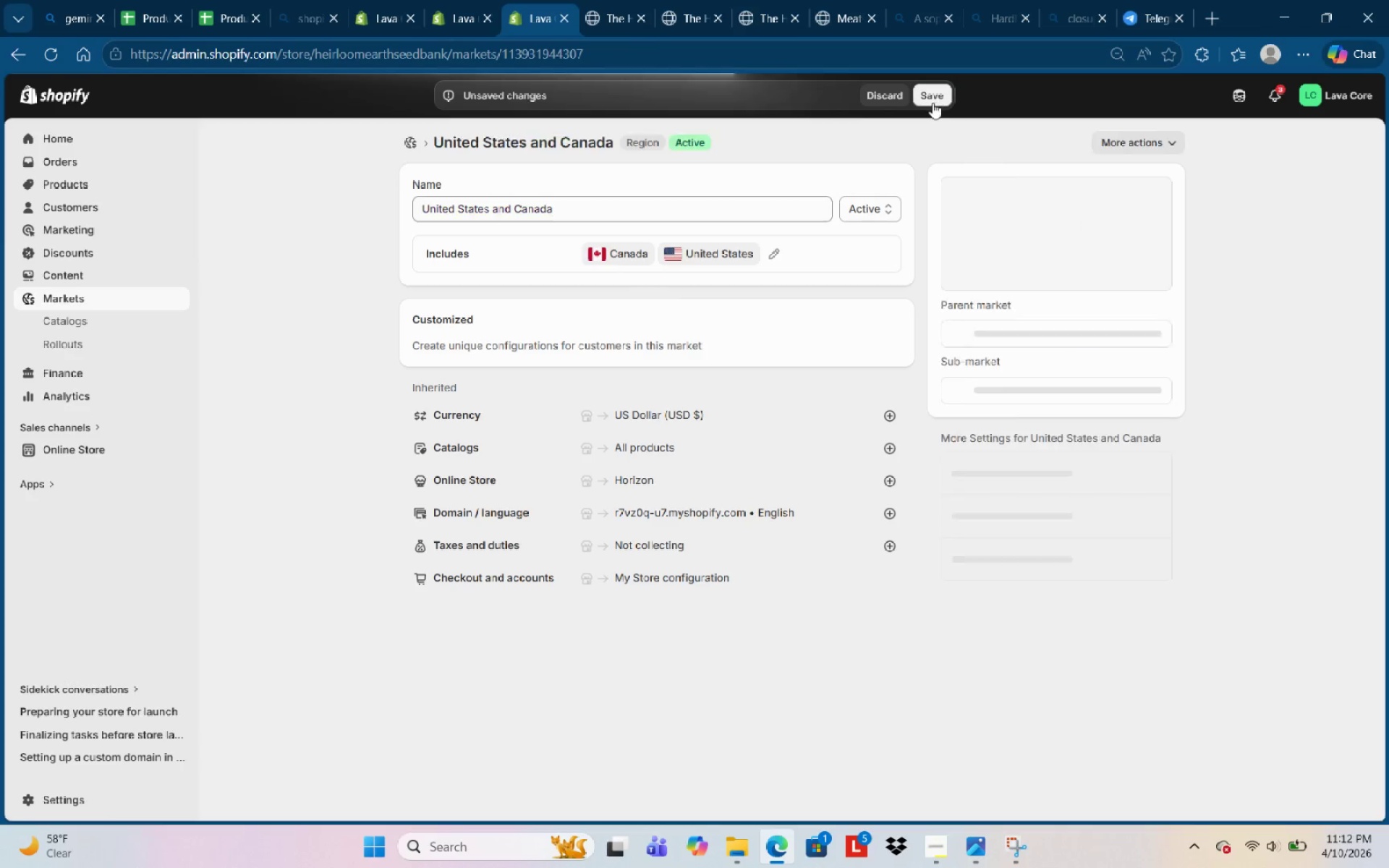 
wait(9.16)
 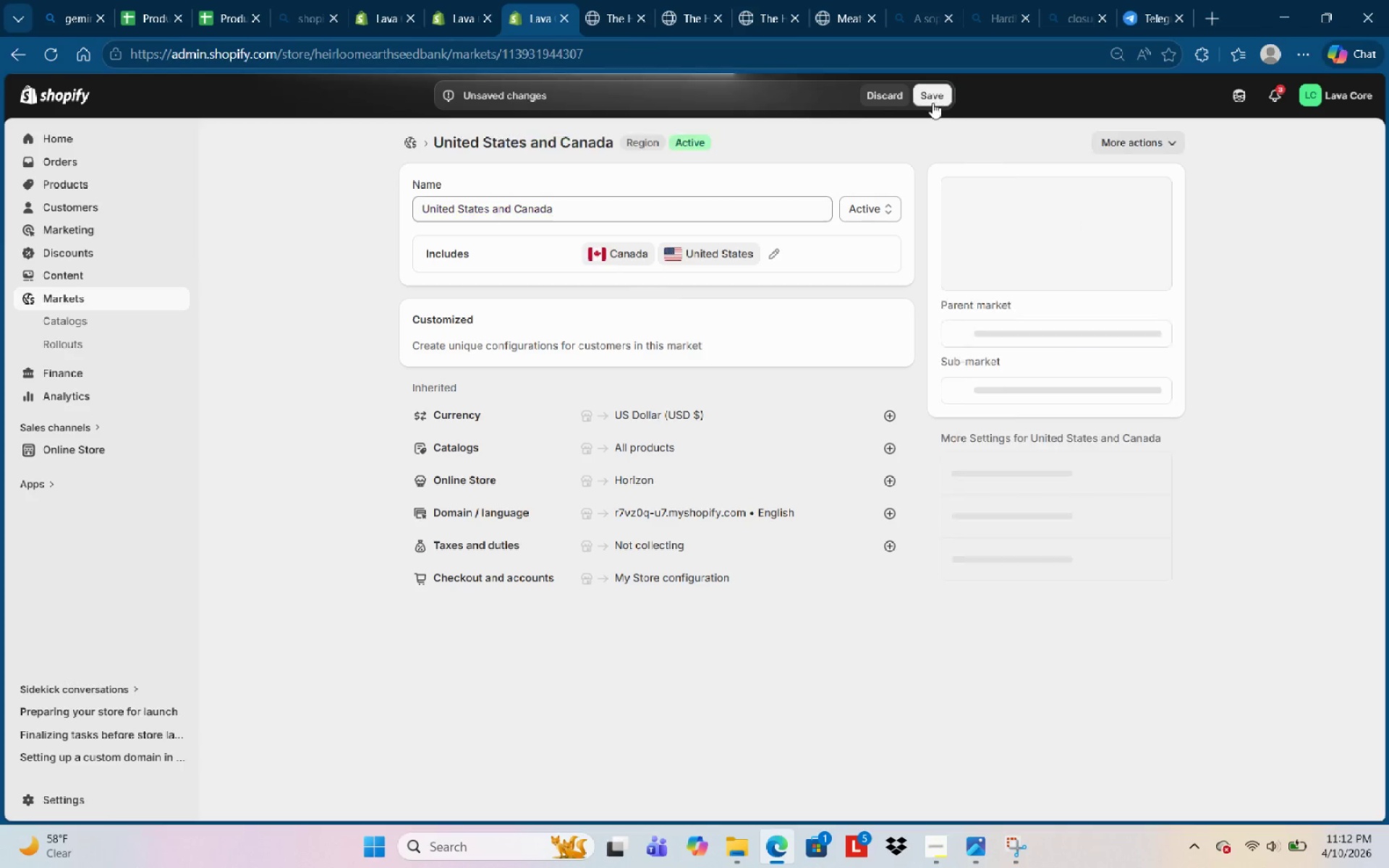 
left_click([51, 797])
 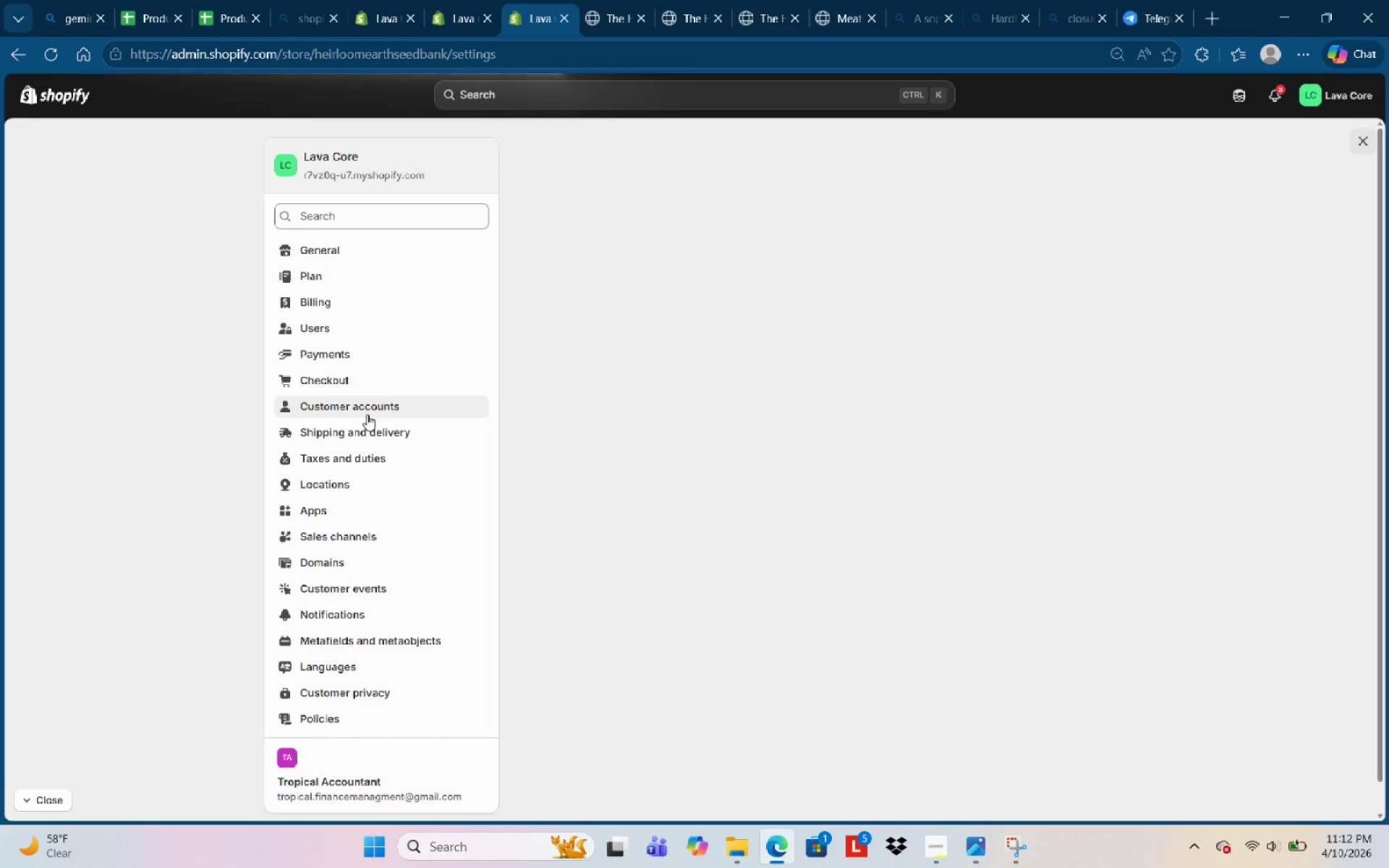 
left_click([382, 435])
 